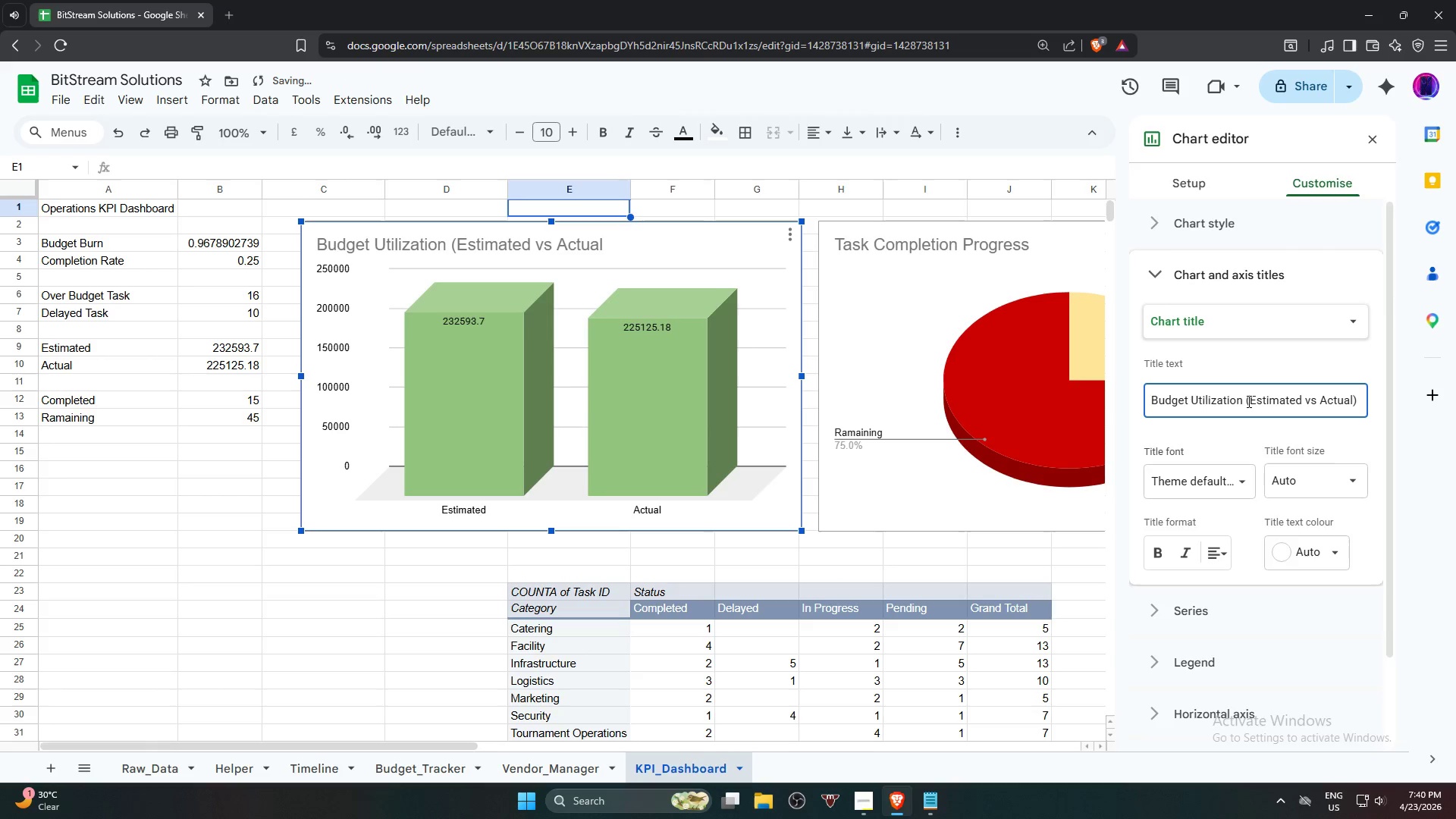 
left_click([1233, 431])
 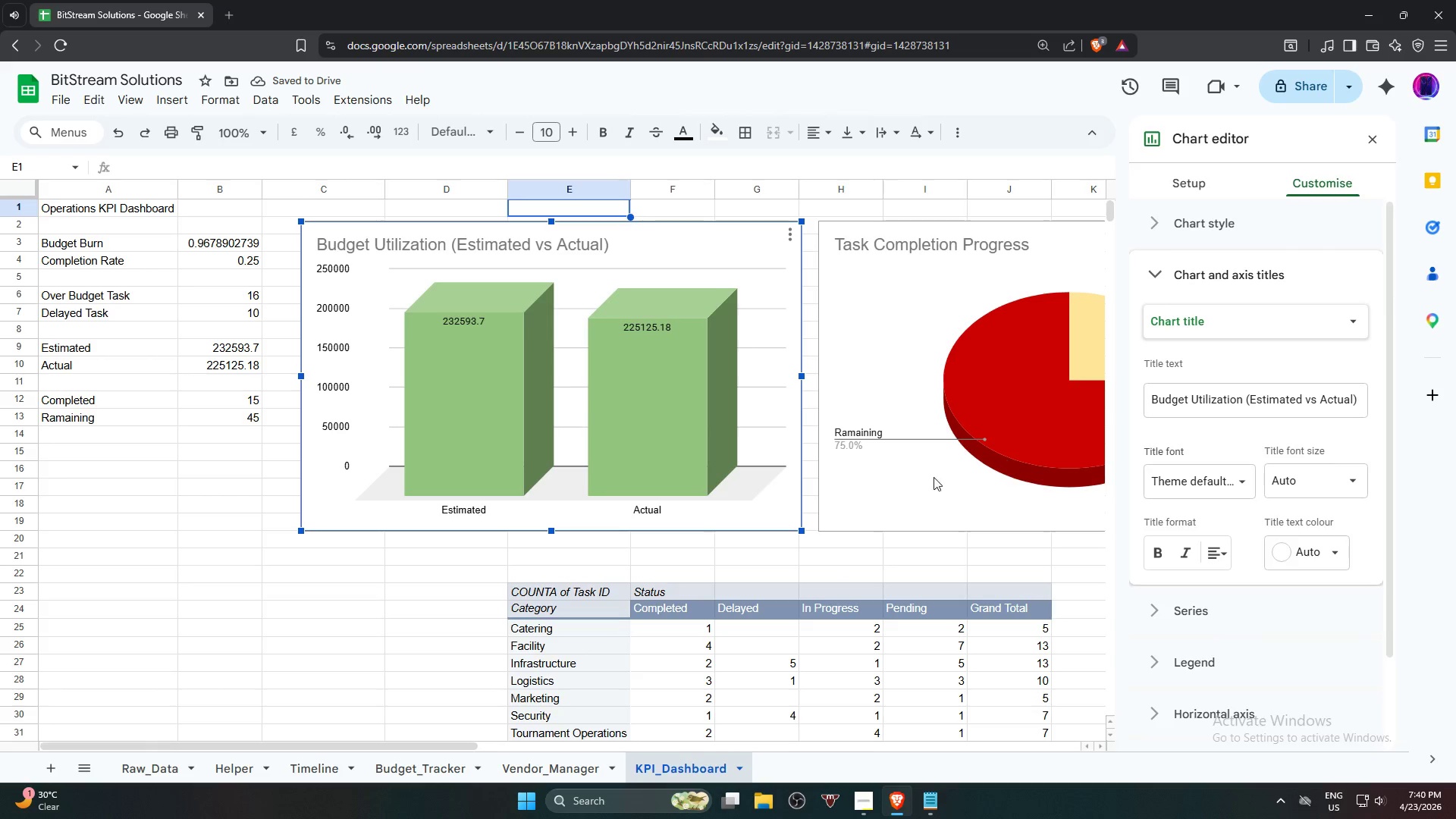 
left_click([903, 486])
 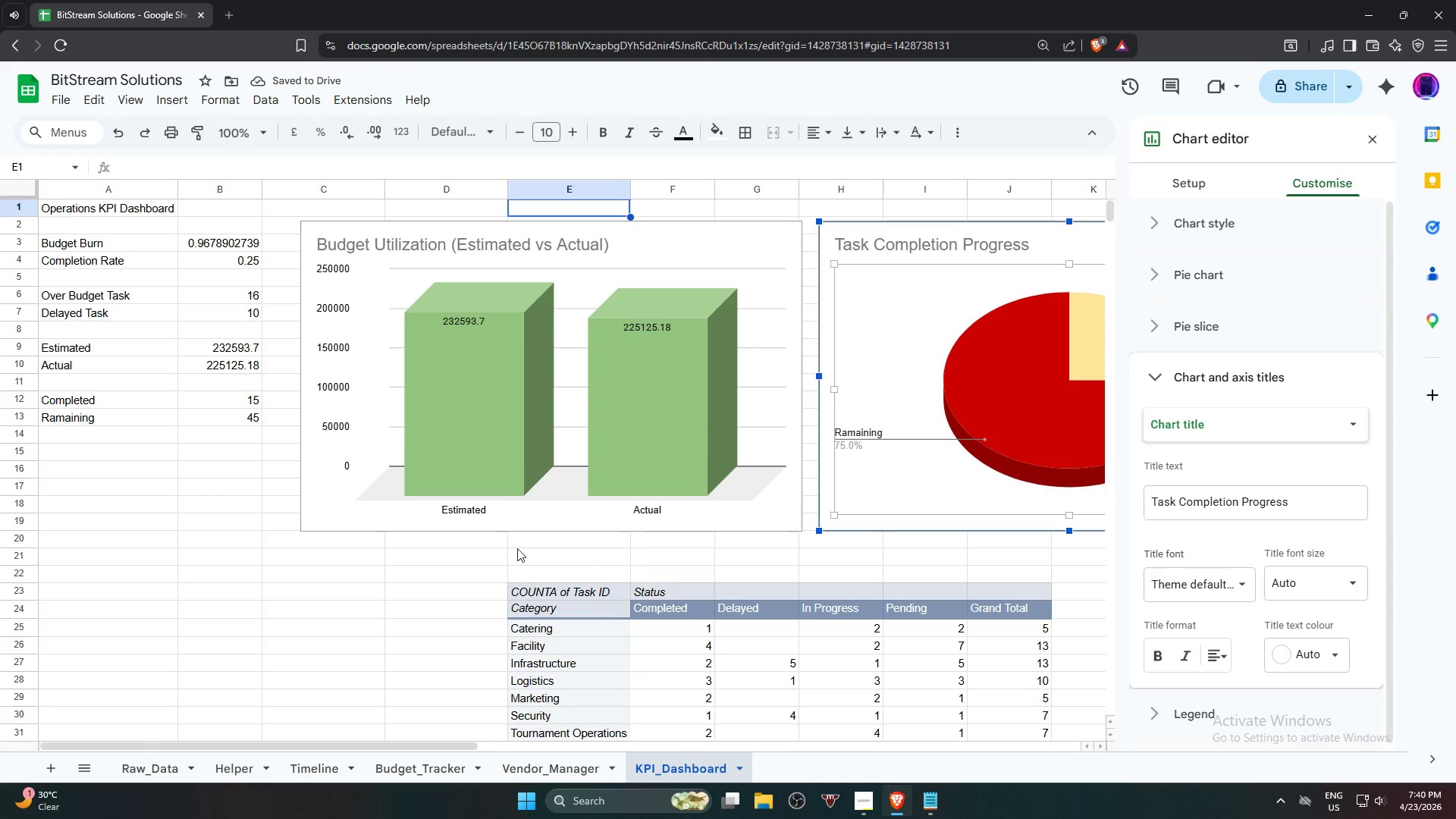 
left_click([372, 557])
 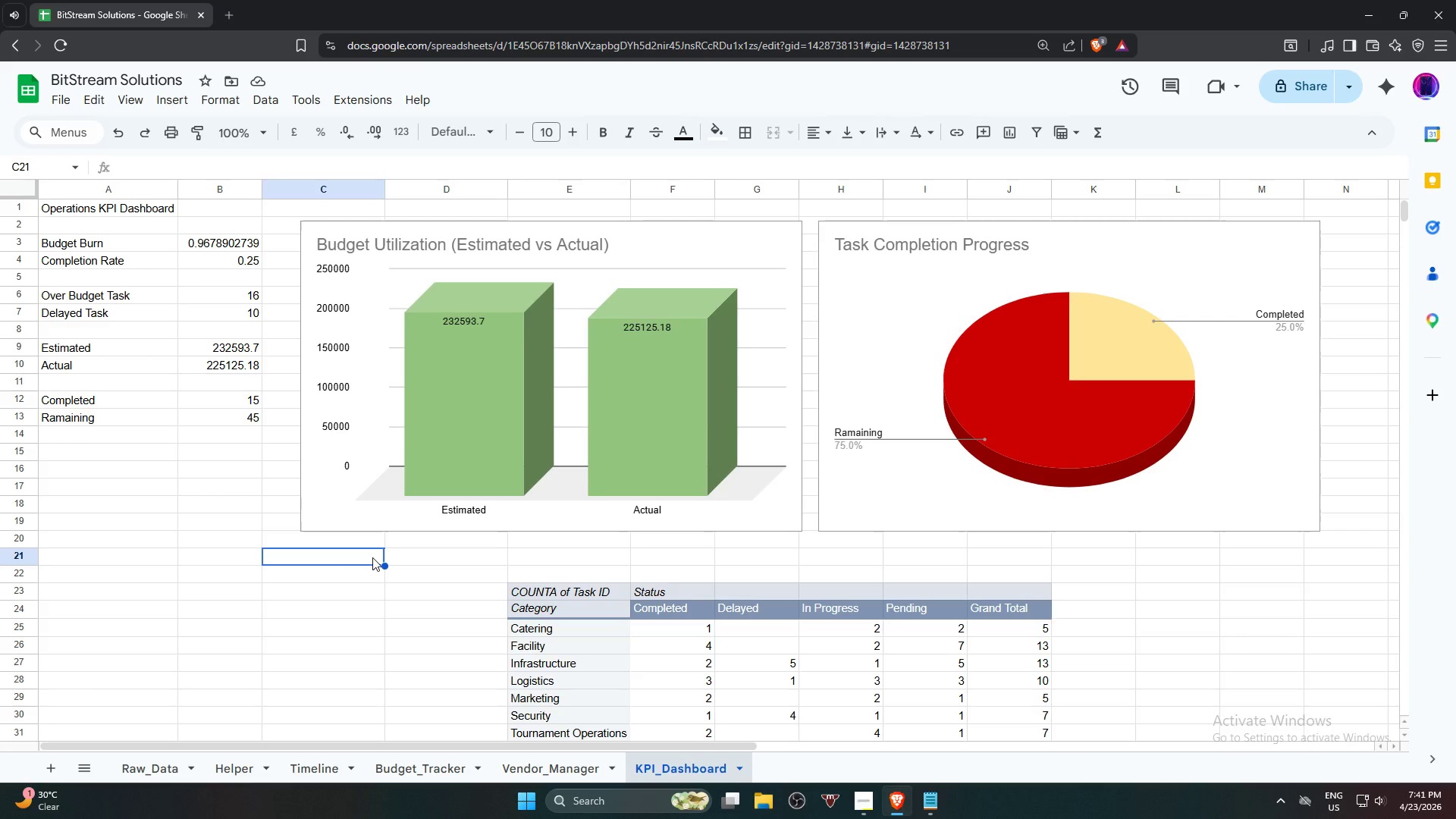 
wait(50.08)
 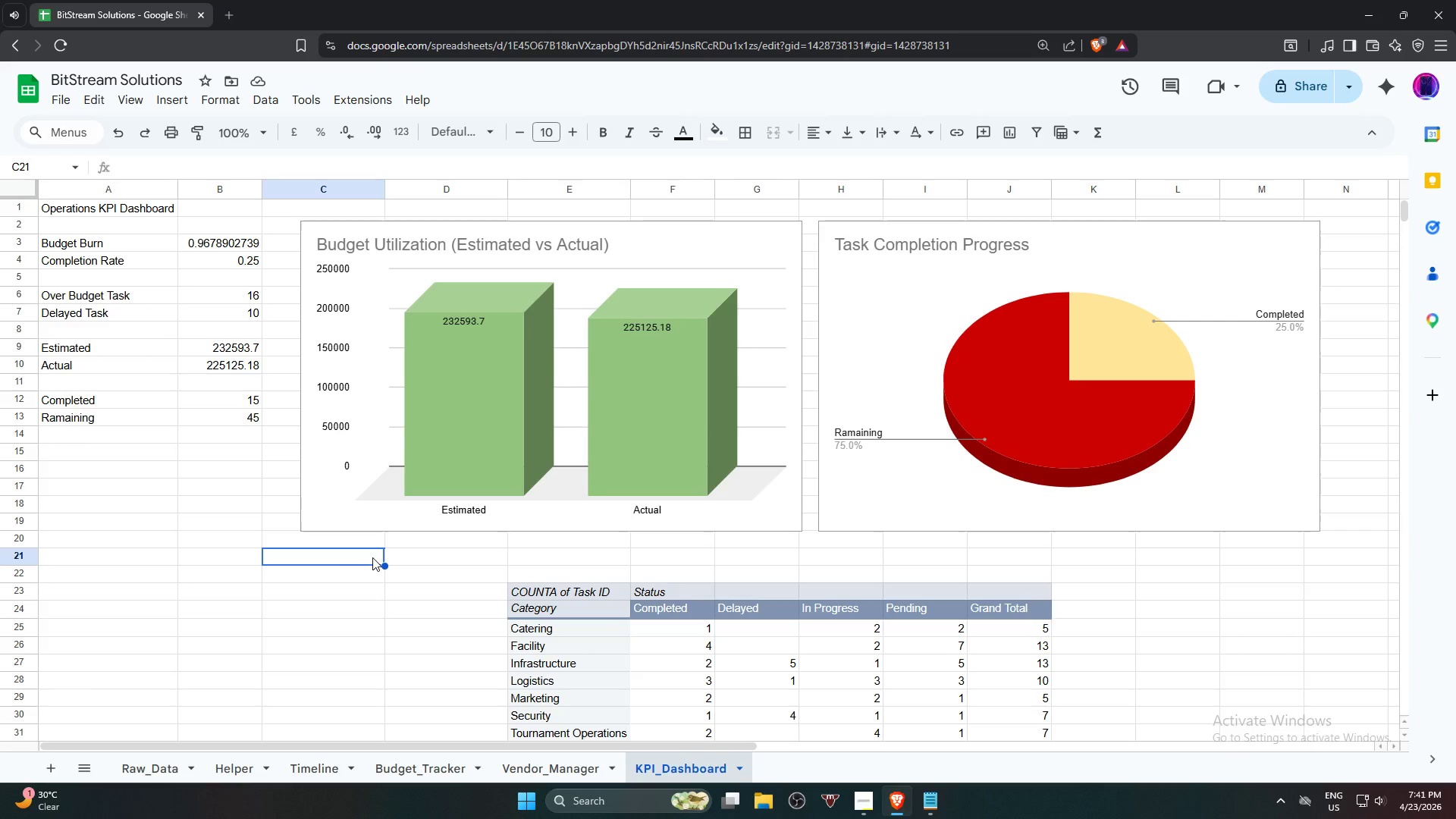 
left_click([139, 244])
 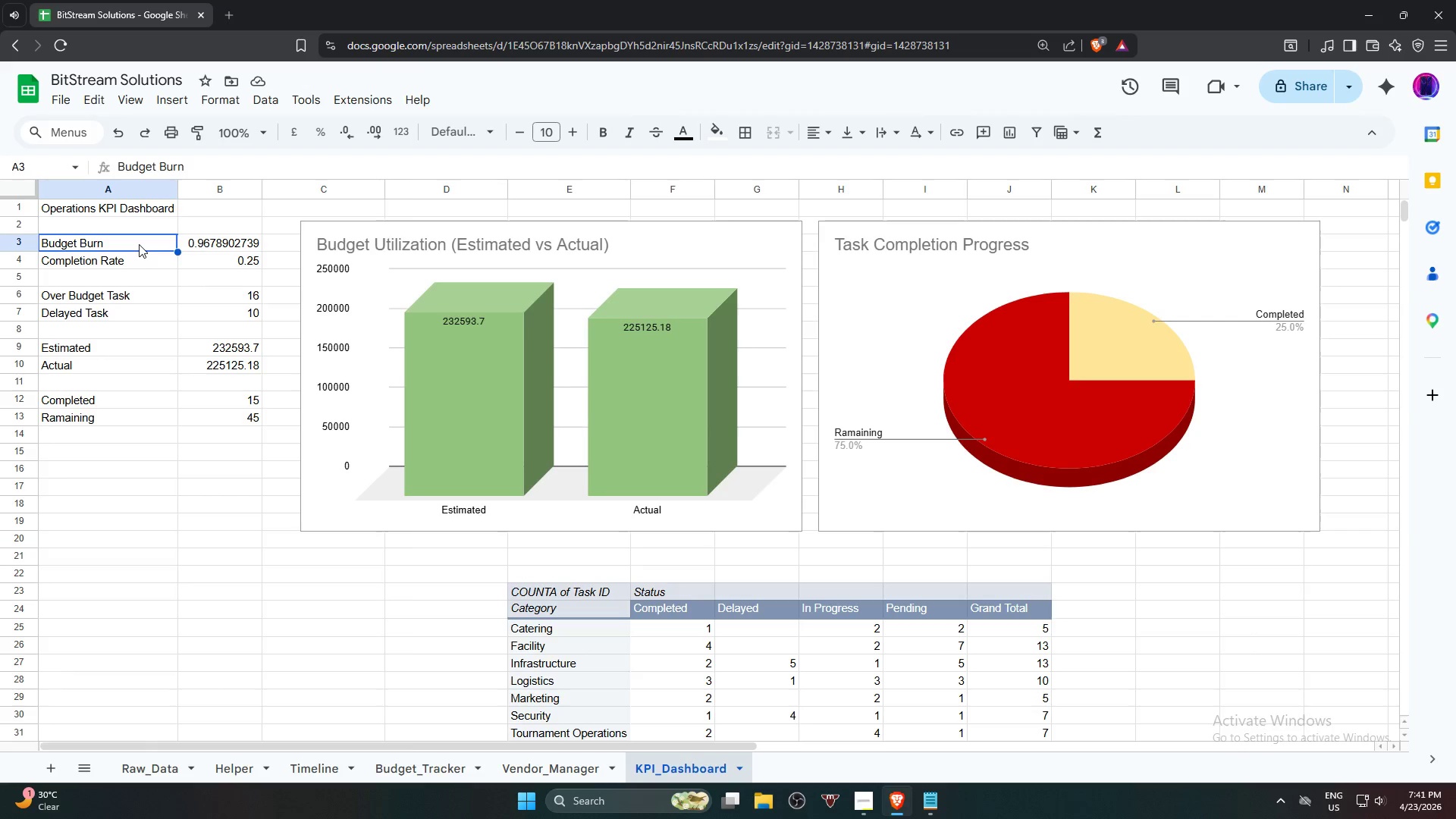 
right_click([139, 244])
 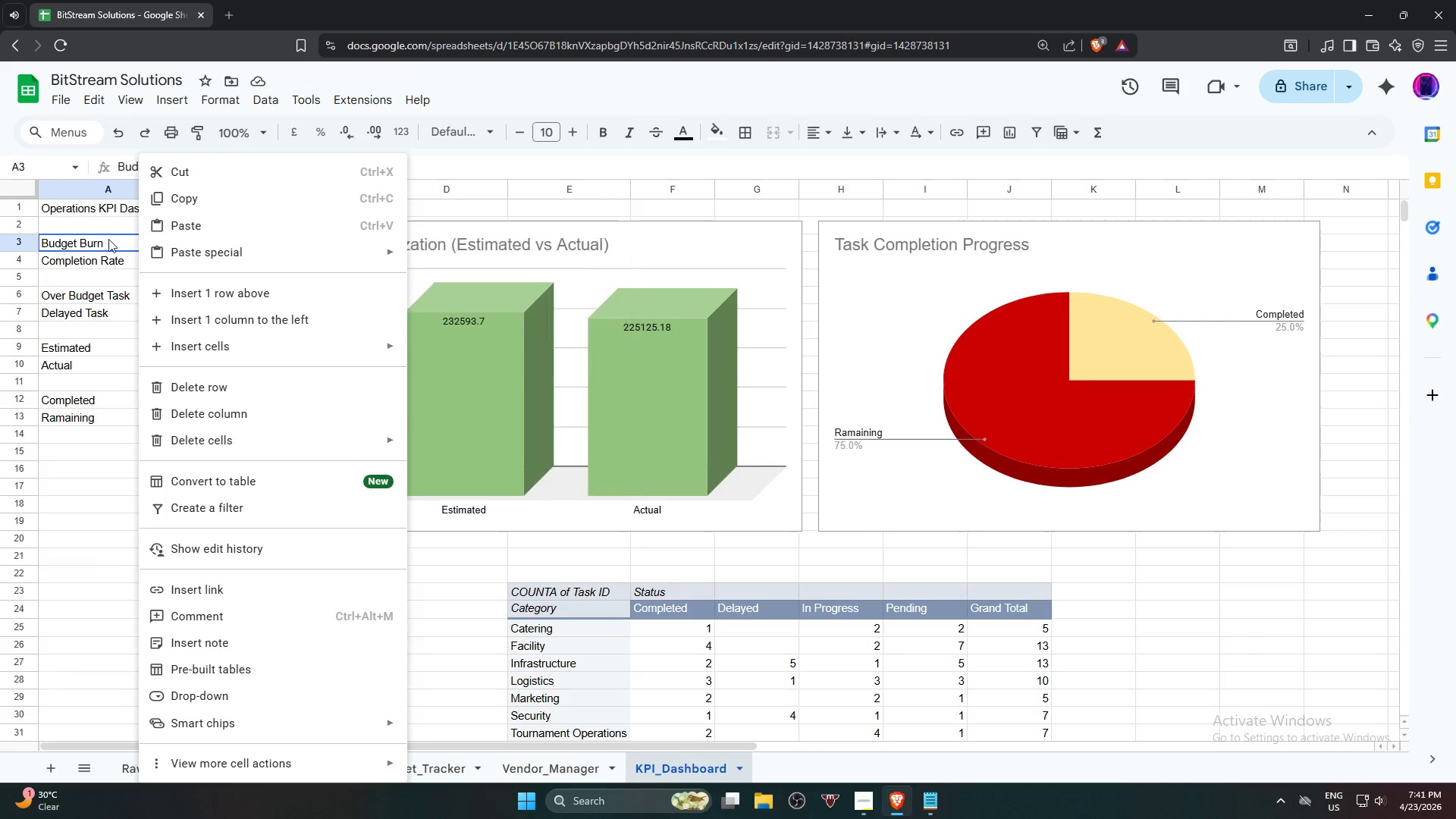 
left_click([114, 241])
 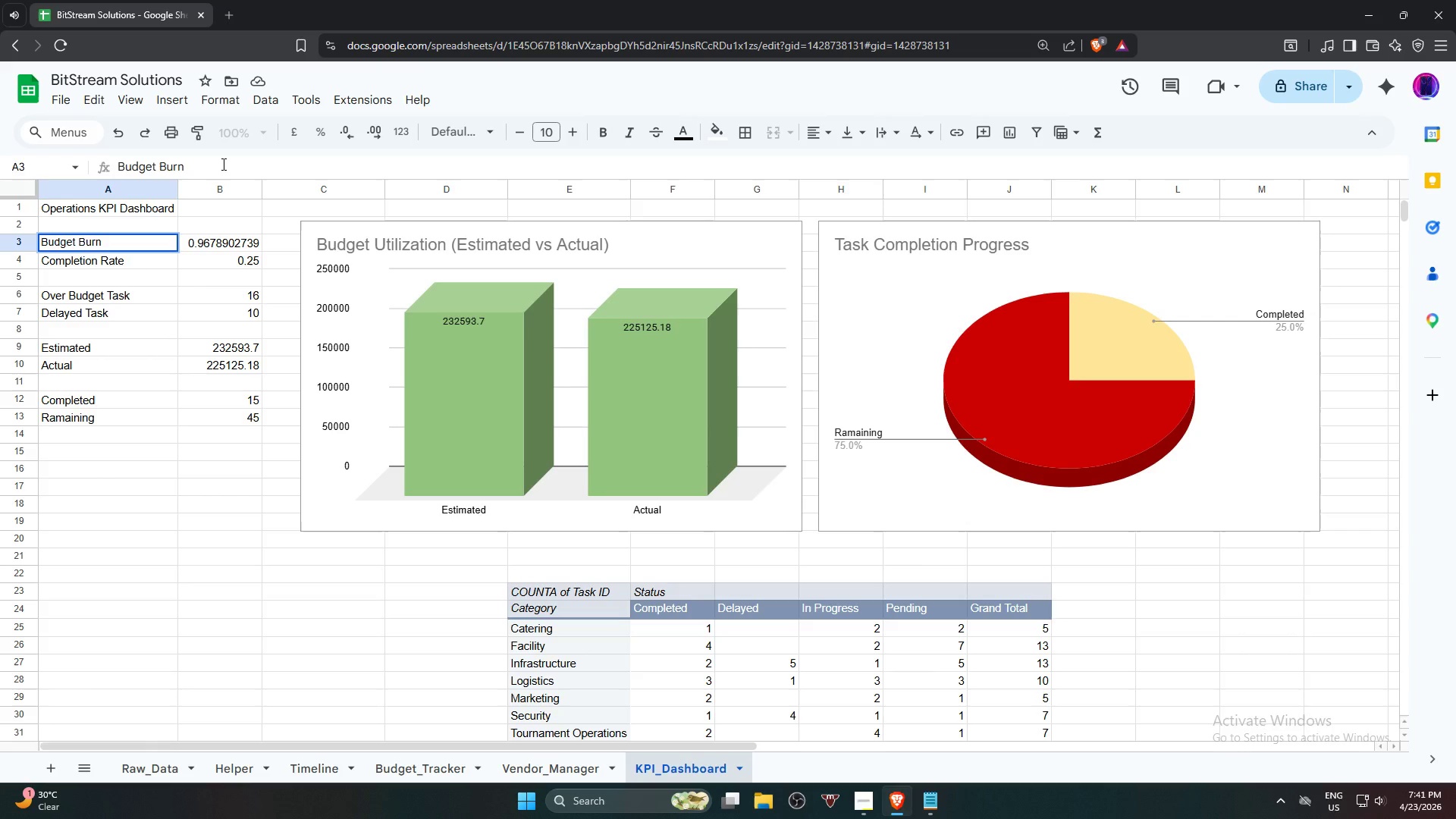 
type( (%))
 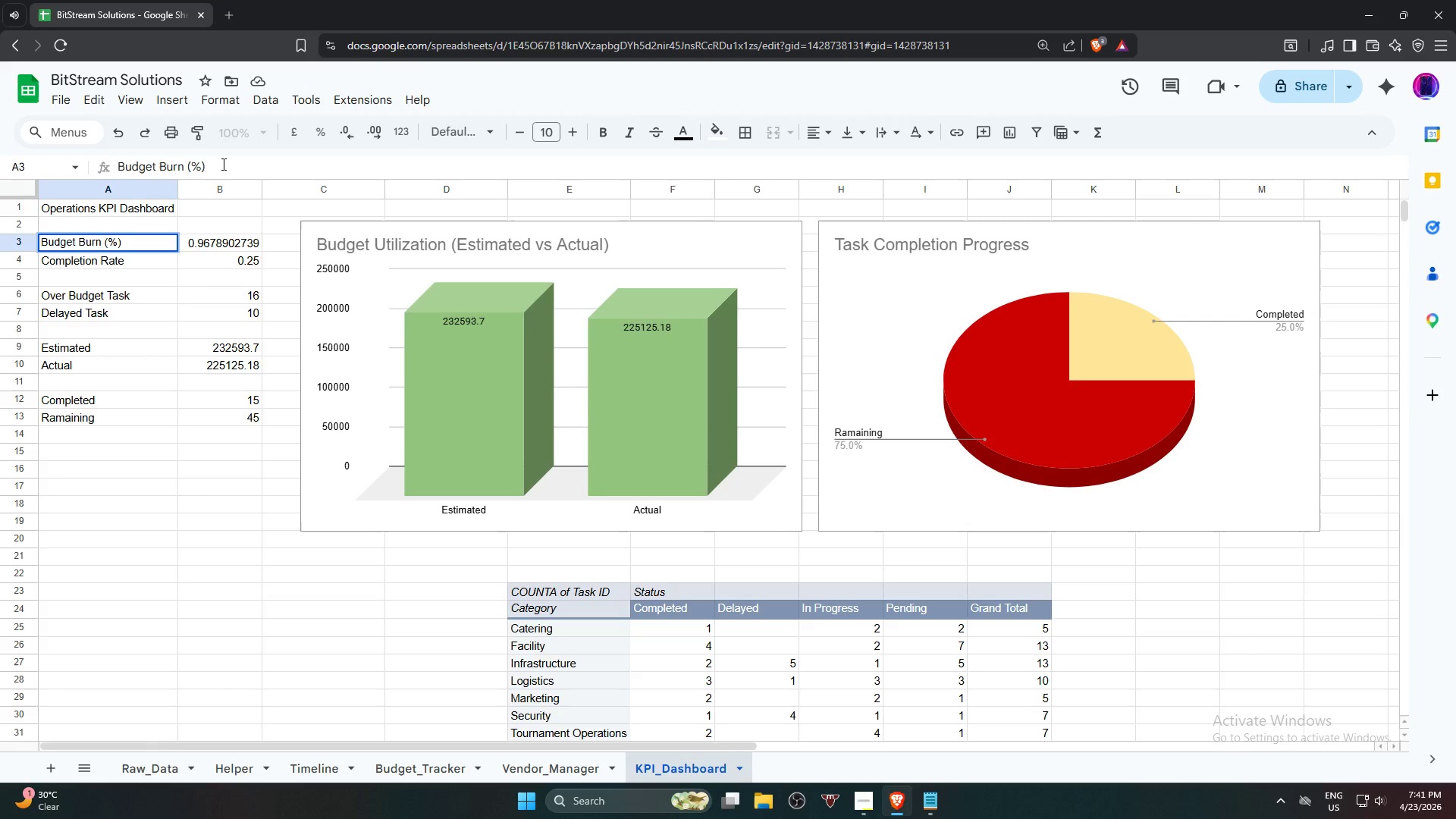 
key(Enter)
 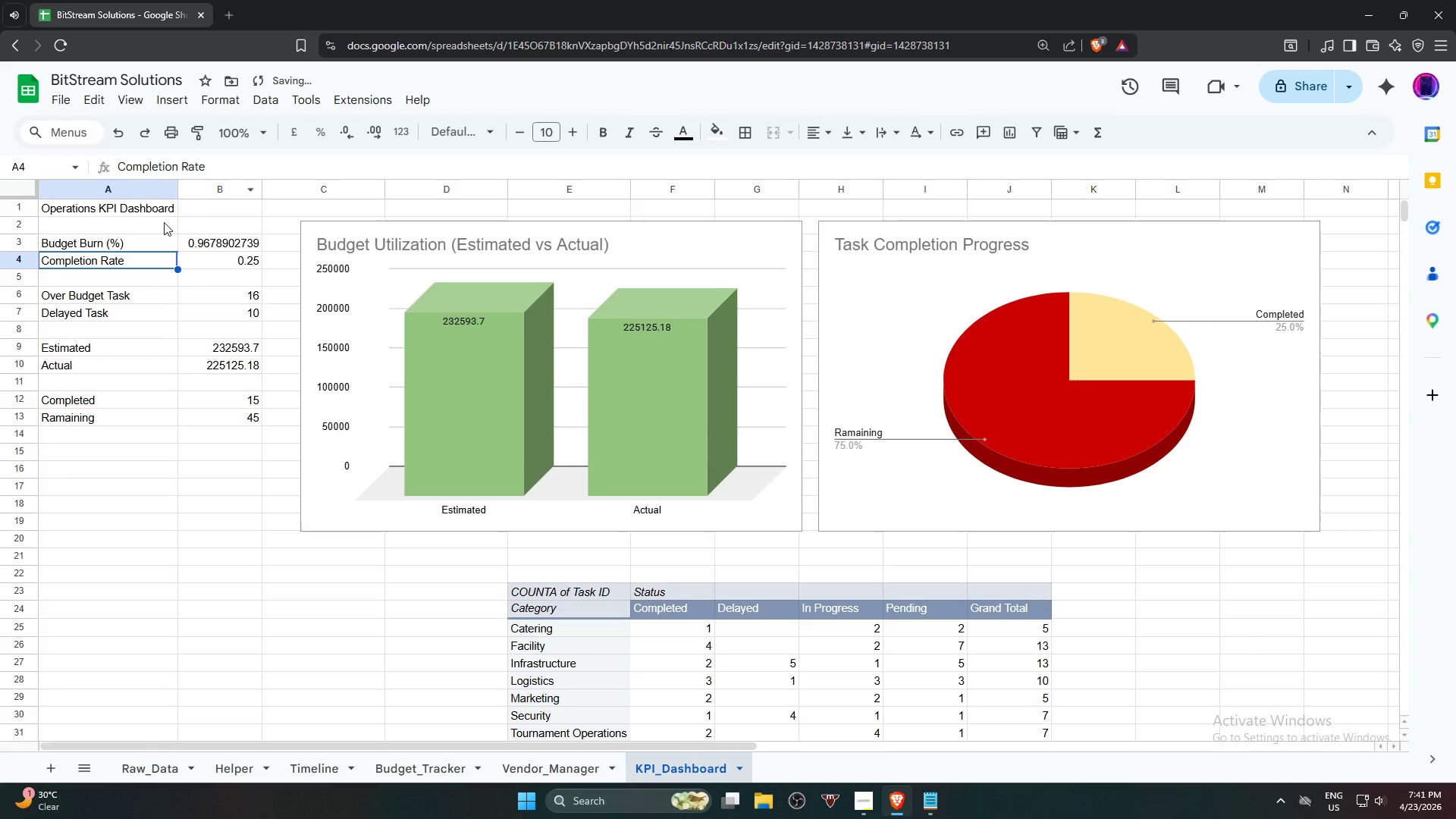 
left_click([122, 240])
 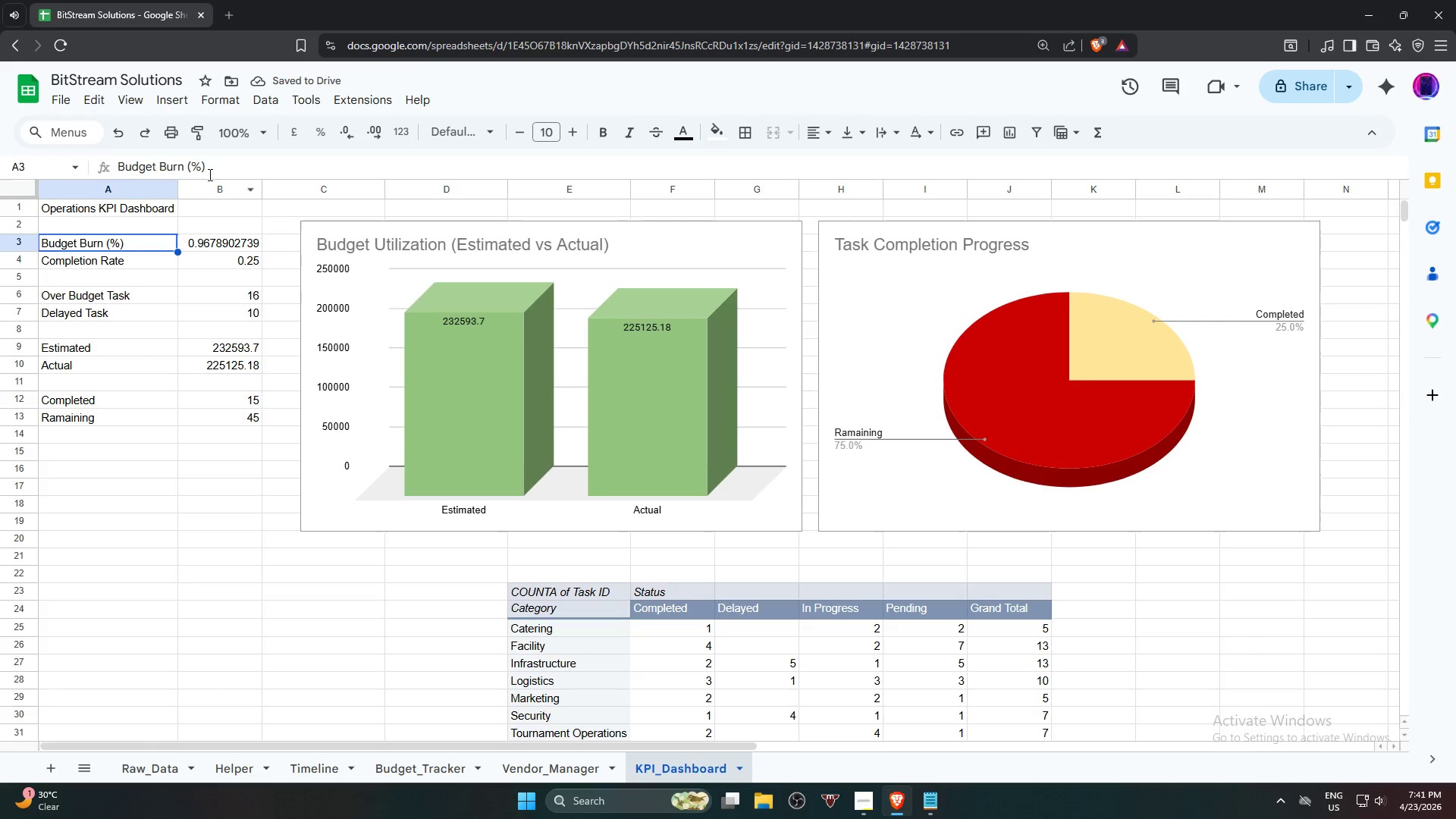 
left_click_drag(start_coordinate=[217, 165], to_coordinate=[188, 162])
 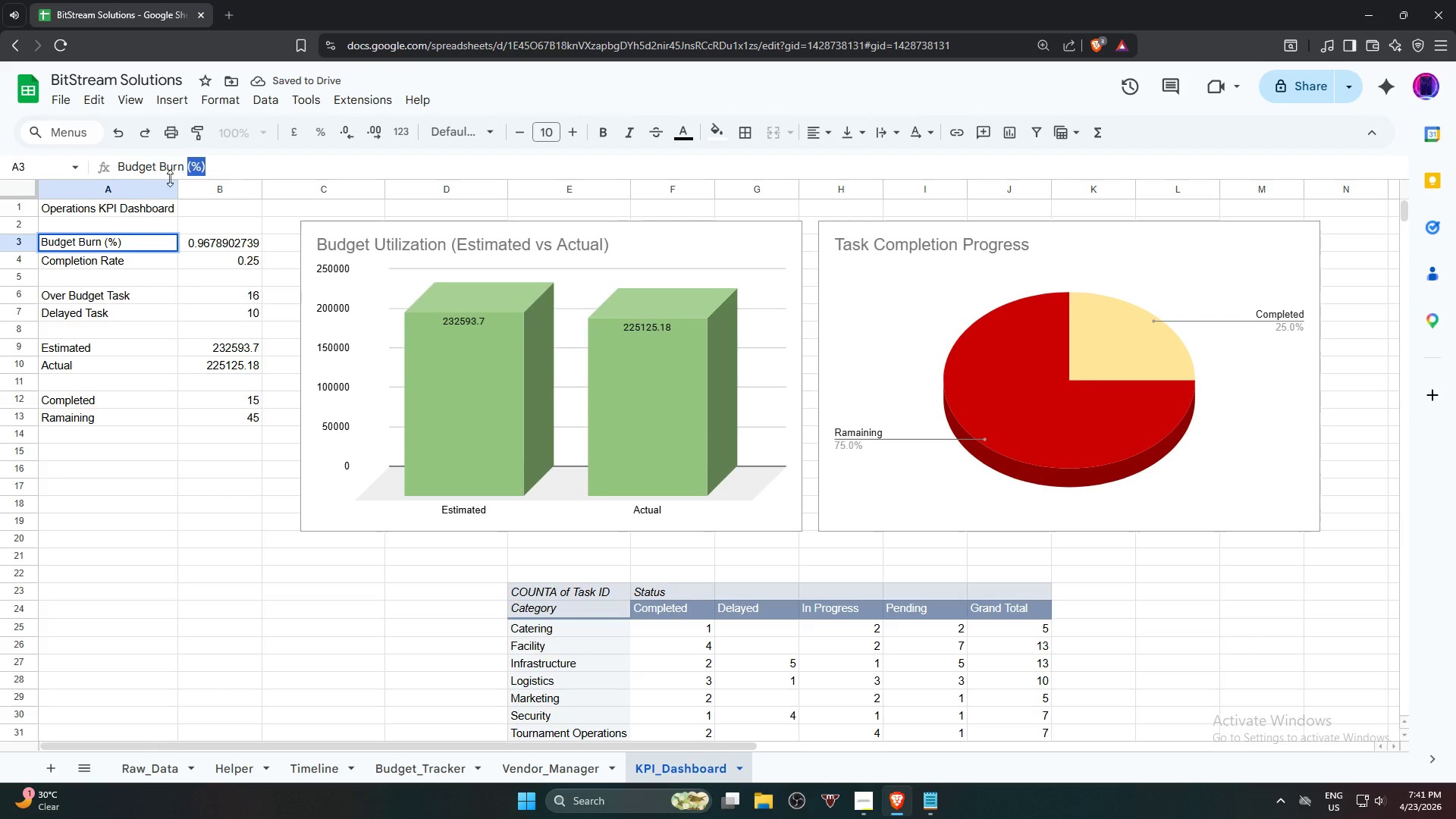 
key(Control+ControlLeft)
 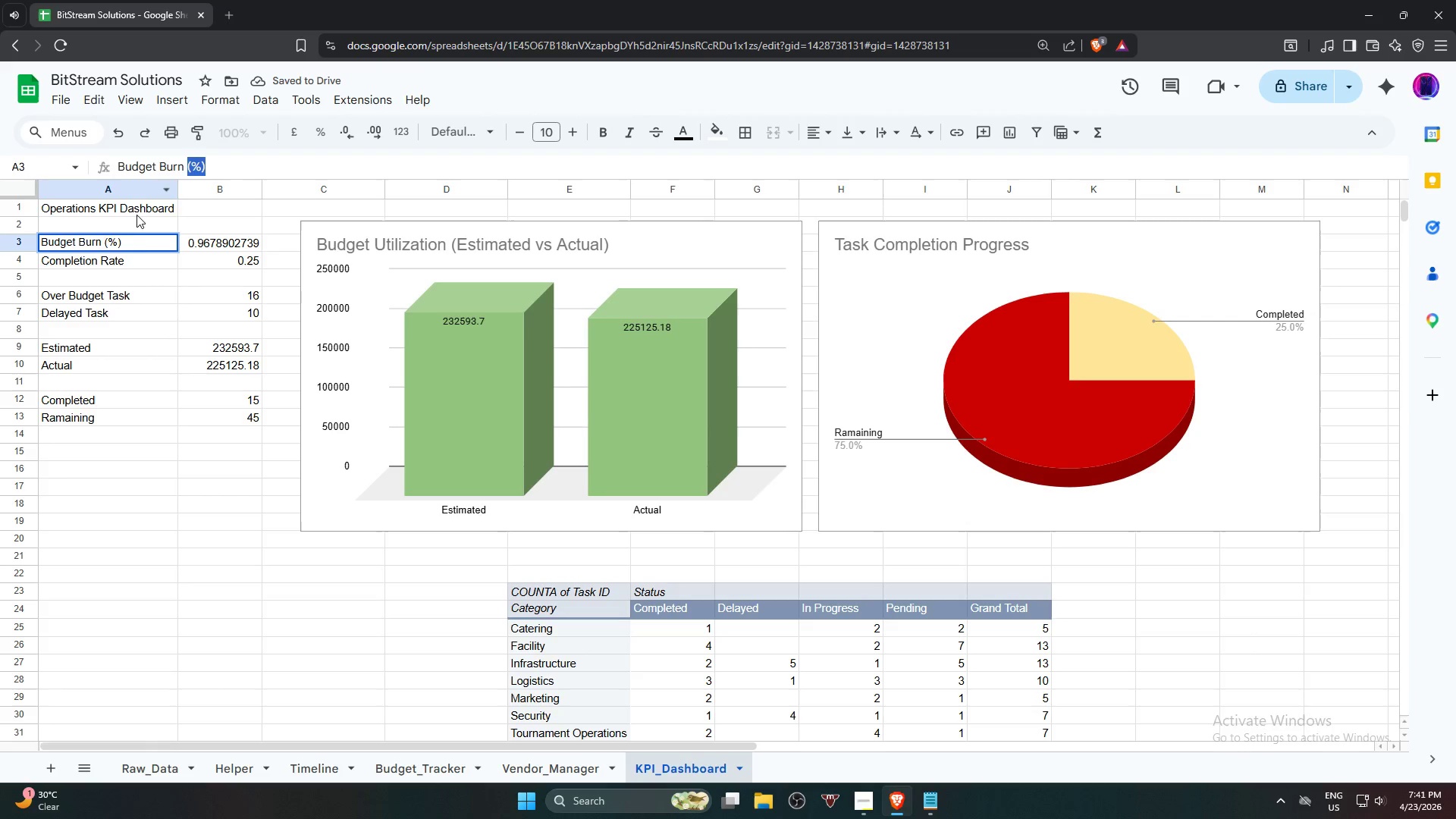 
key(Control+C)
 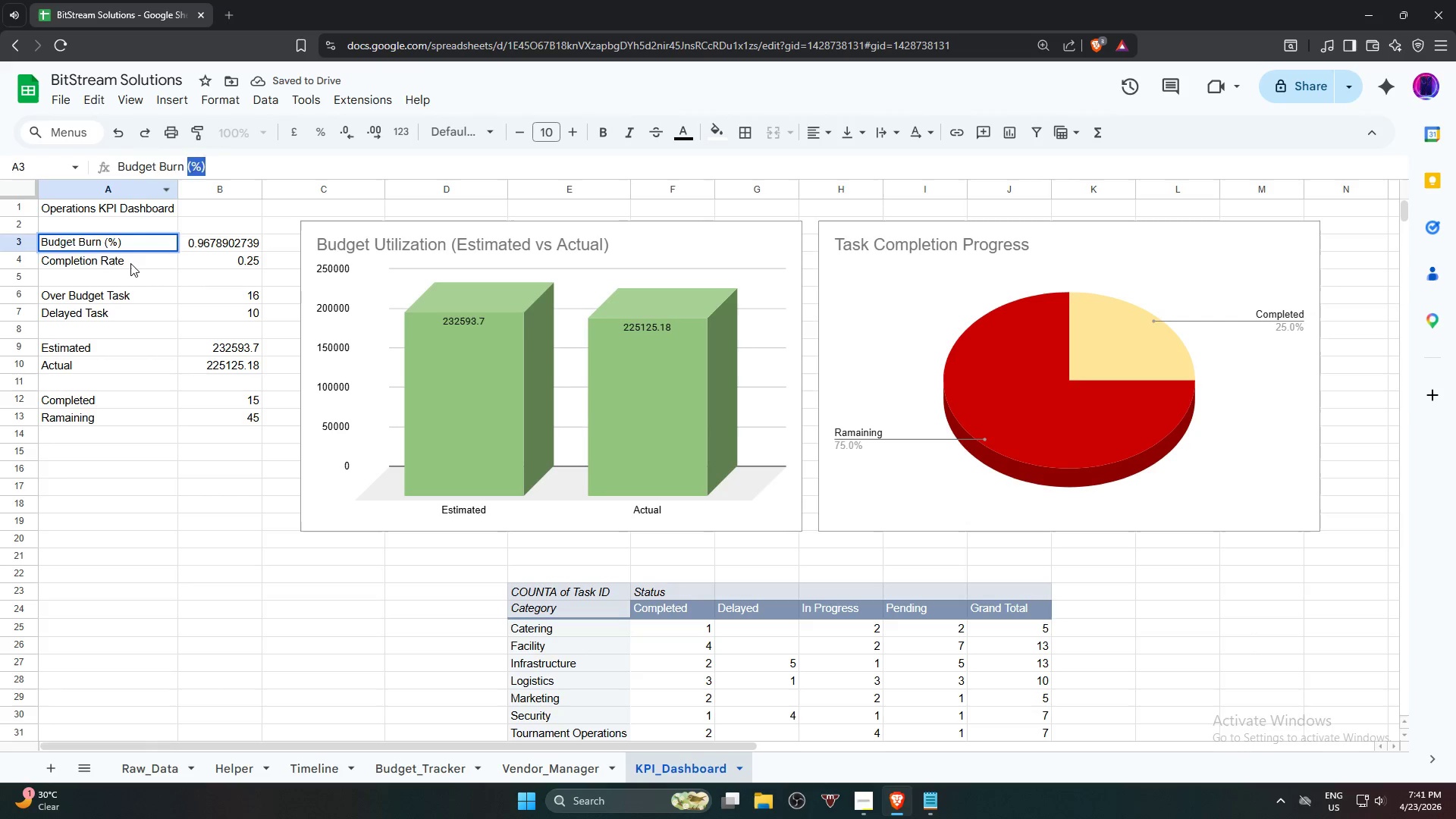 
left_click([130, 263])
 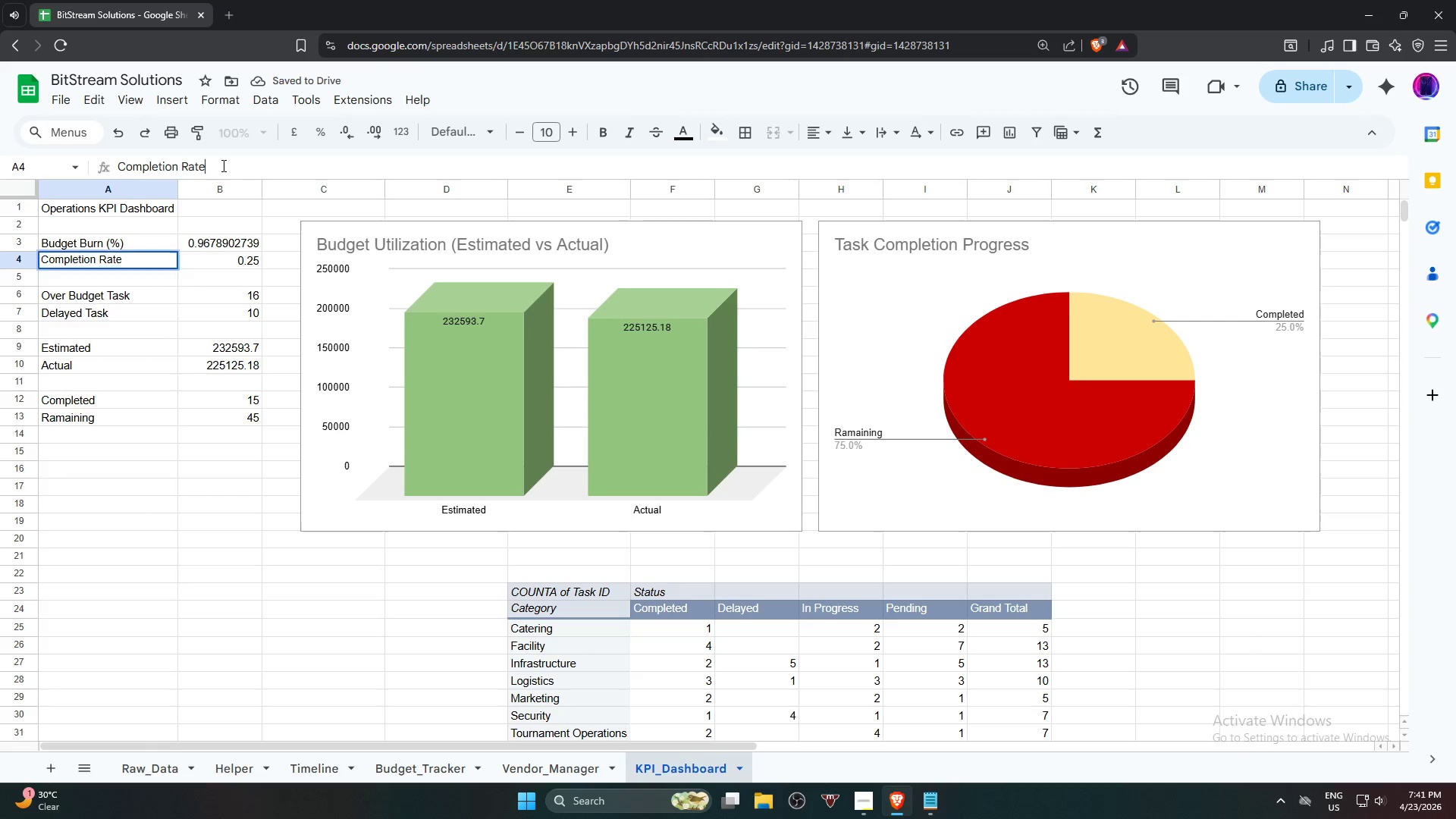 
key(Space)
 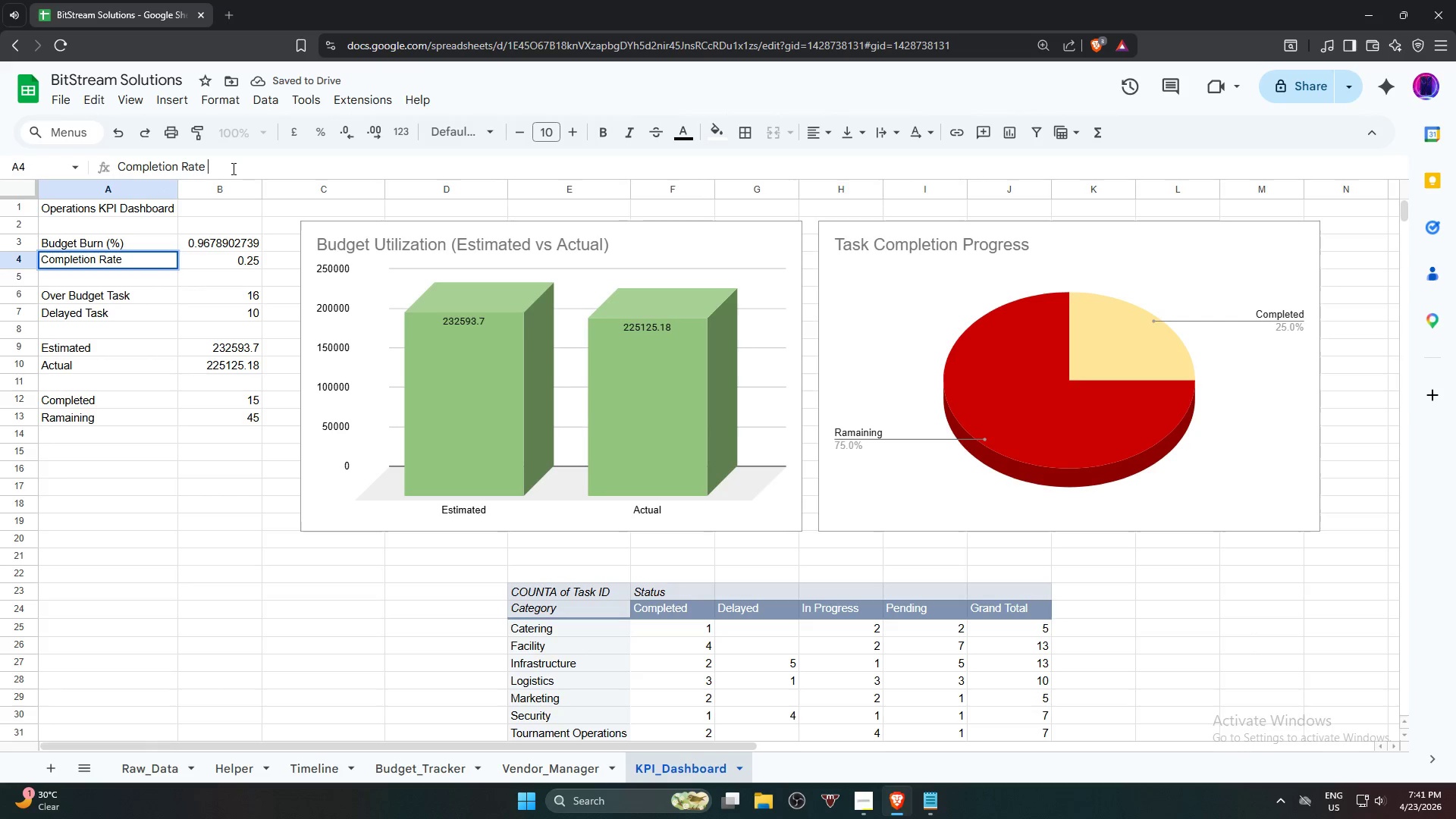 
key(Control+ControlLeft)
 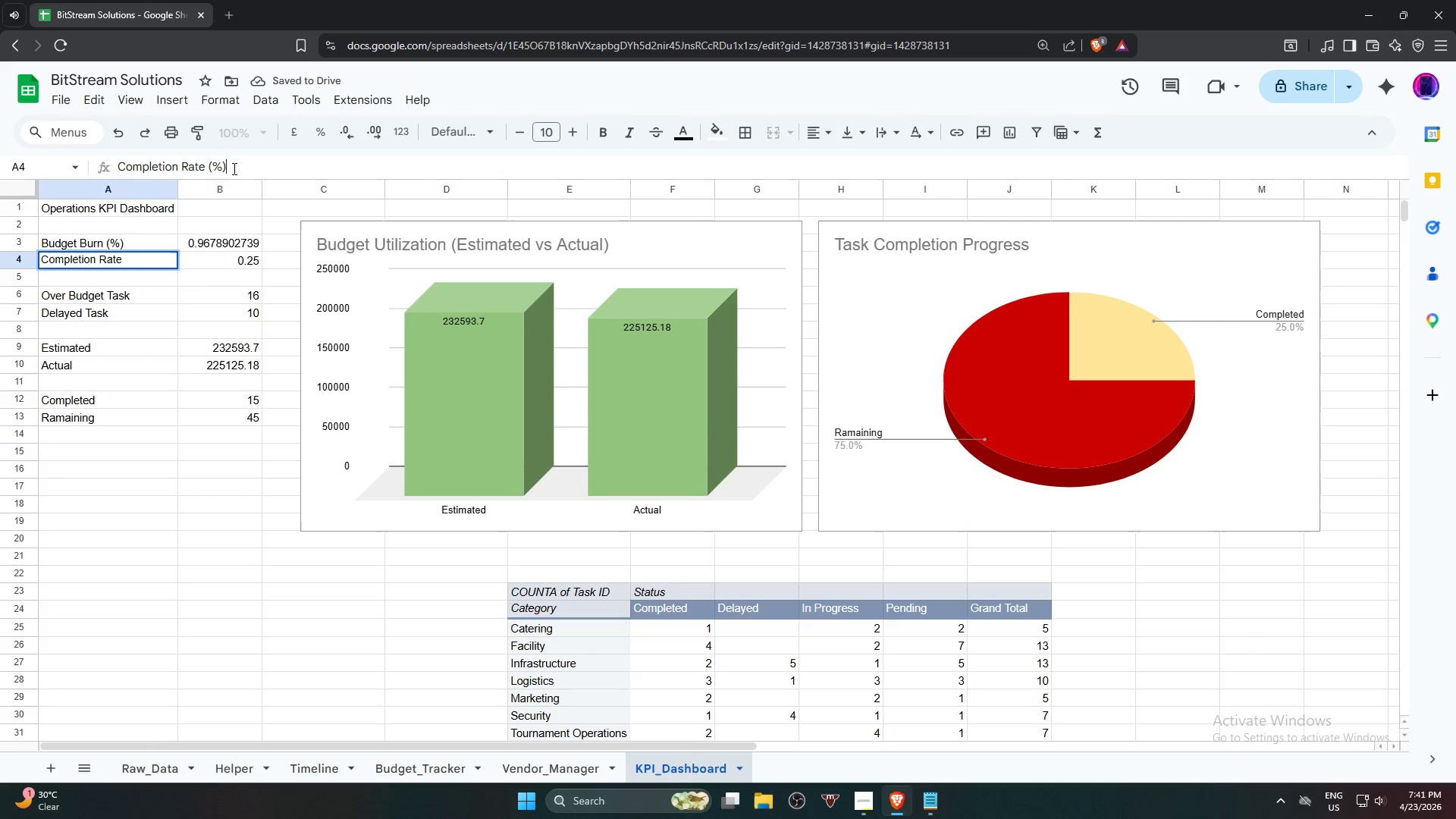 
key(Control+V)
 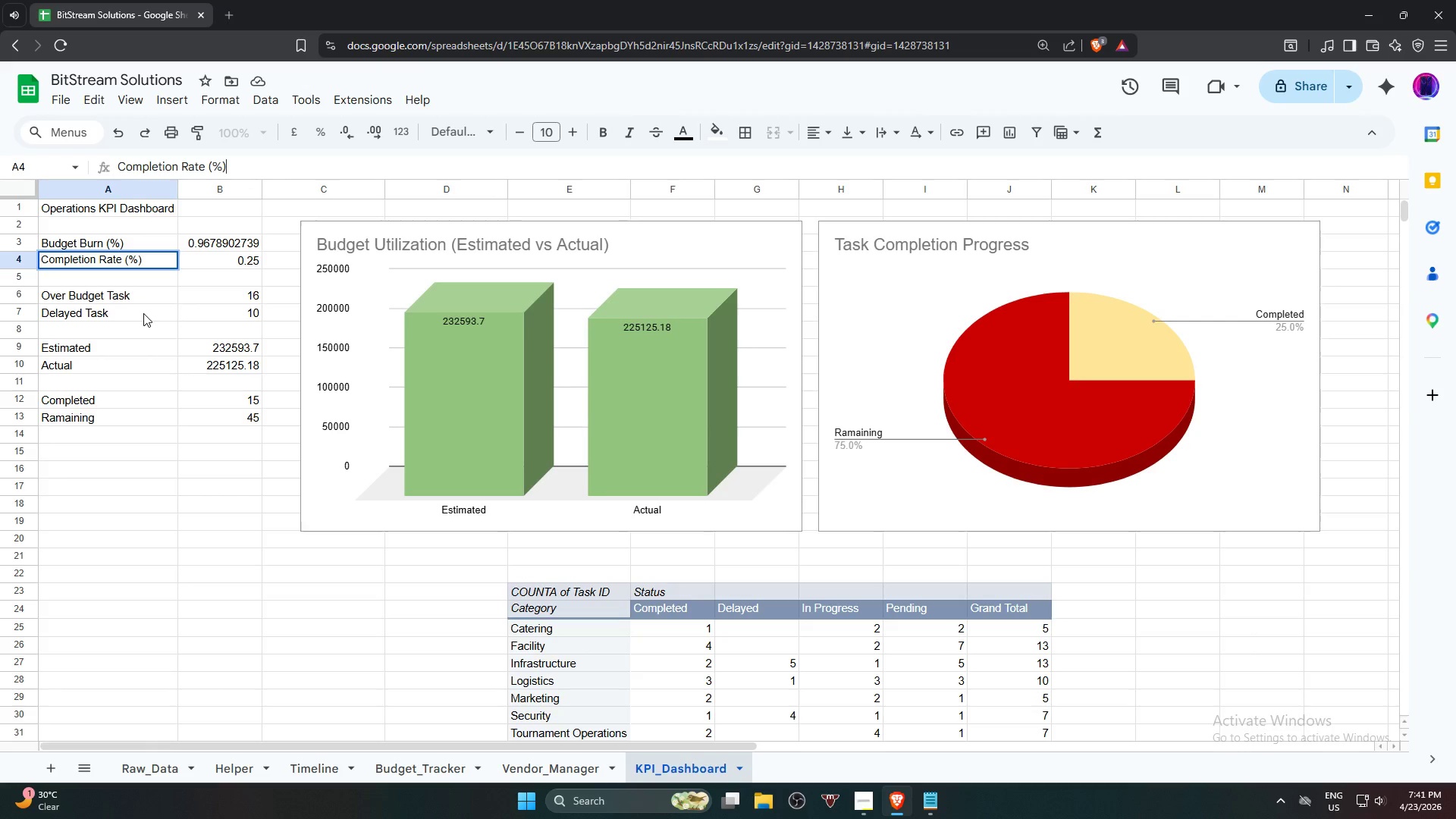 
wait(7.08)
 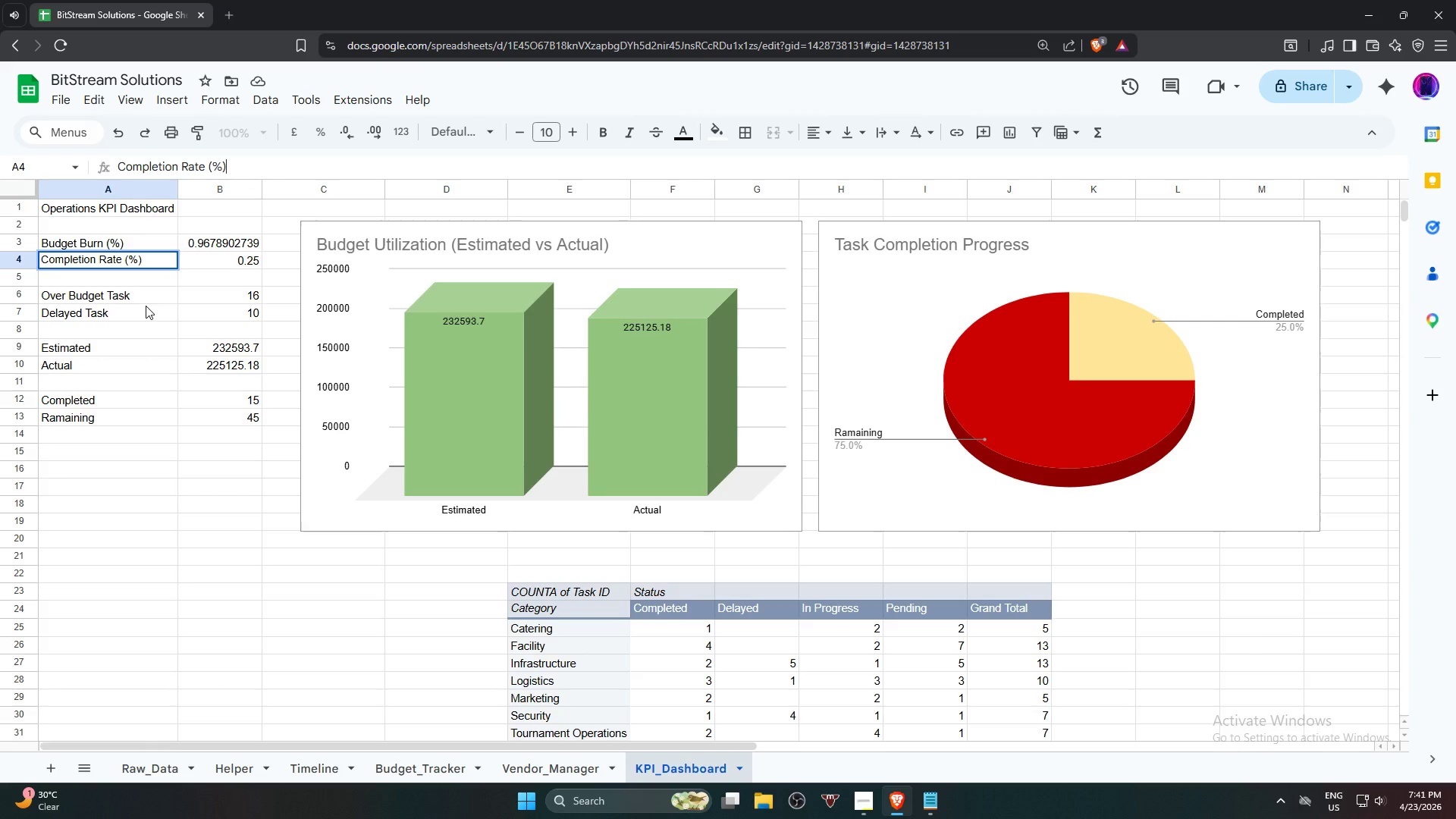 
left_click([111, 422])
 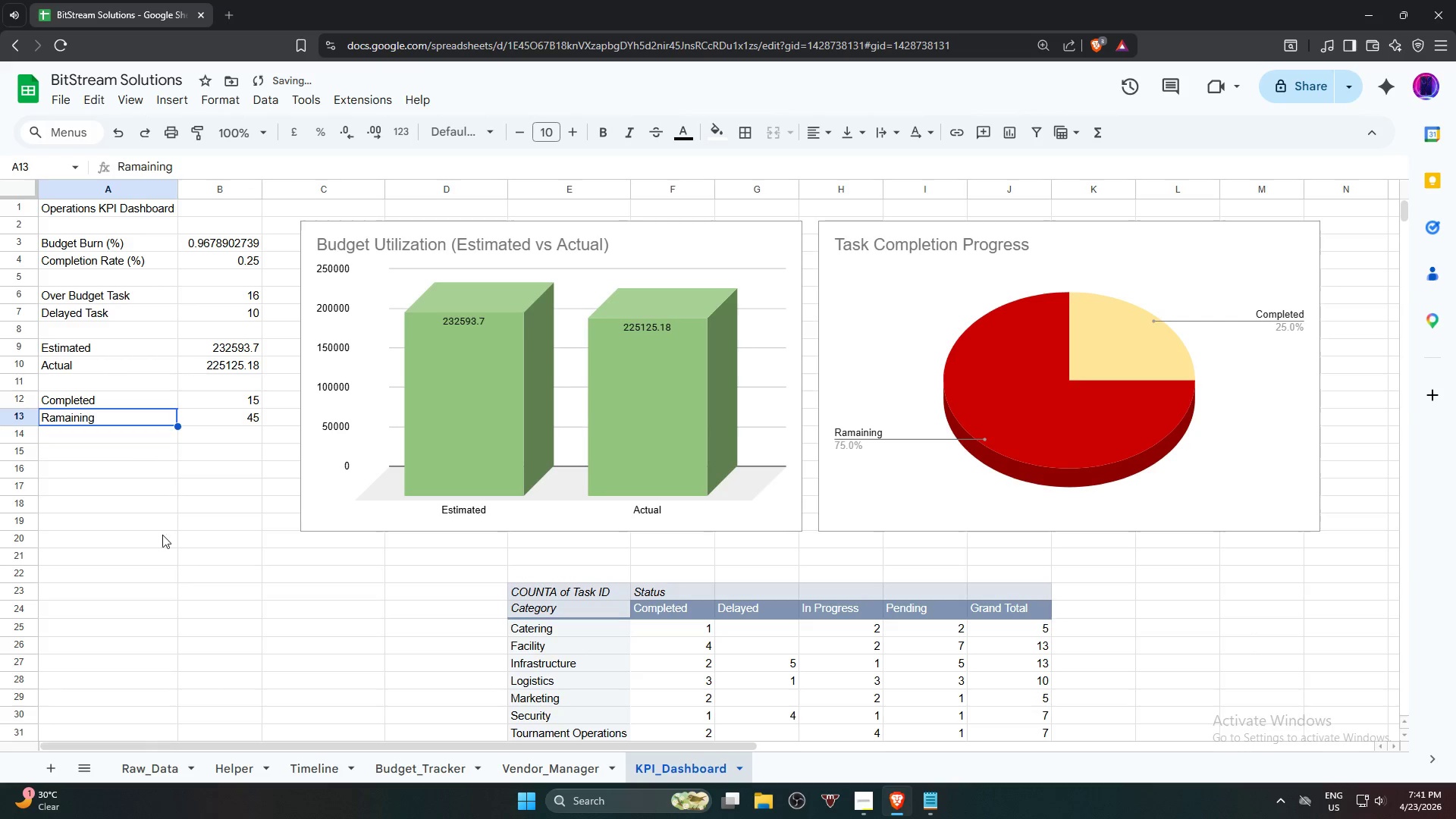 
left_click([156, 563])
 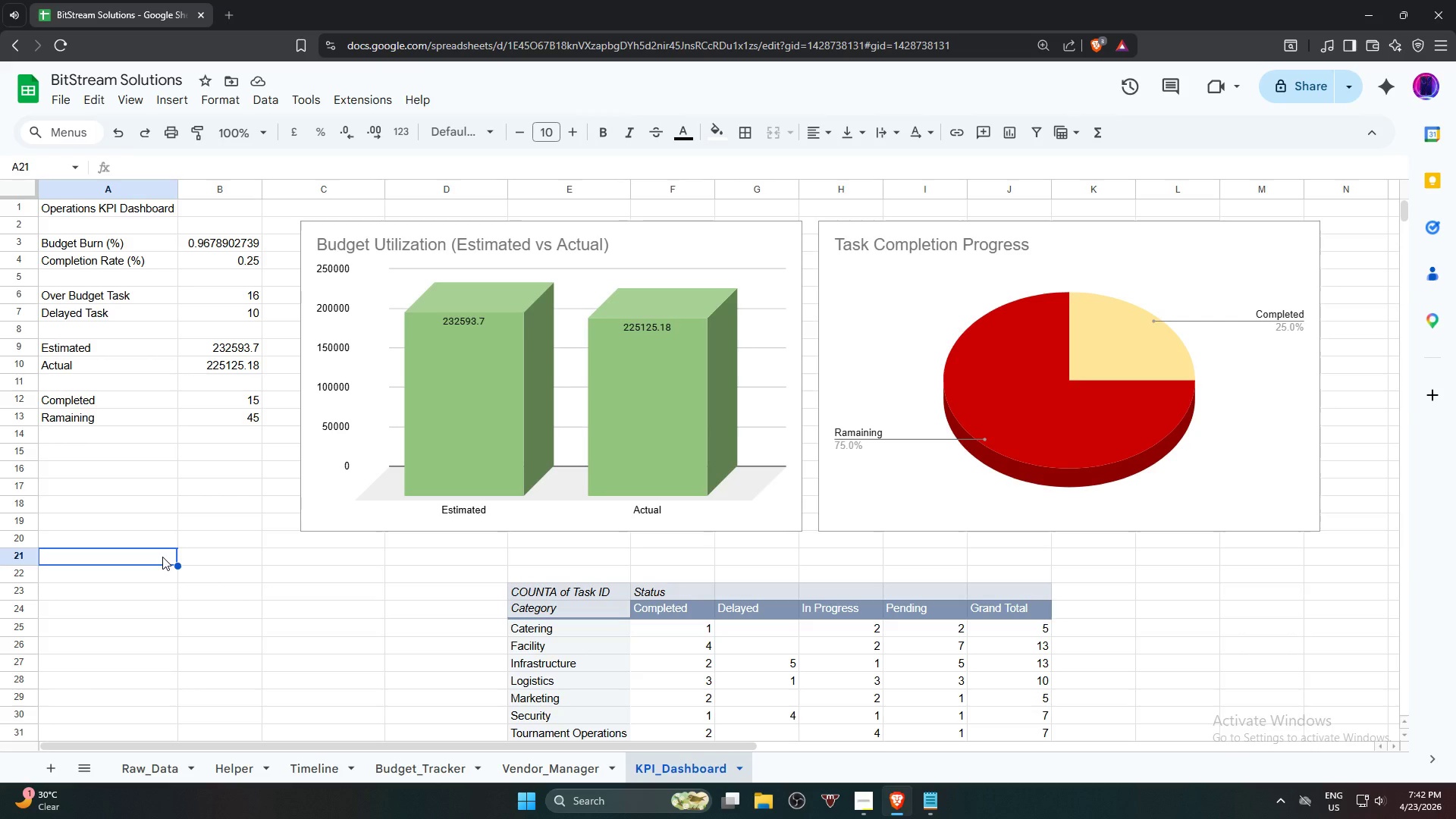 
wait(40.64)
 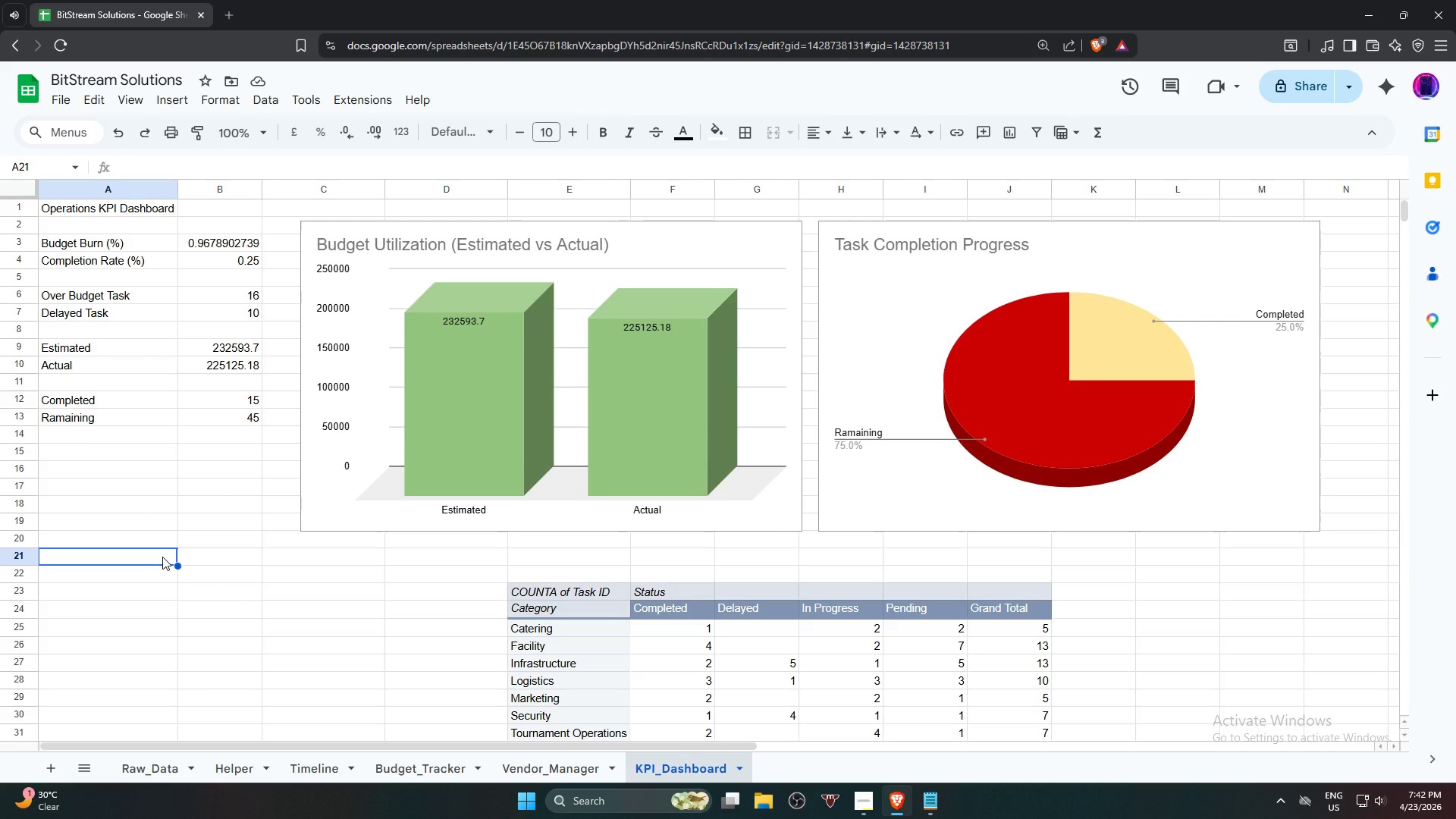 
left_click([560, 569])
 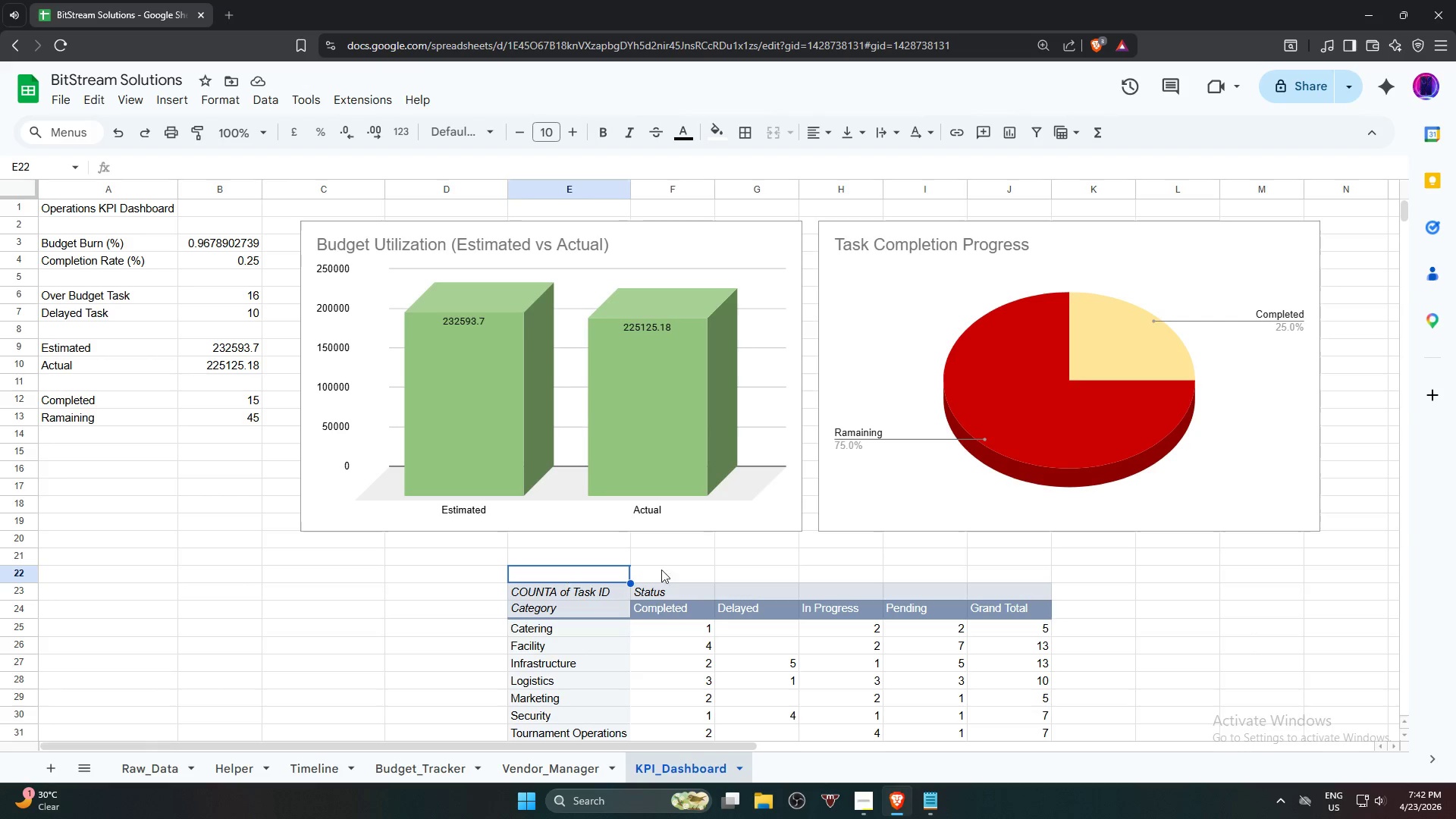 
hold_key(key=ShiftLeft, duration=2.31)
left_click([1004, 570])
 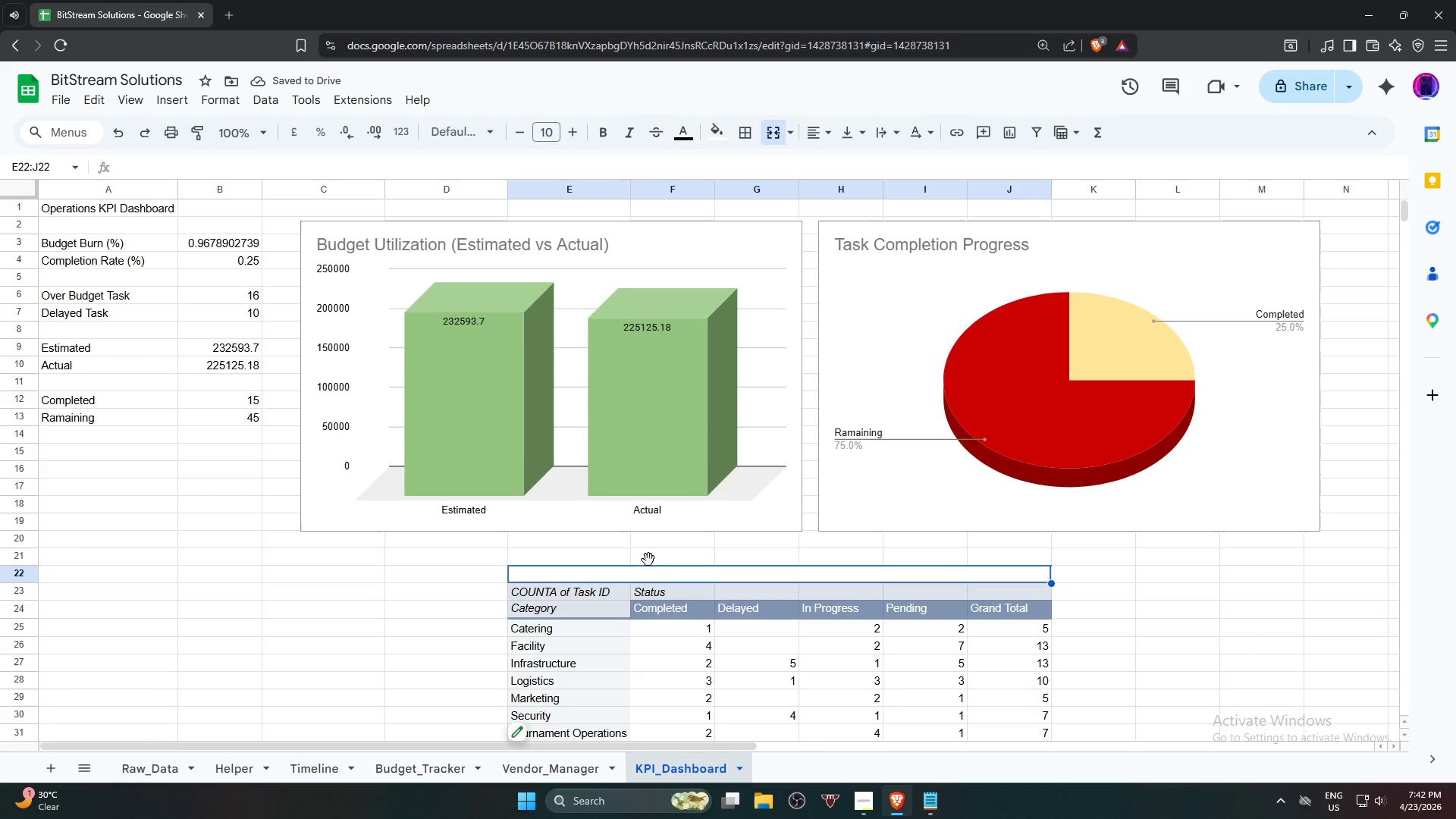 
wait(5.88)
 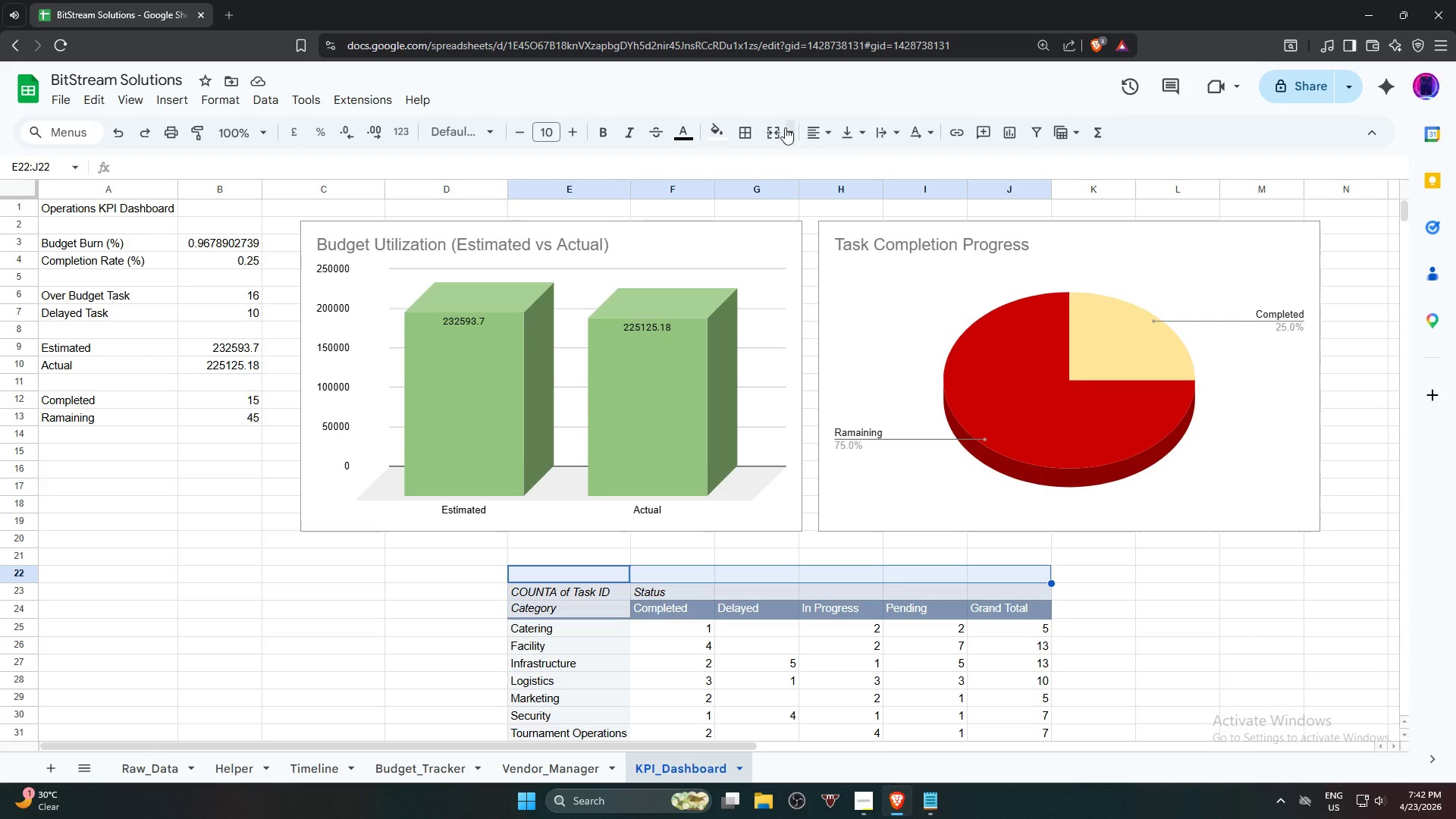 
double_click([686, 574])
 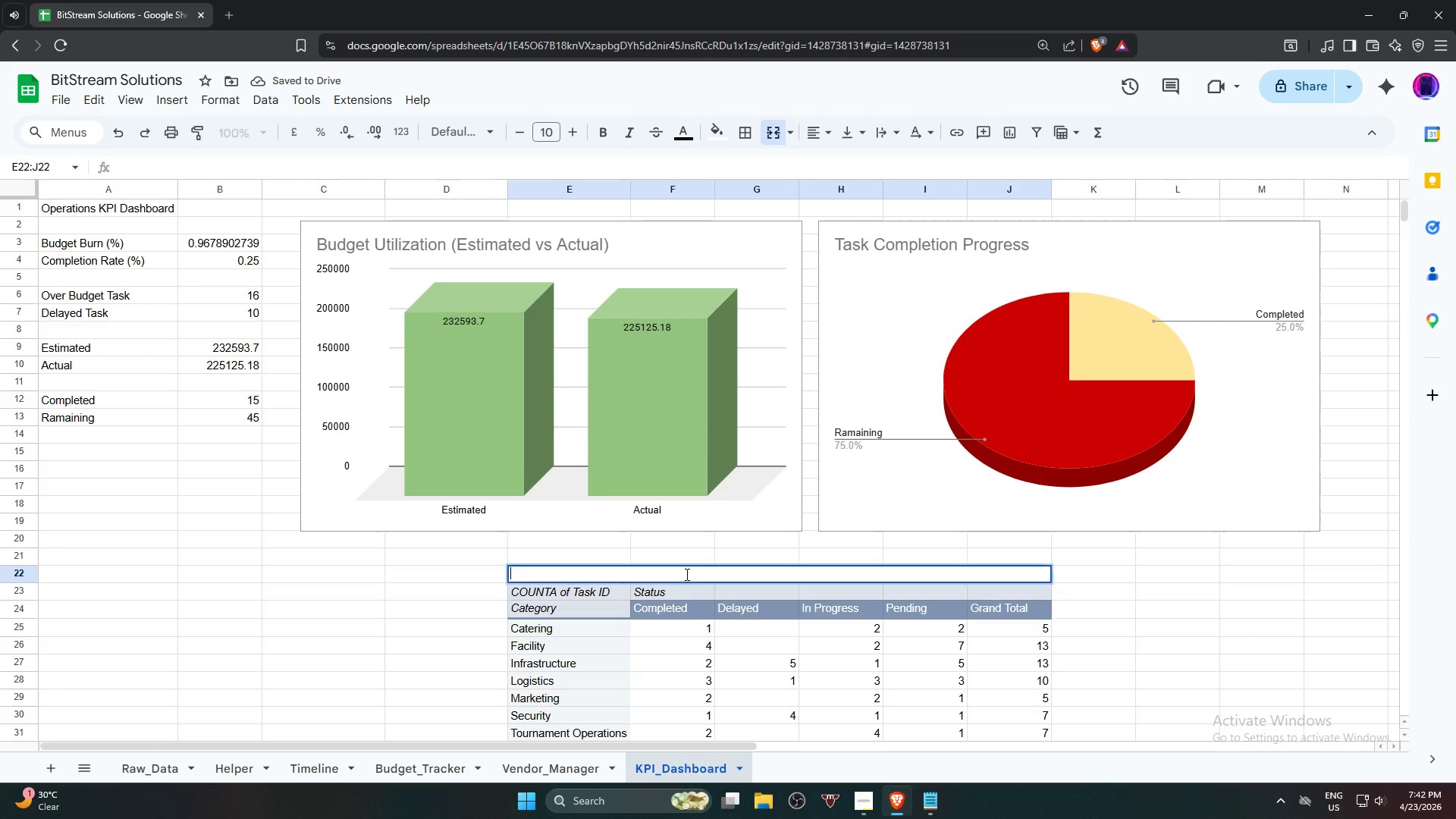 
triple_click([686, 574])
 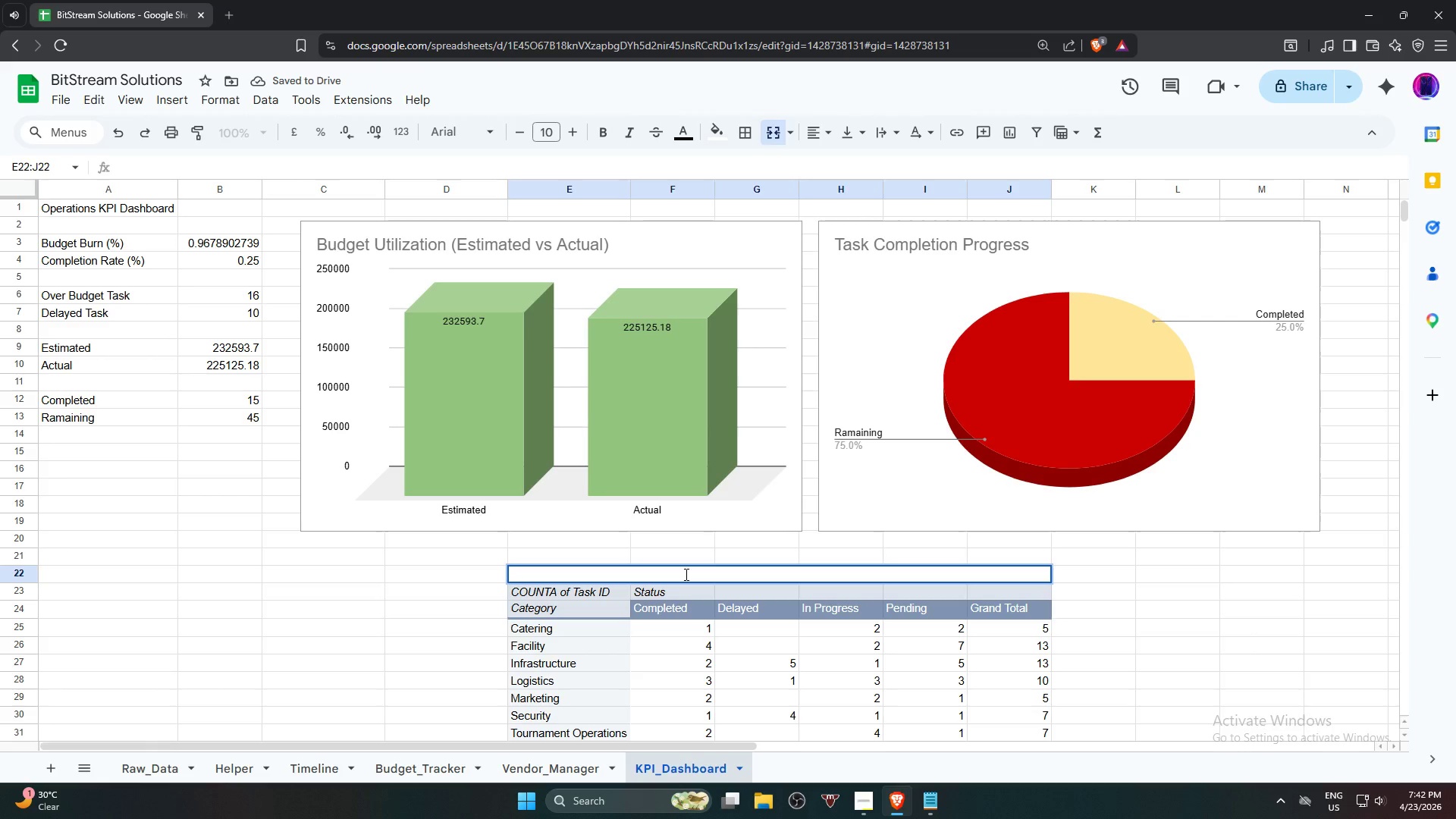 
type(Task Status Bu)
key(Backspace)
key(Backspace)
type(by Category)
 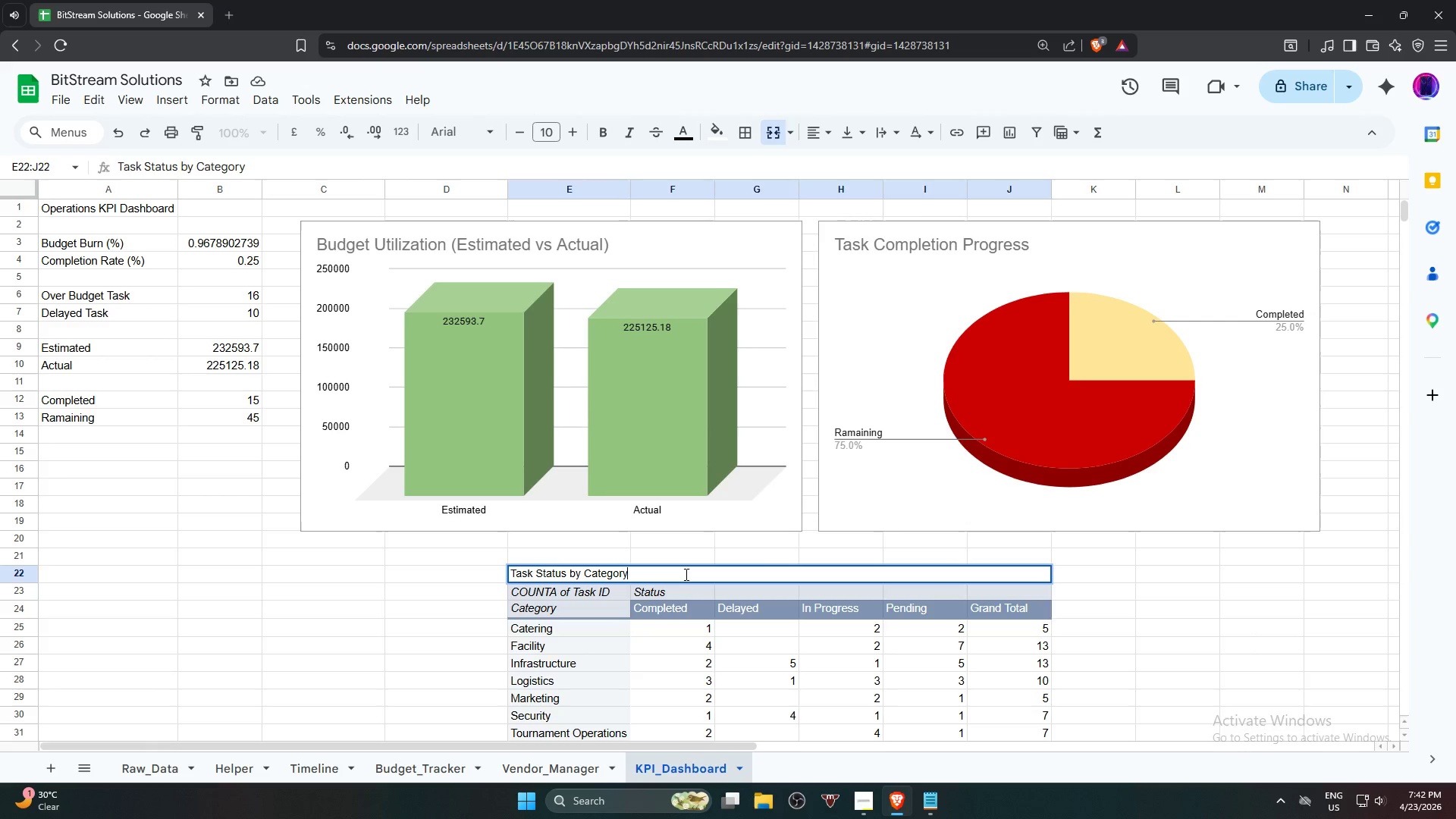 
key(Enter)
 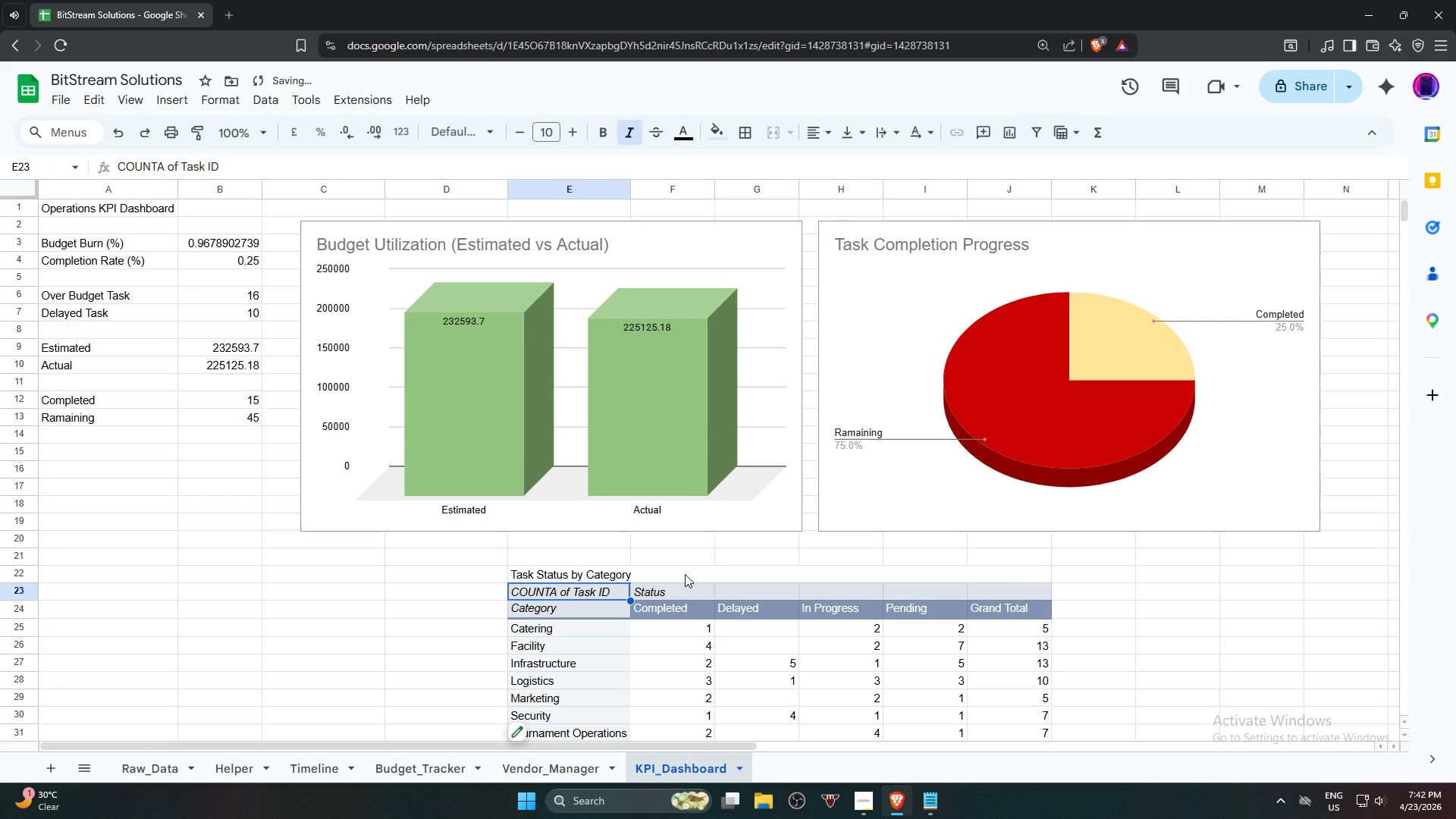 
left_click([685, 574])
 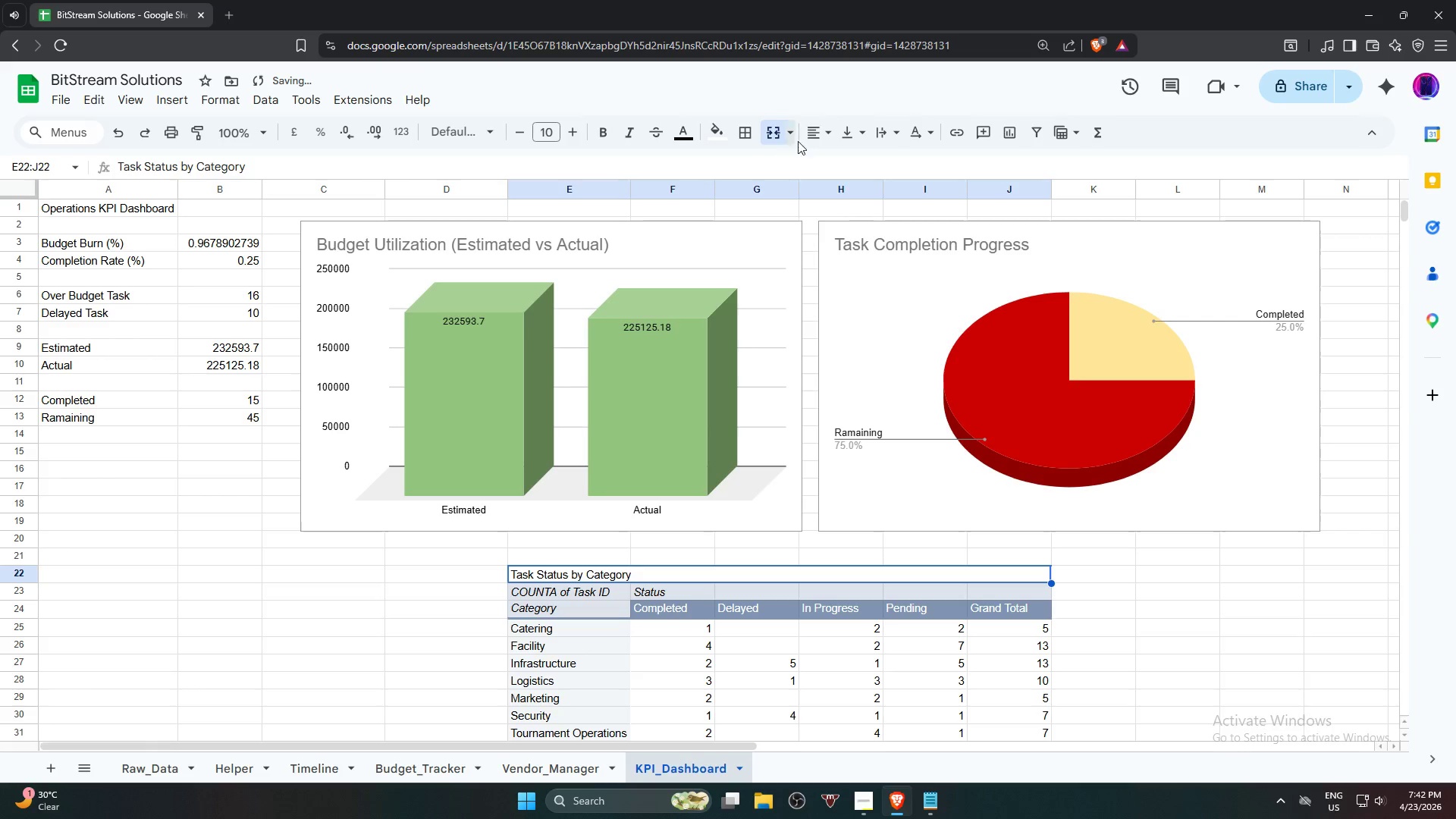 
left_click([815, 136])
 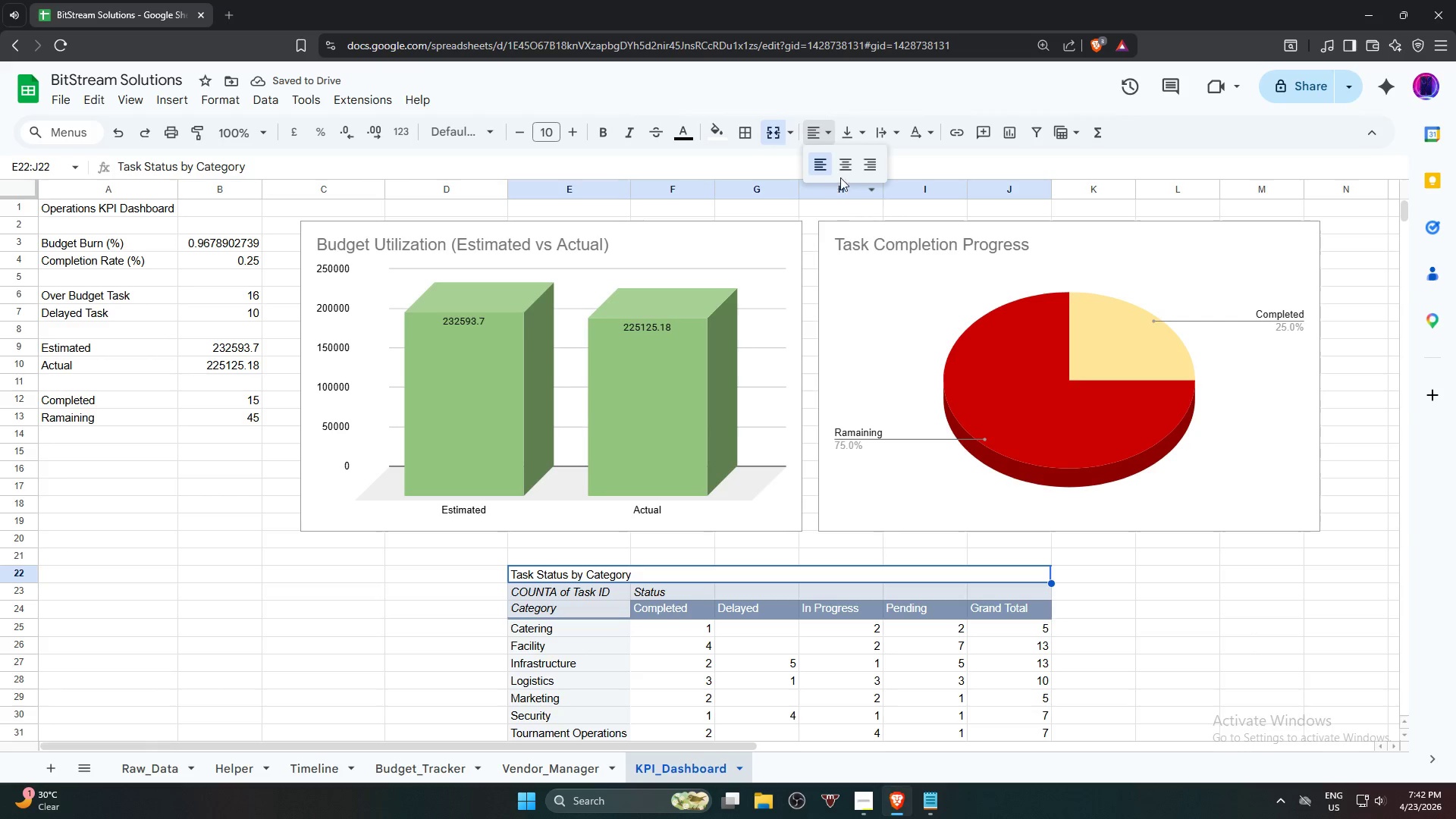 
left_click([846, 167])
 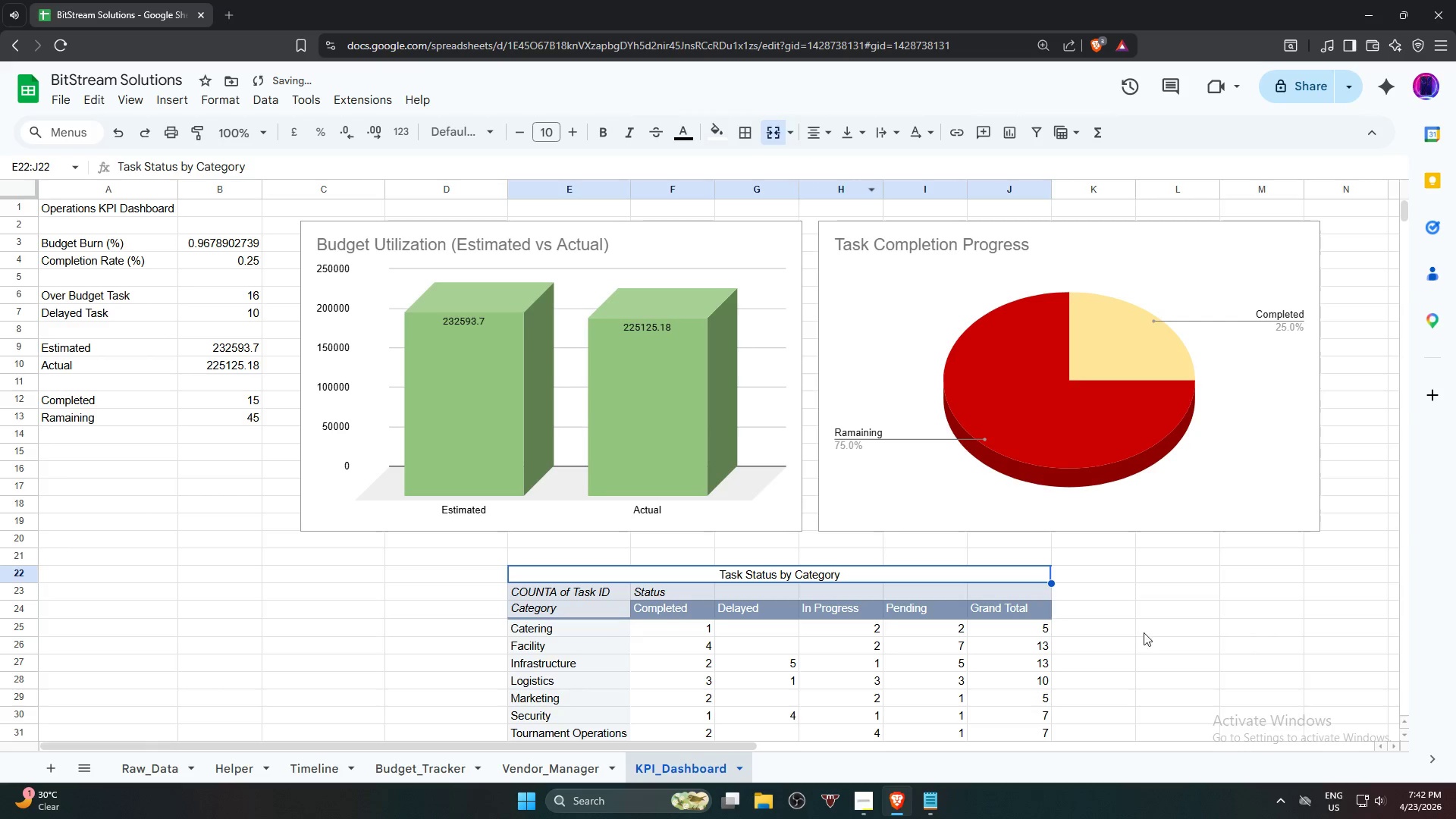 
left_click([1167, 649])
 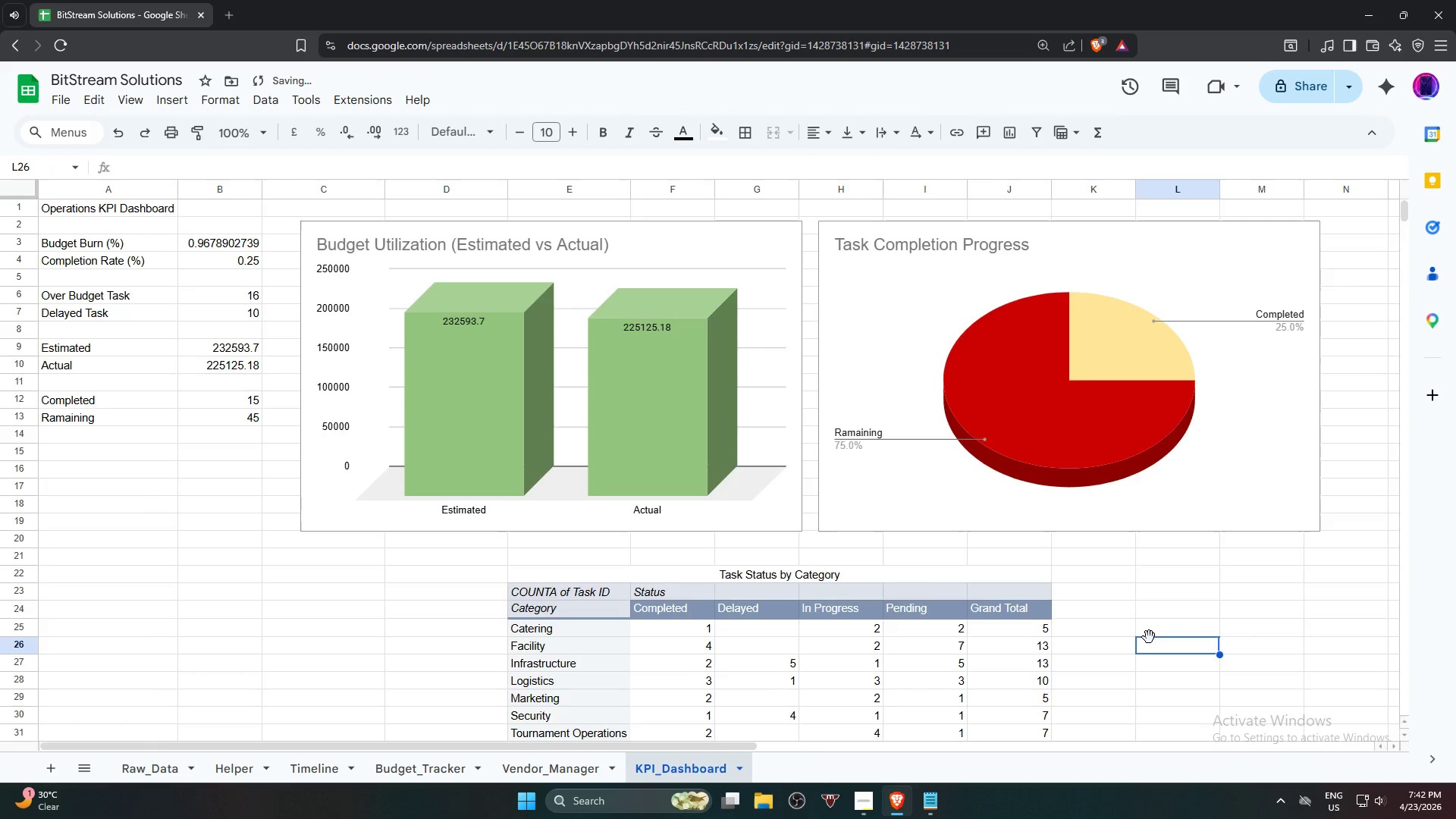 
scroll: coordinate [1072, 605], scroll_direction: down, amount: 2.0
 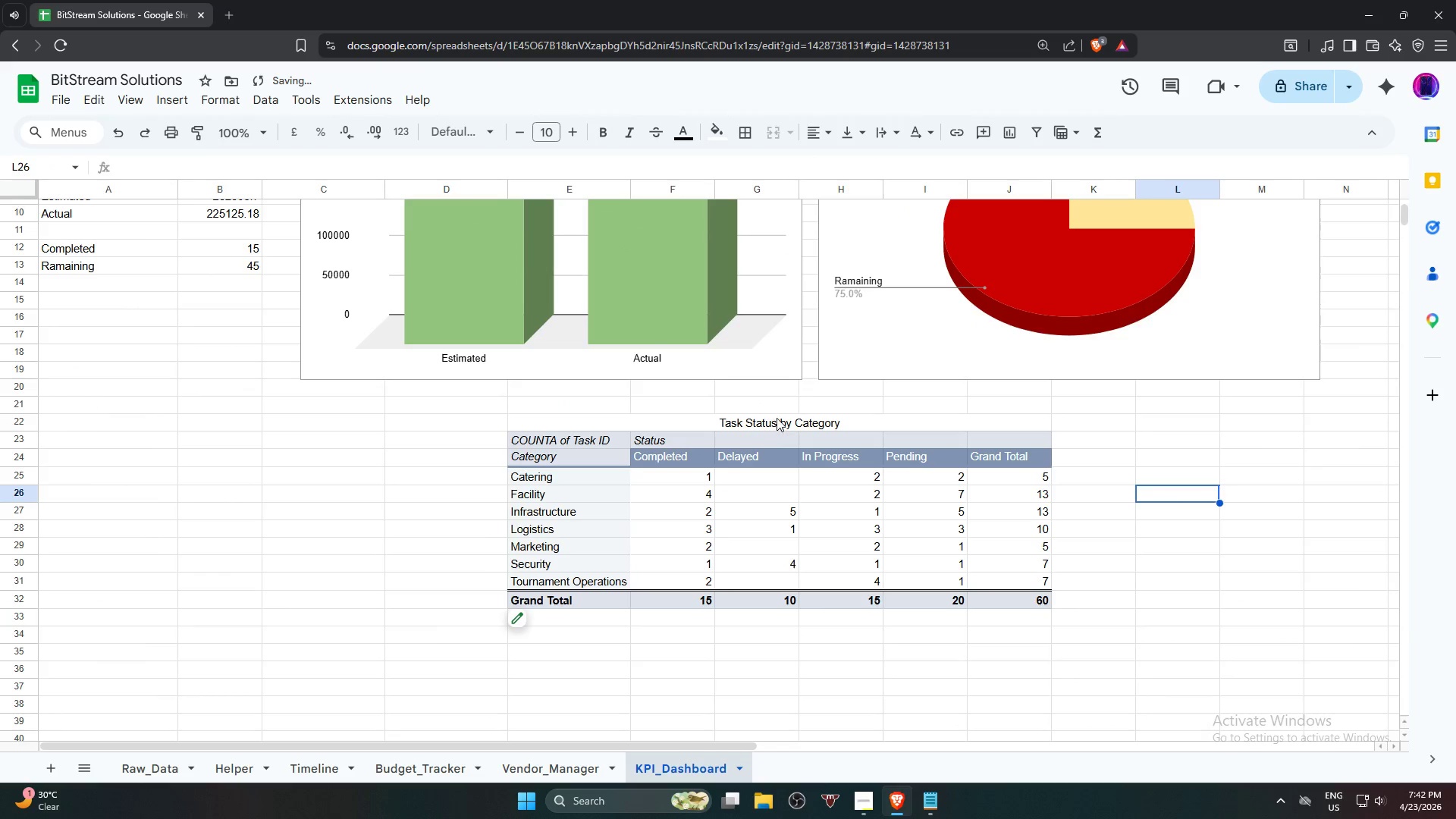 
left_click([777, 416])
 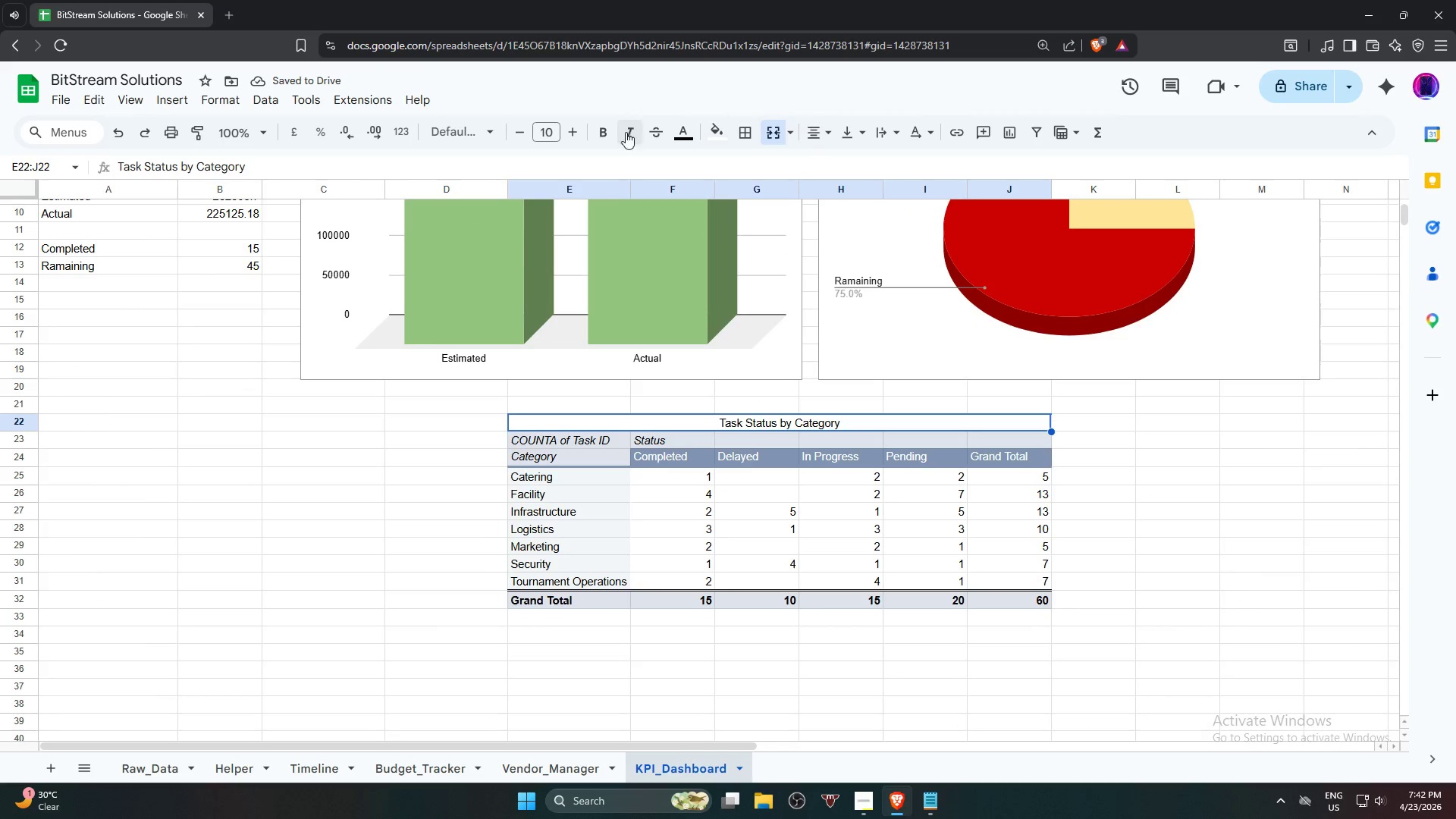 
left_click([604, 131])
 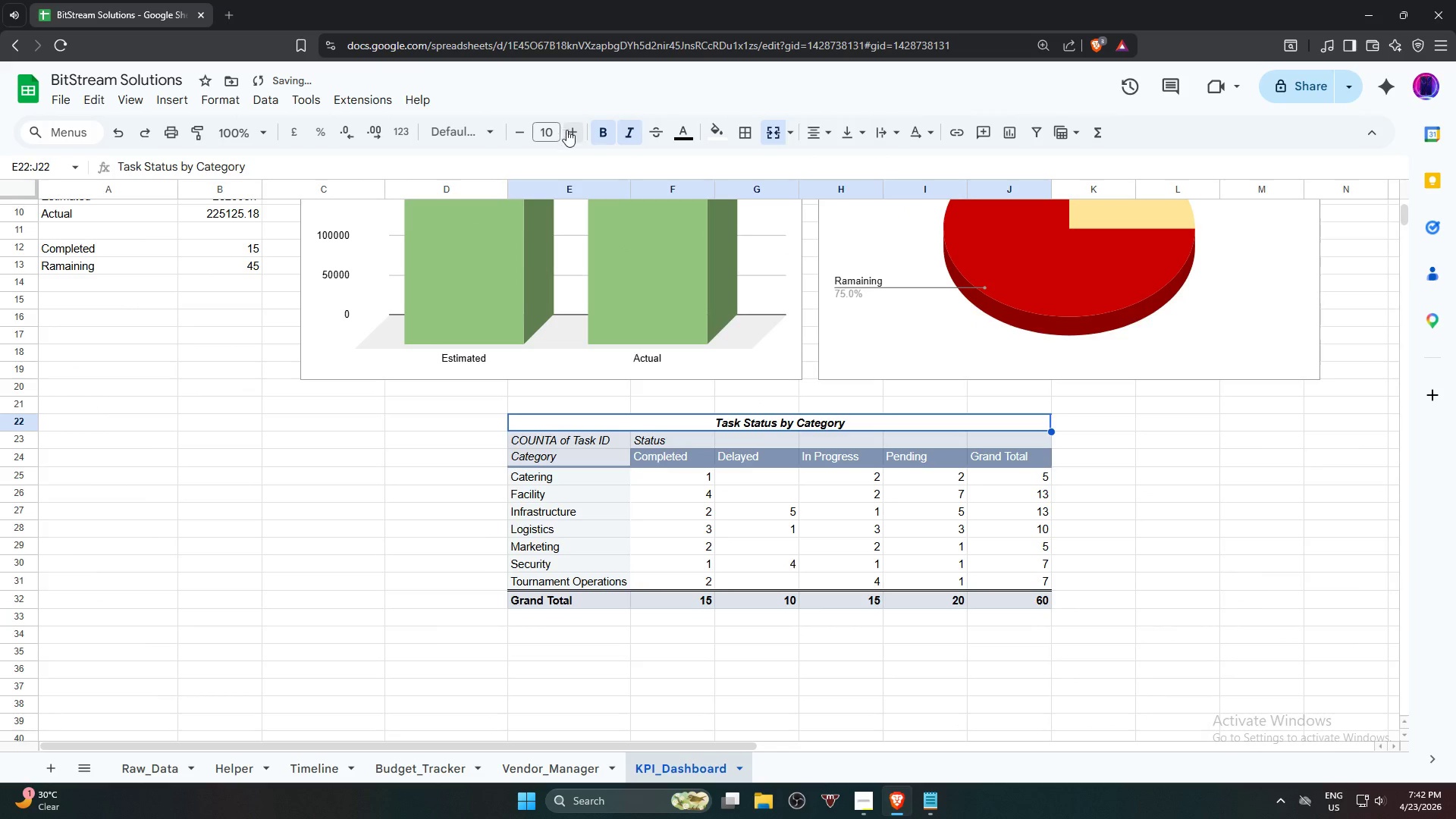 
double_click([569, 130])
 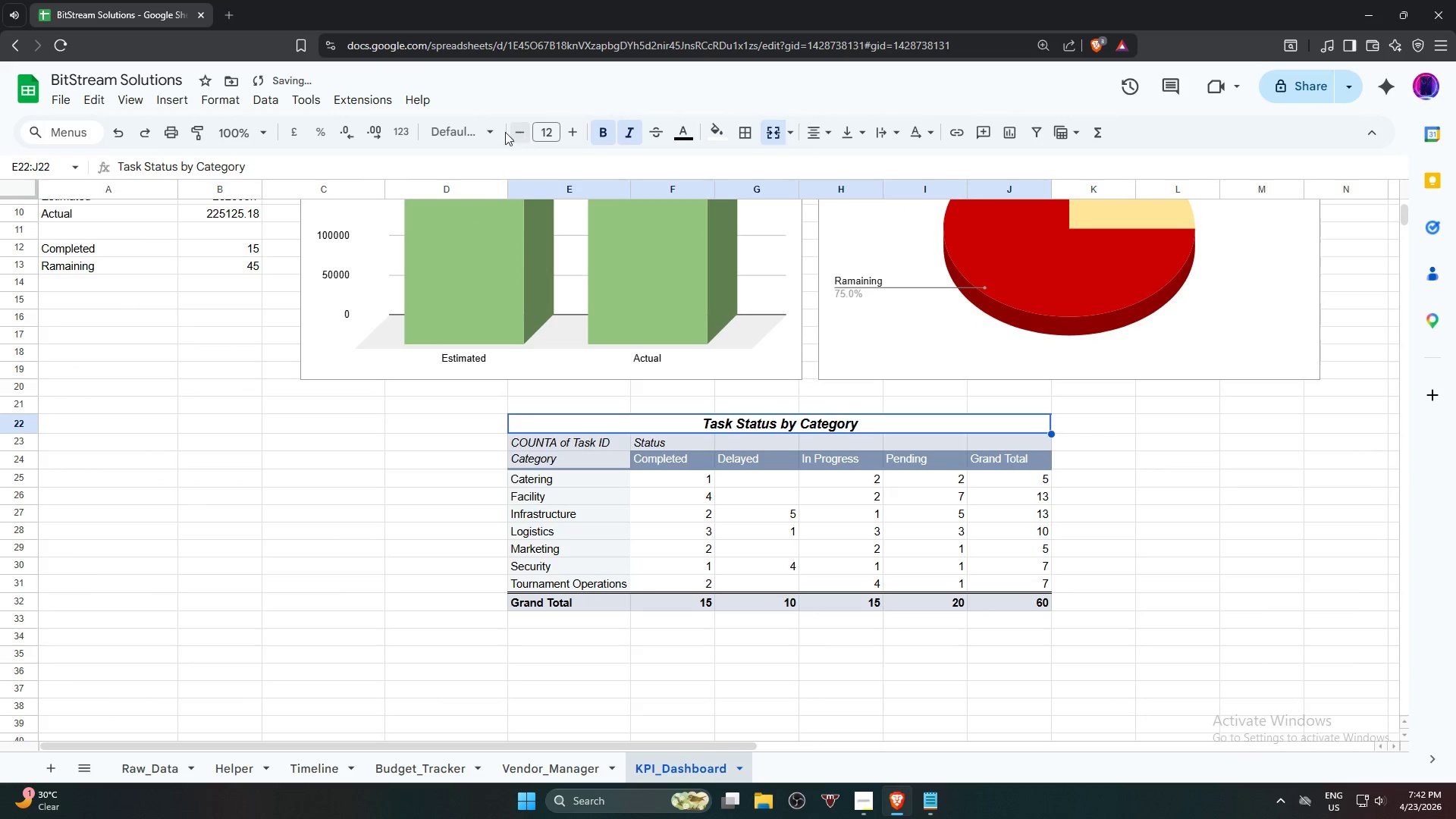 
left_click([488, 130])
 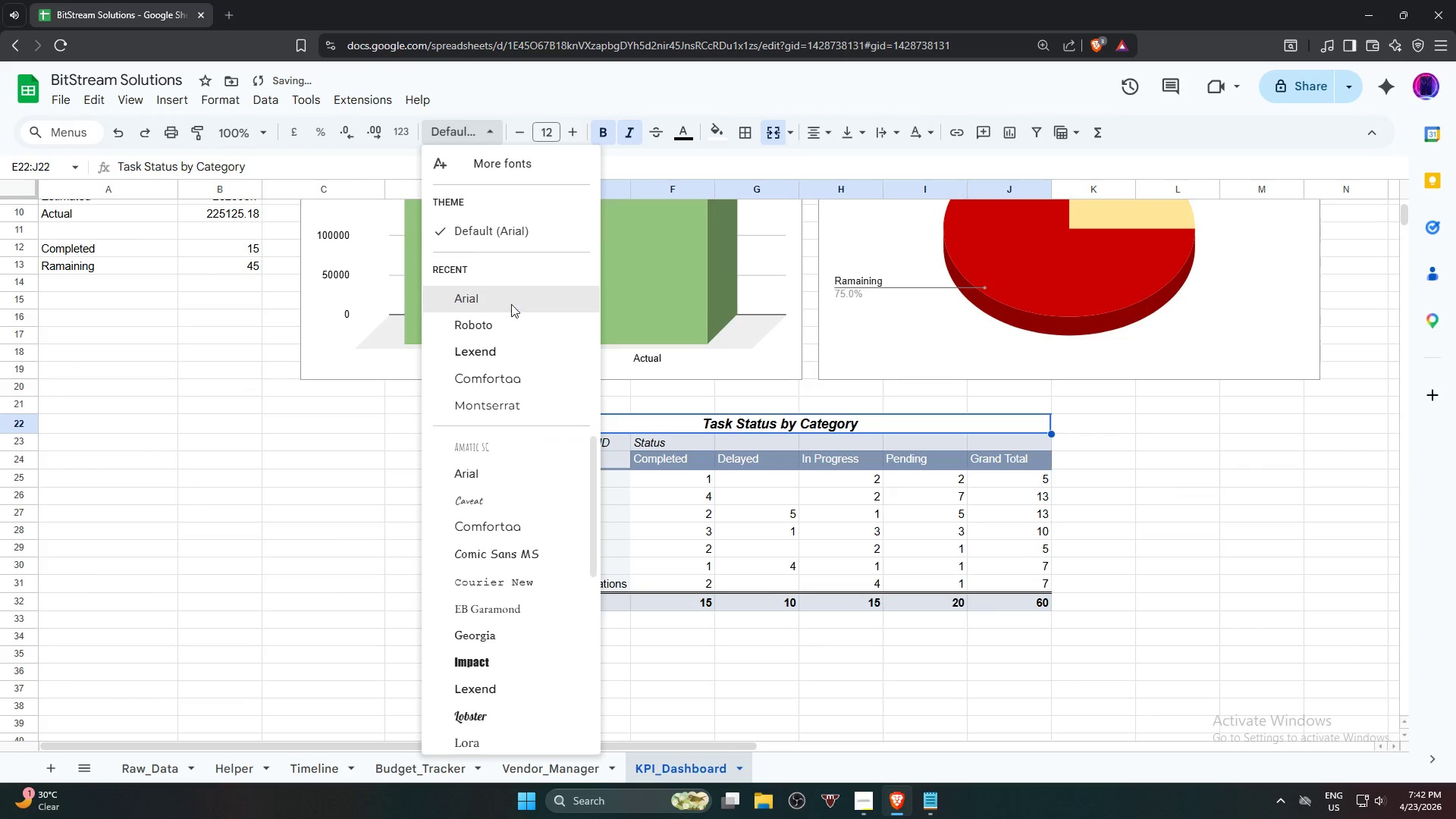 
double_click([1247, 569])
 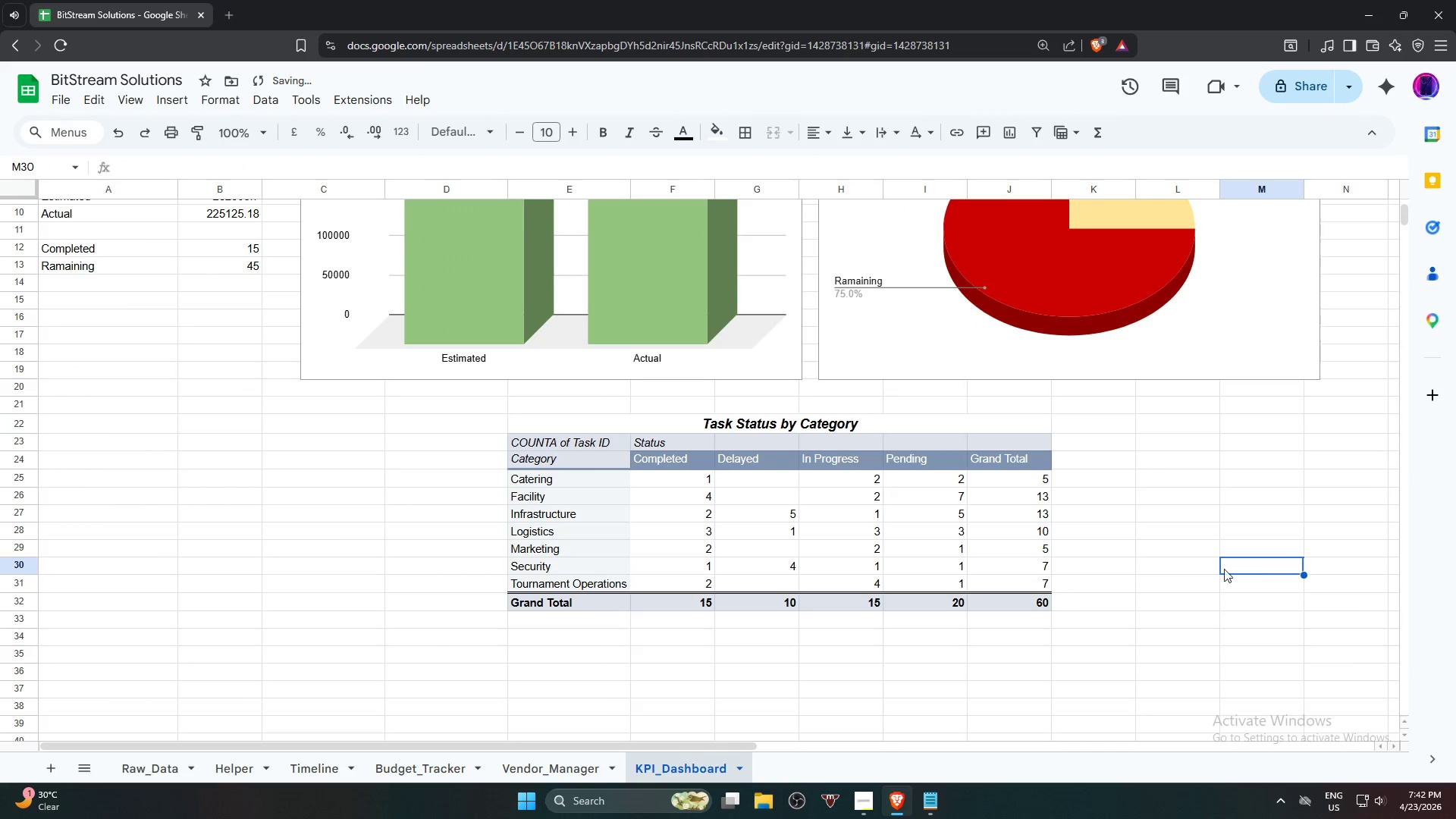 
scroll: coordinate [1223, 566], scroll_direction: up, amount: 3.0
 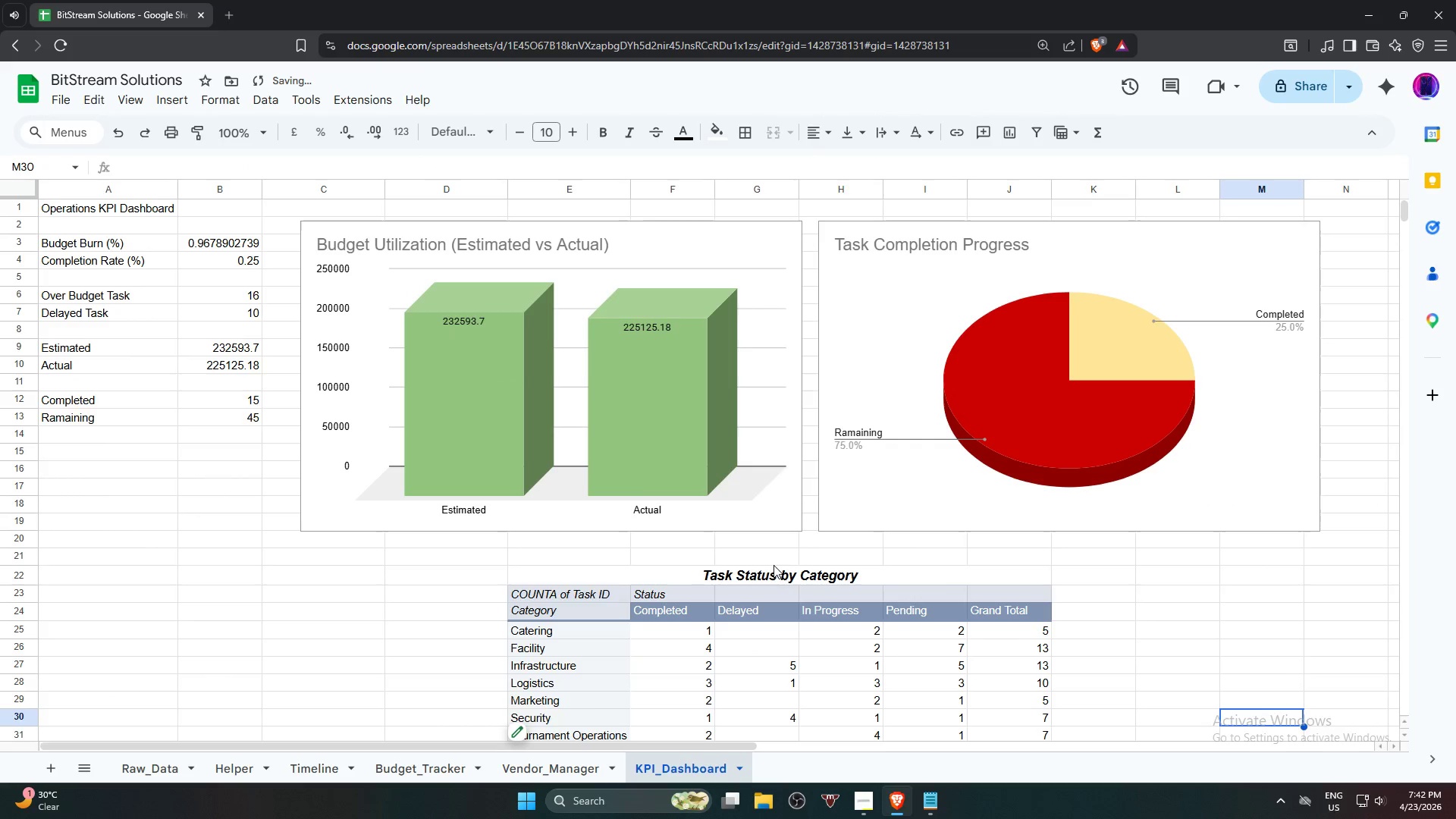 
left_click([783, 573])
 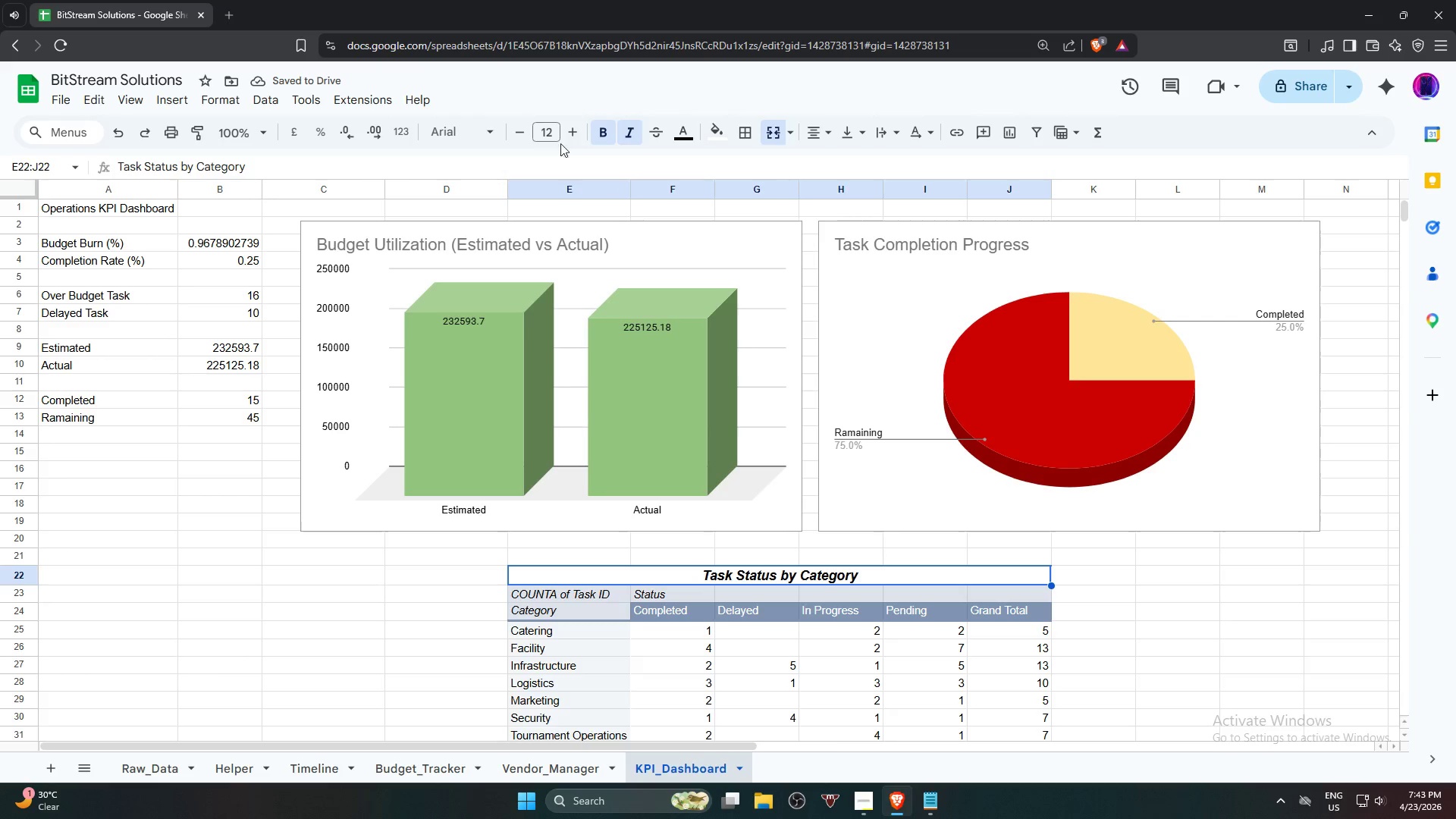 
left_click([573, 136])
 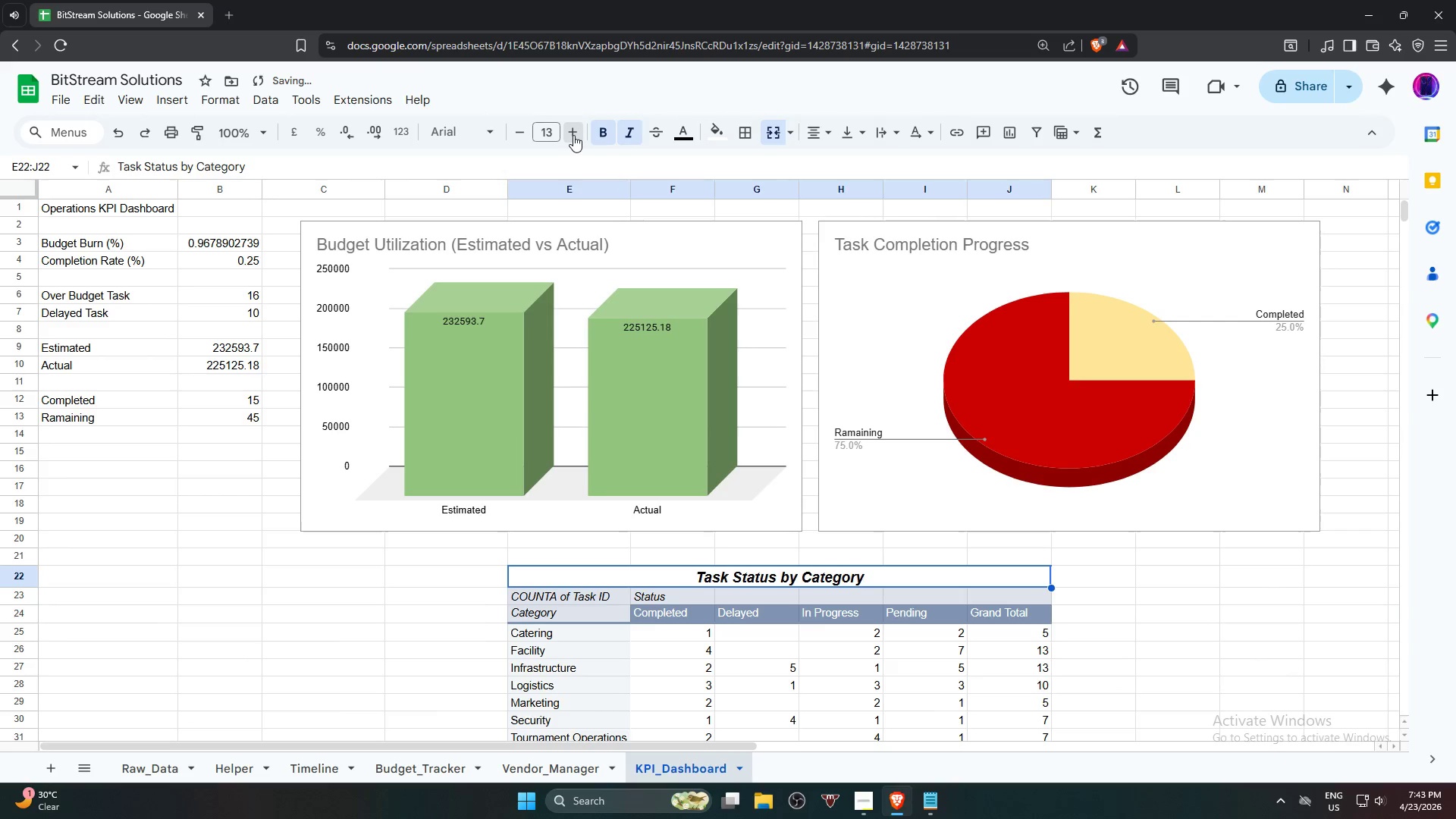 
triple_click([573, 135])
 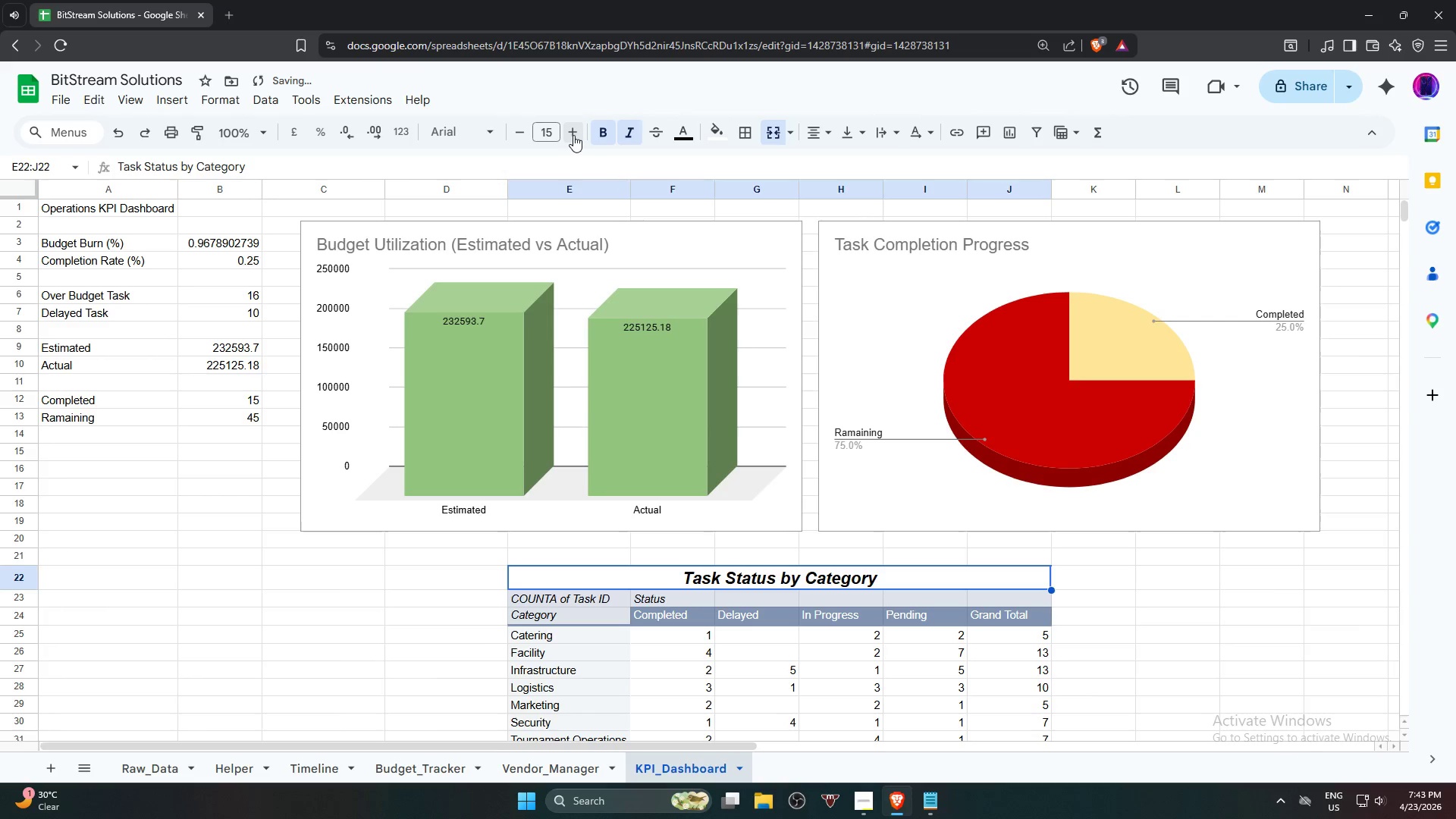 
triple_click([573, 135])
 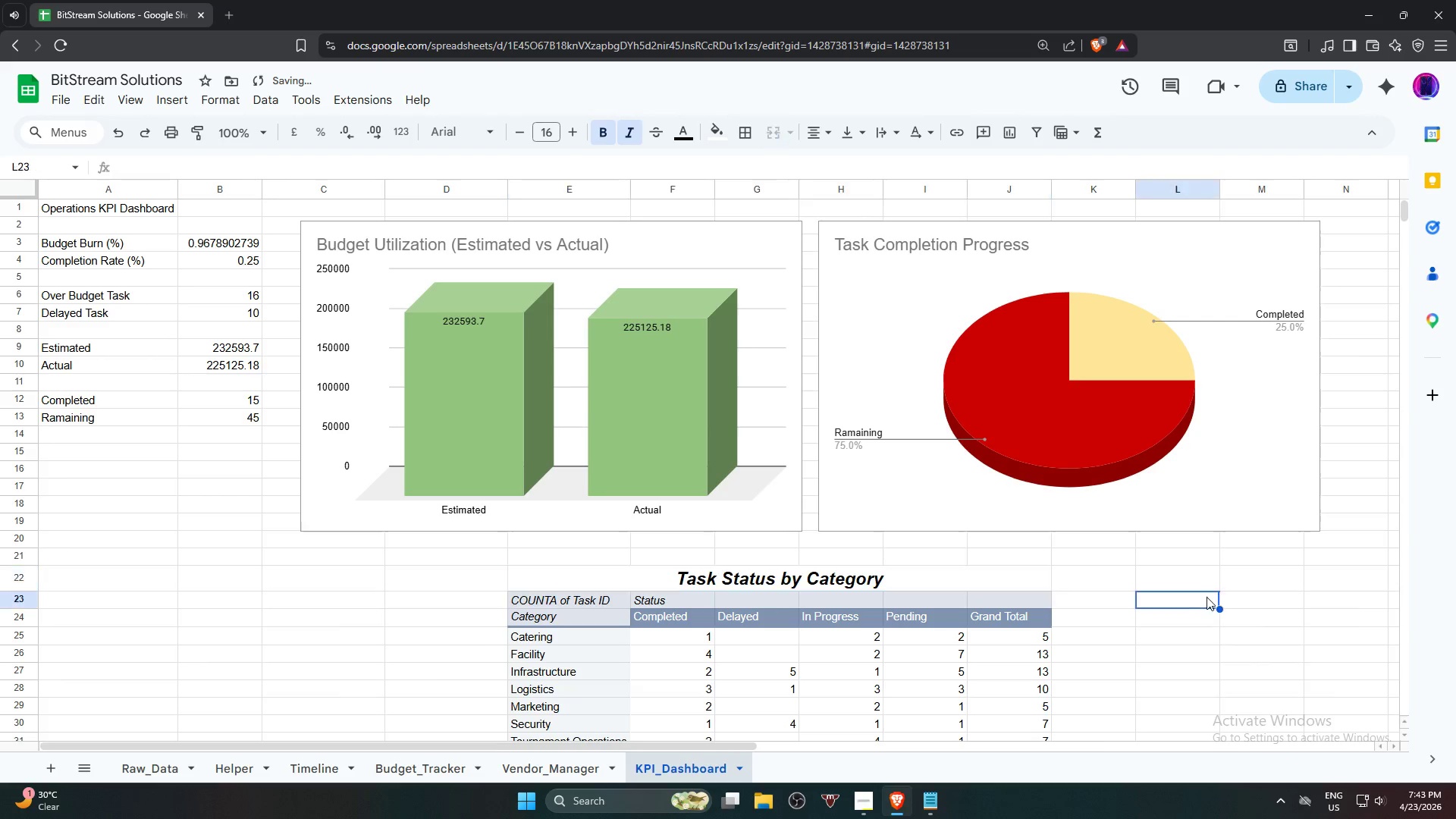 
scroll: coordinate [1206, 596], scroll_direction: up, amount: 3.0
 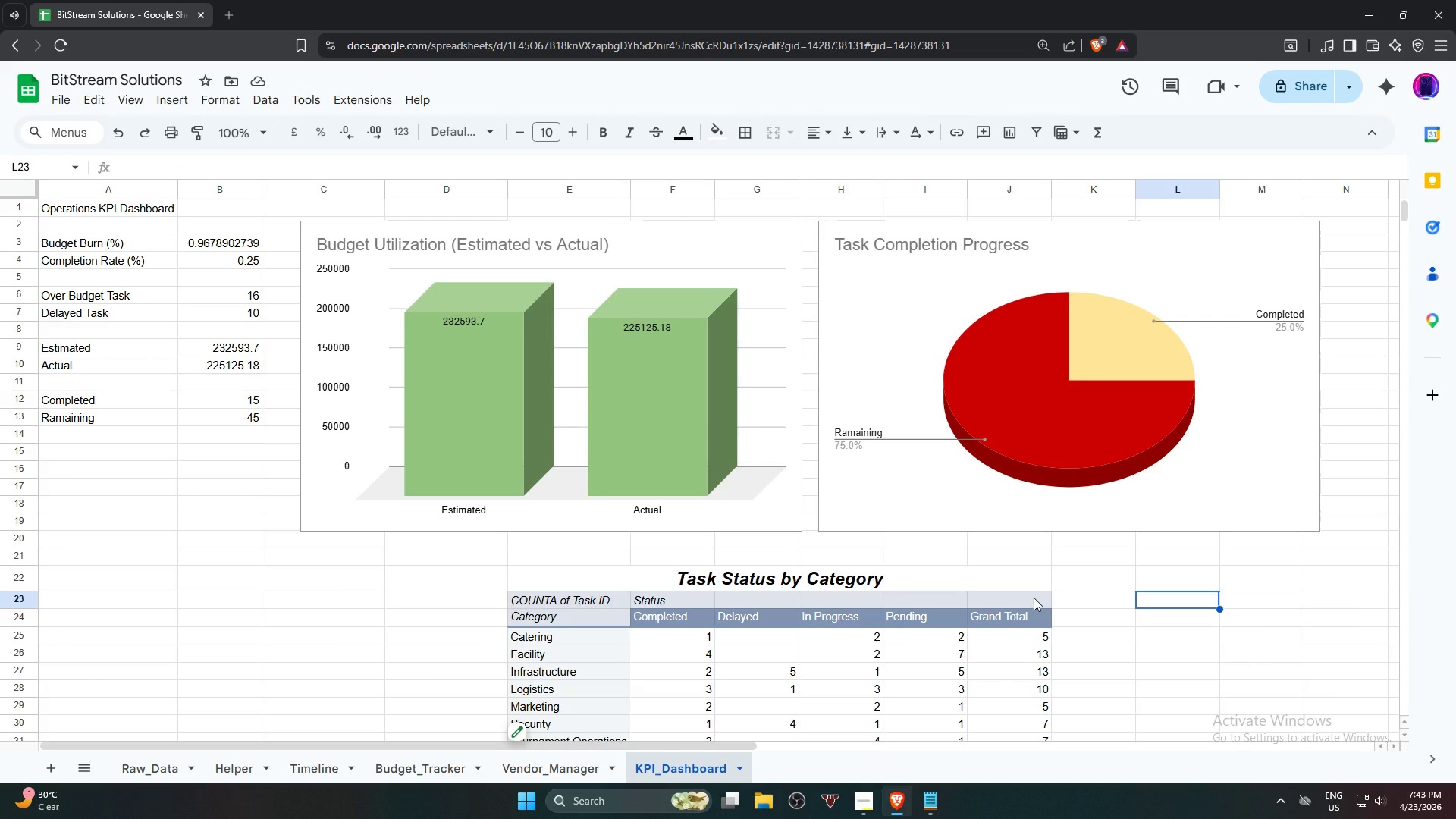 
wait(12.58)
 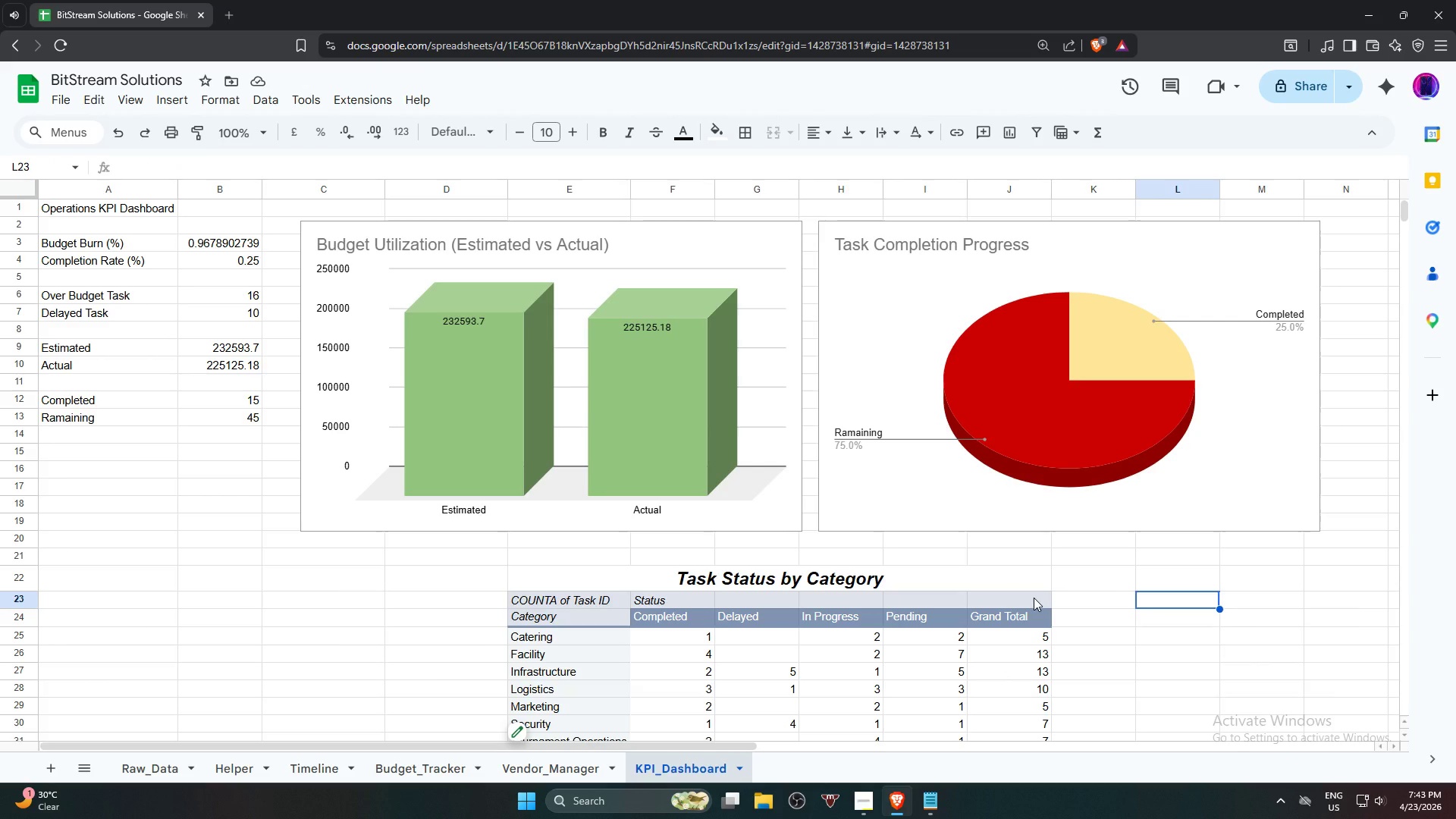 
left_click([655, 228])
 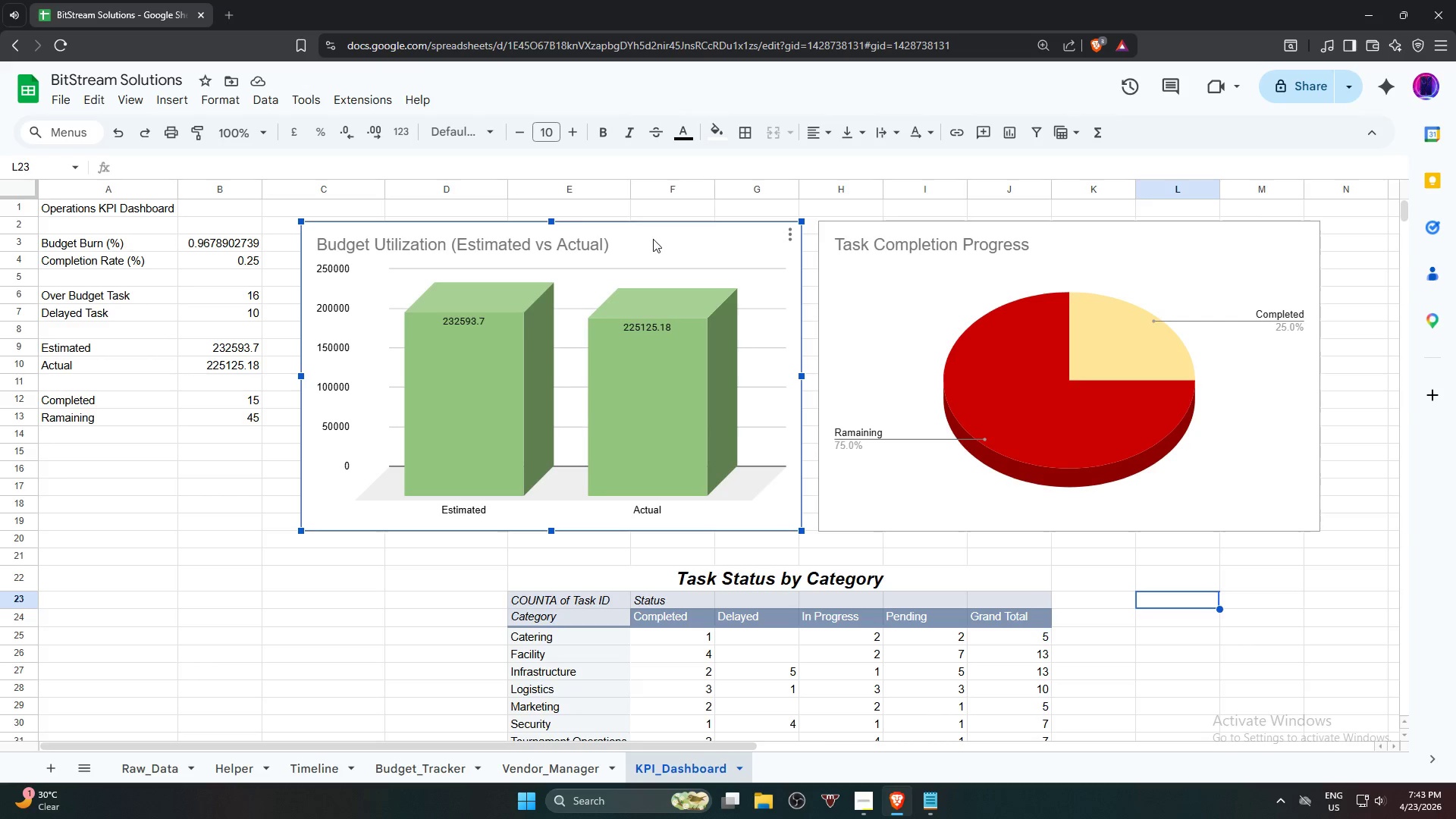 
left_click_drag(start_coordinate=[653, 239], to_coordinate=[653, 221])
 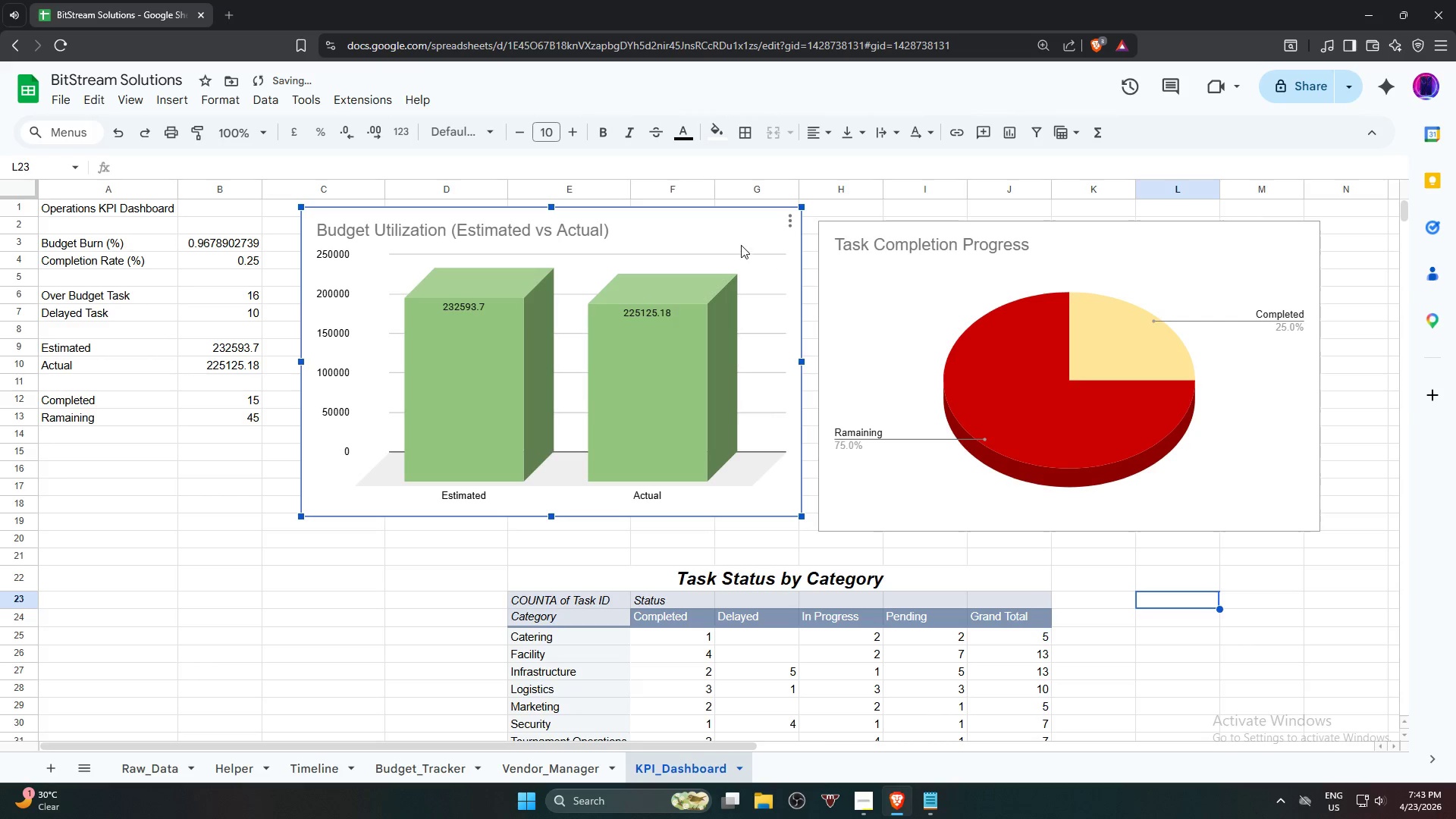 
left_click_drag(start_coordinate=[721, 228], to_coordinate=[726, 228])
 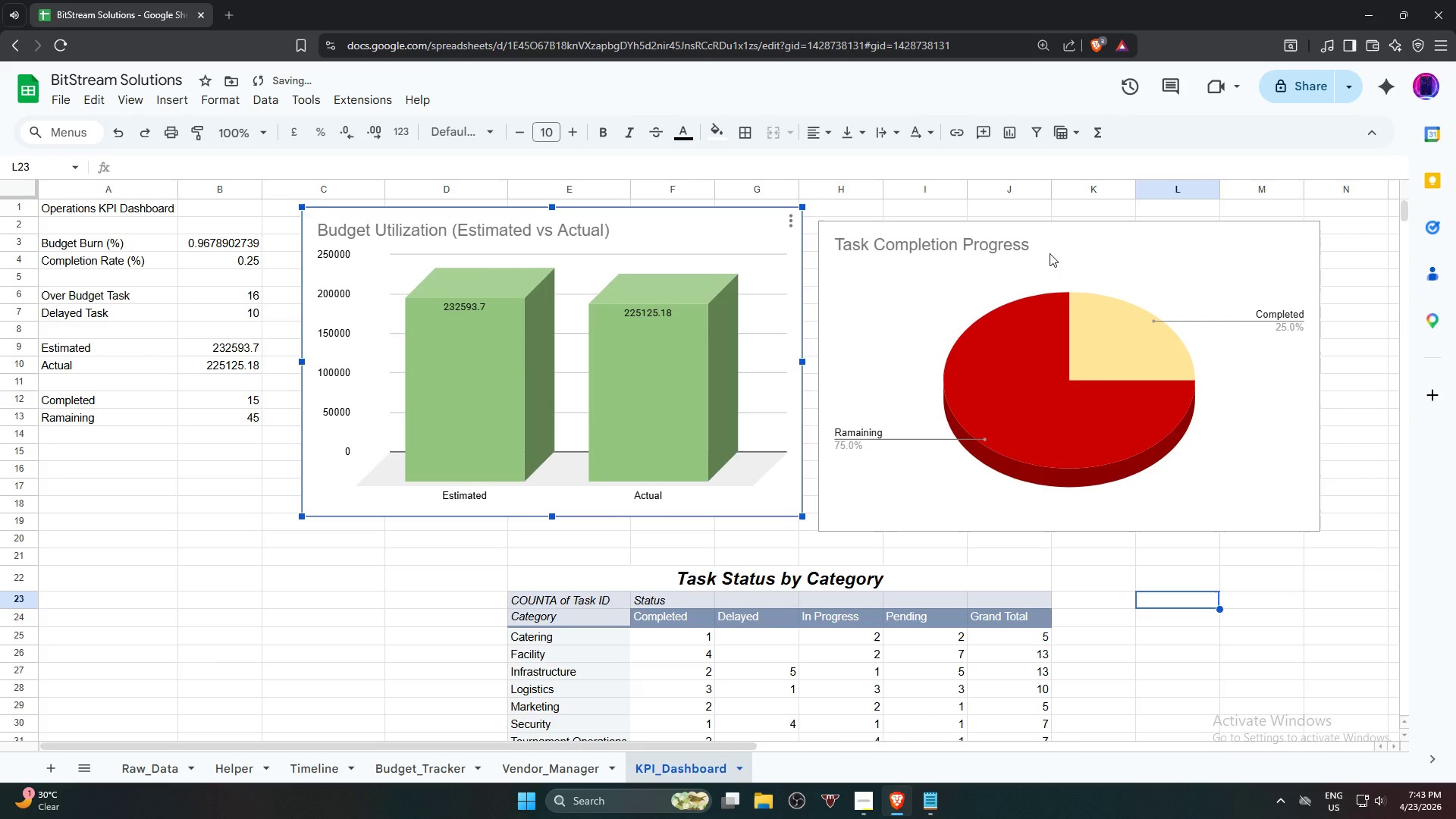 
left_click([1053, 252])
 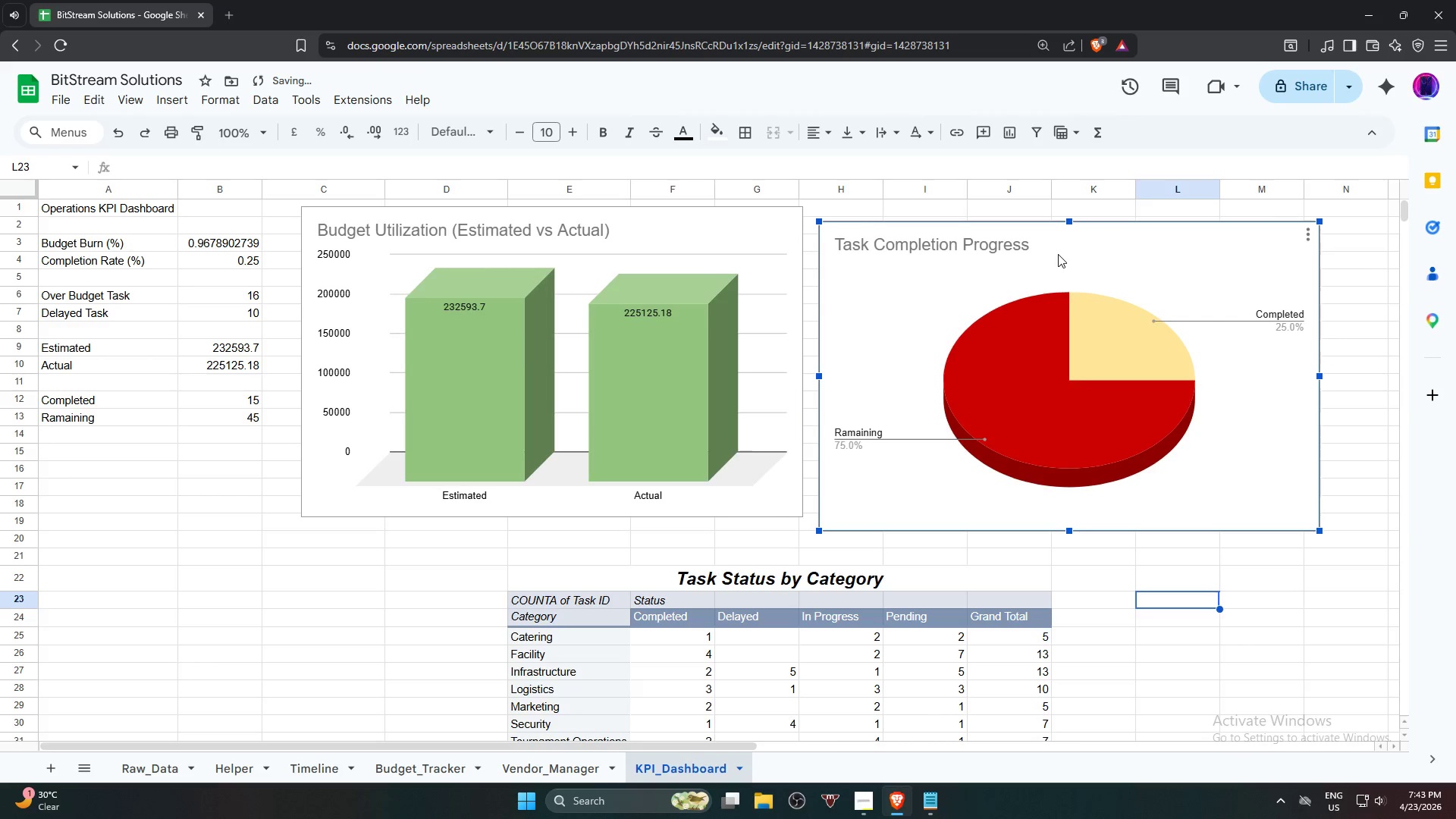 
left_click_drag(start_coordinate=[1058, 253], to_coordinate=[1050, 237])
 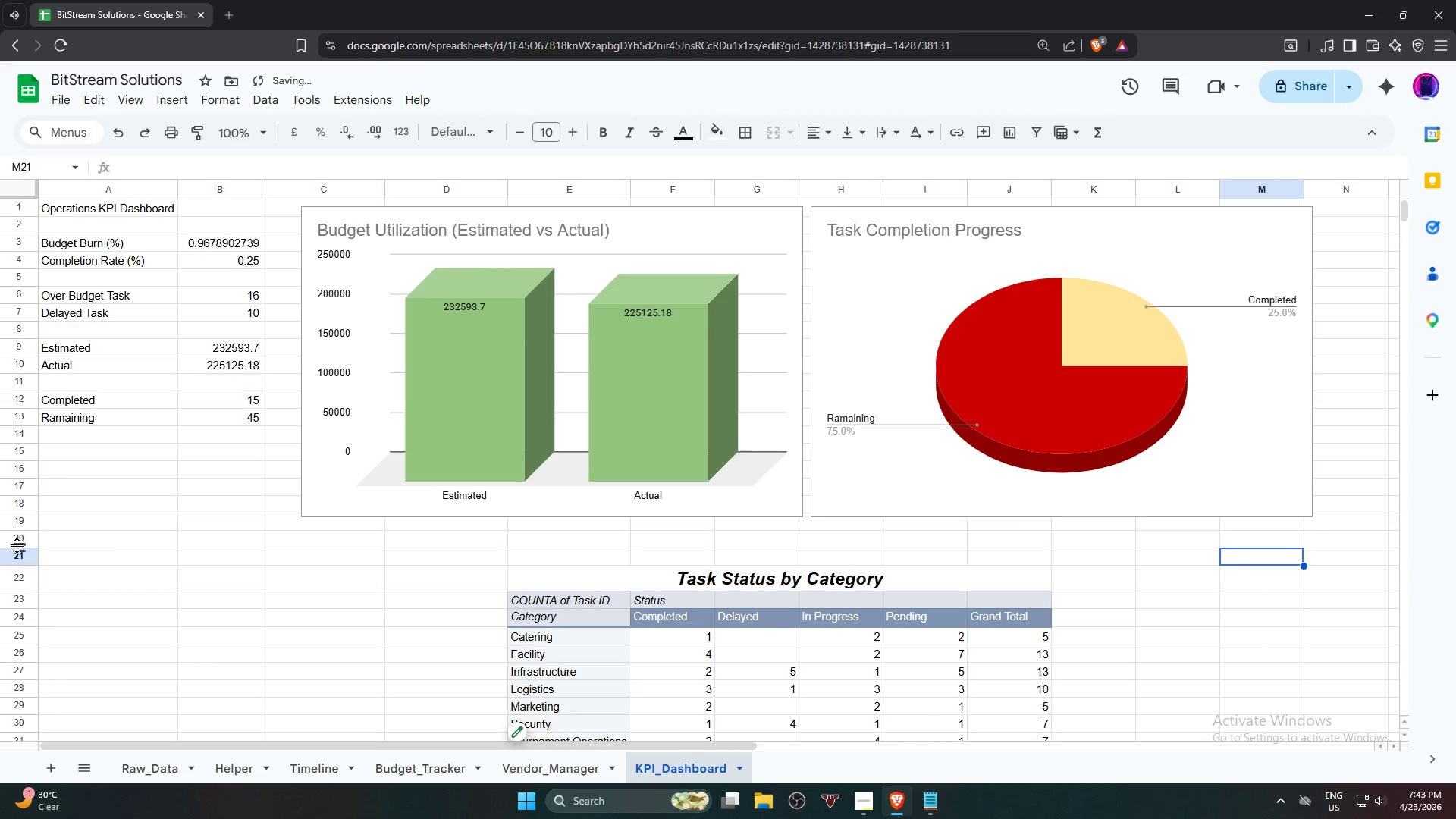 
right_click([19, 560])
 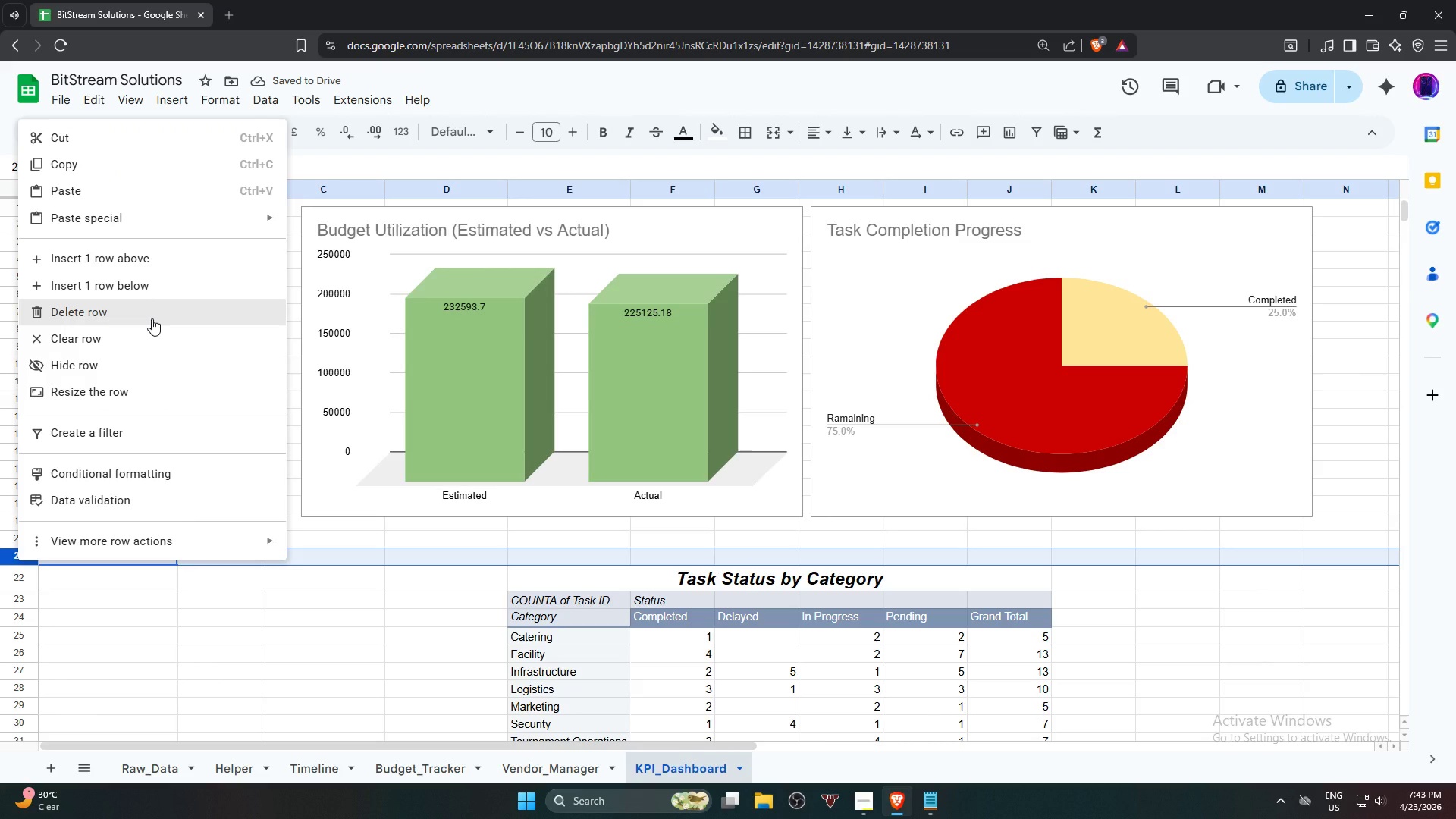 
left_click([152, 318])
 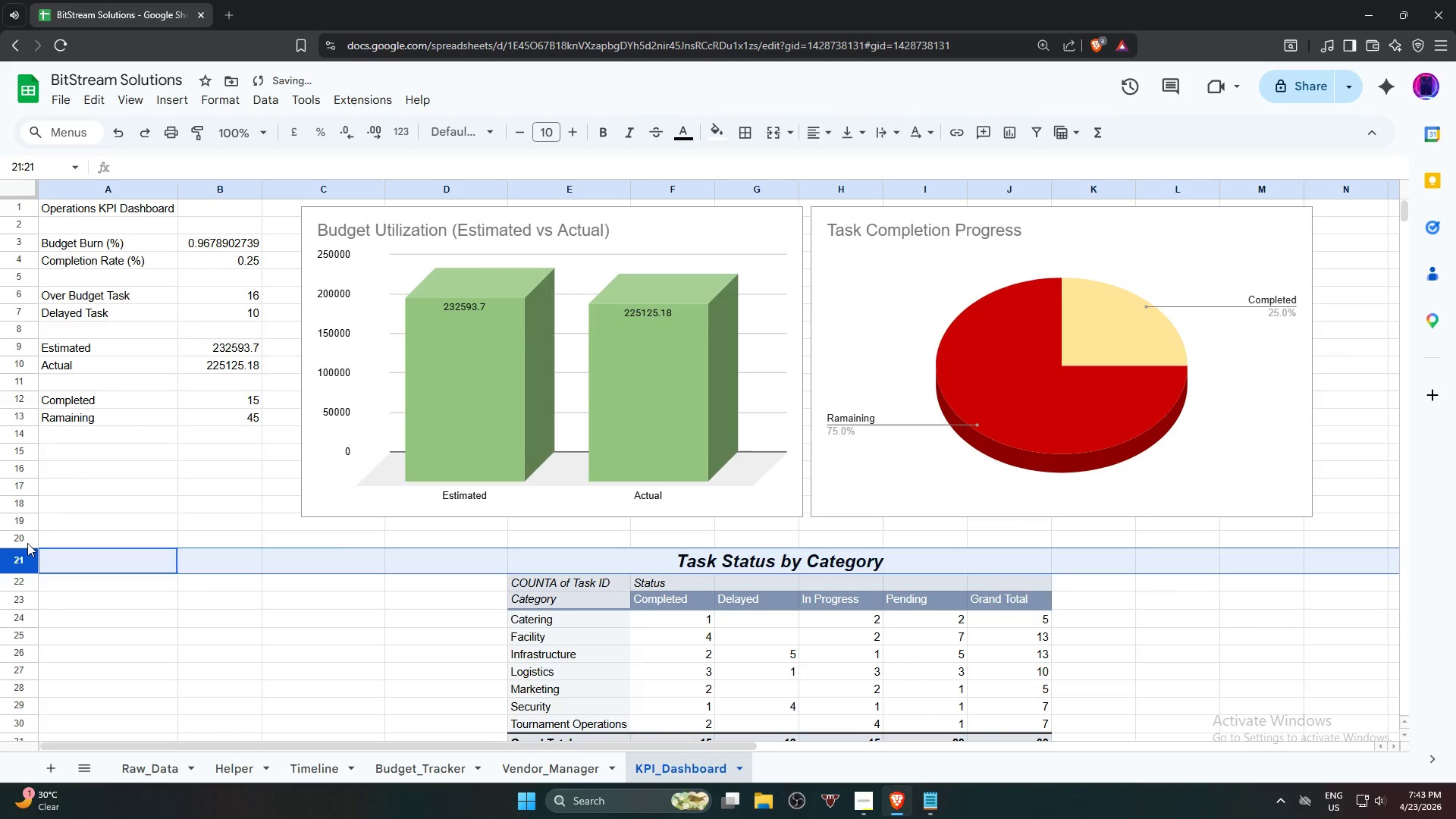 
left_click([27, 543])
 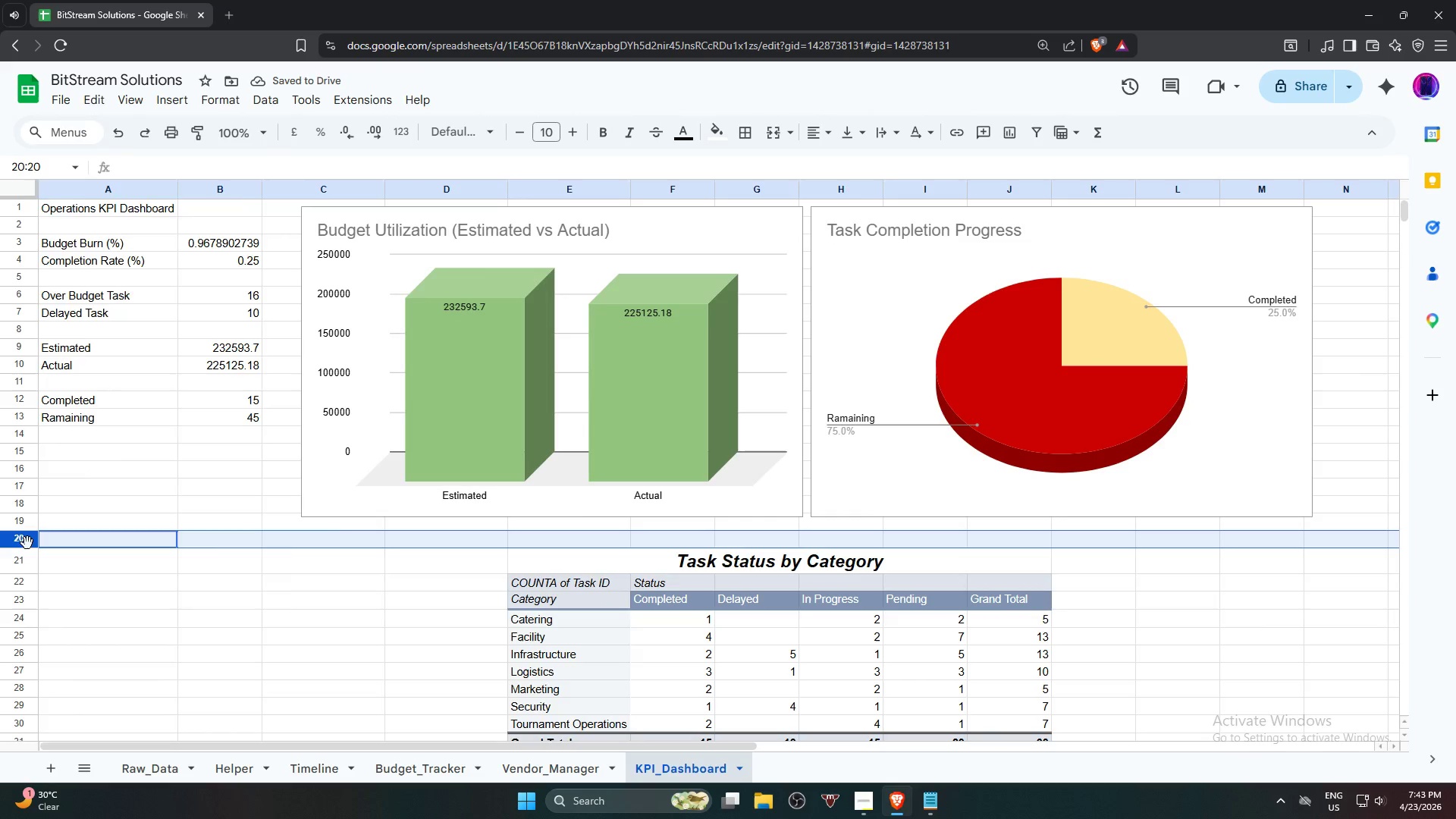 
right_click([27, 543])
 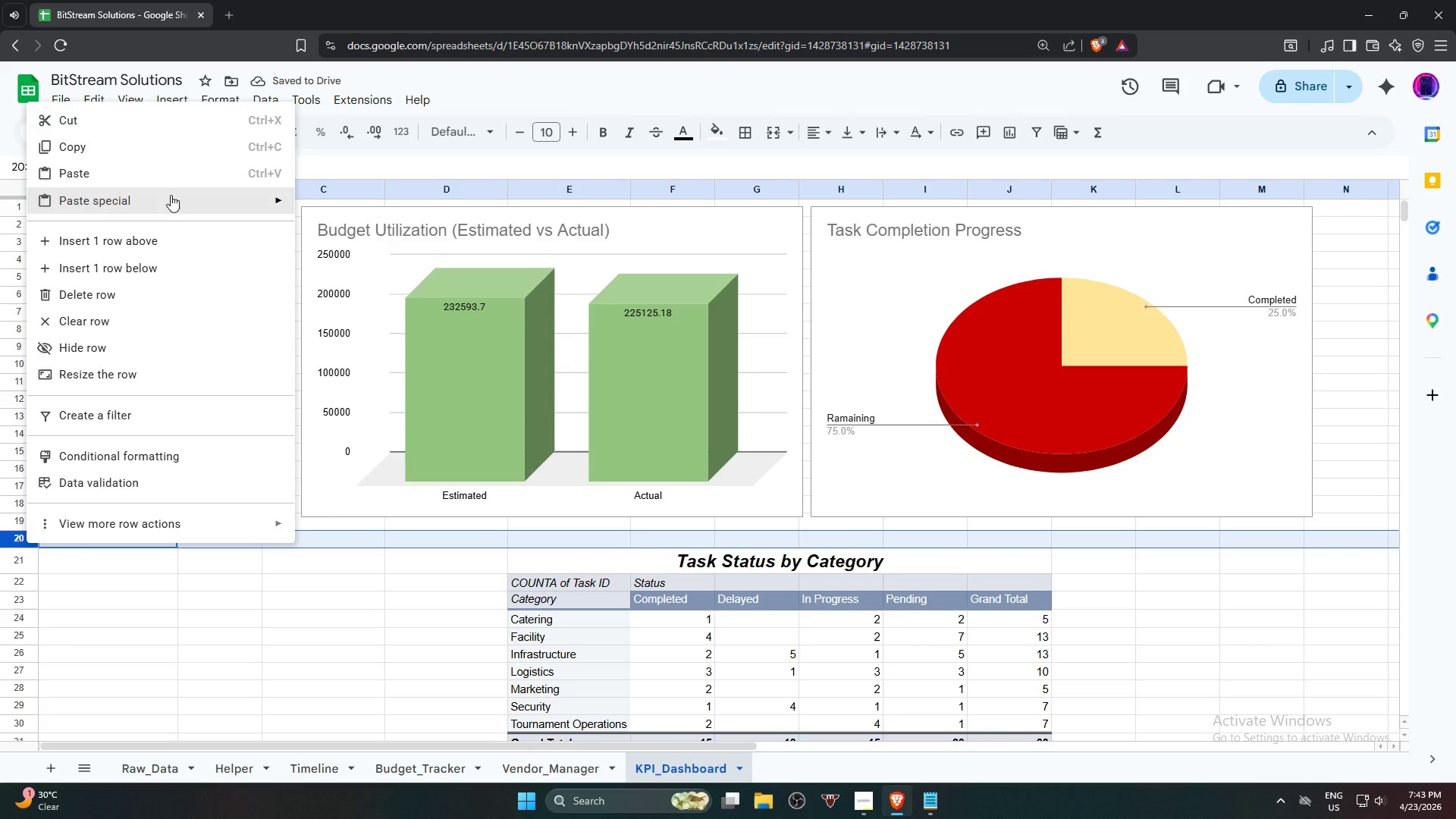 
left_click([157, 299])
 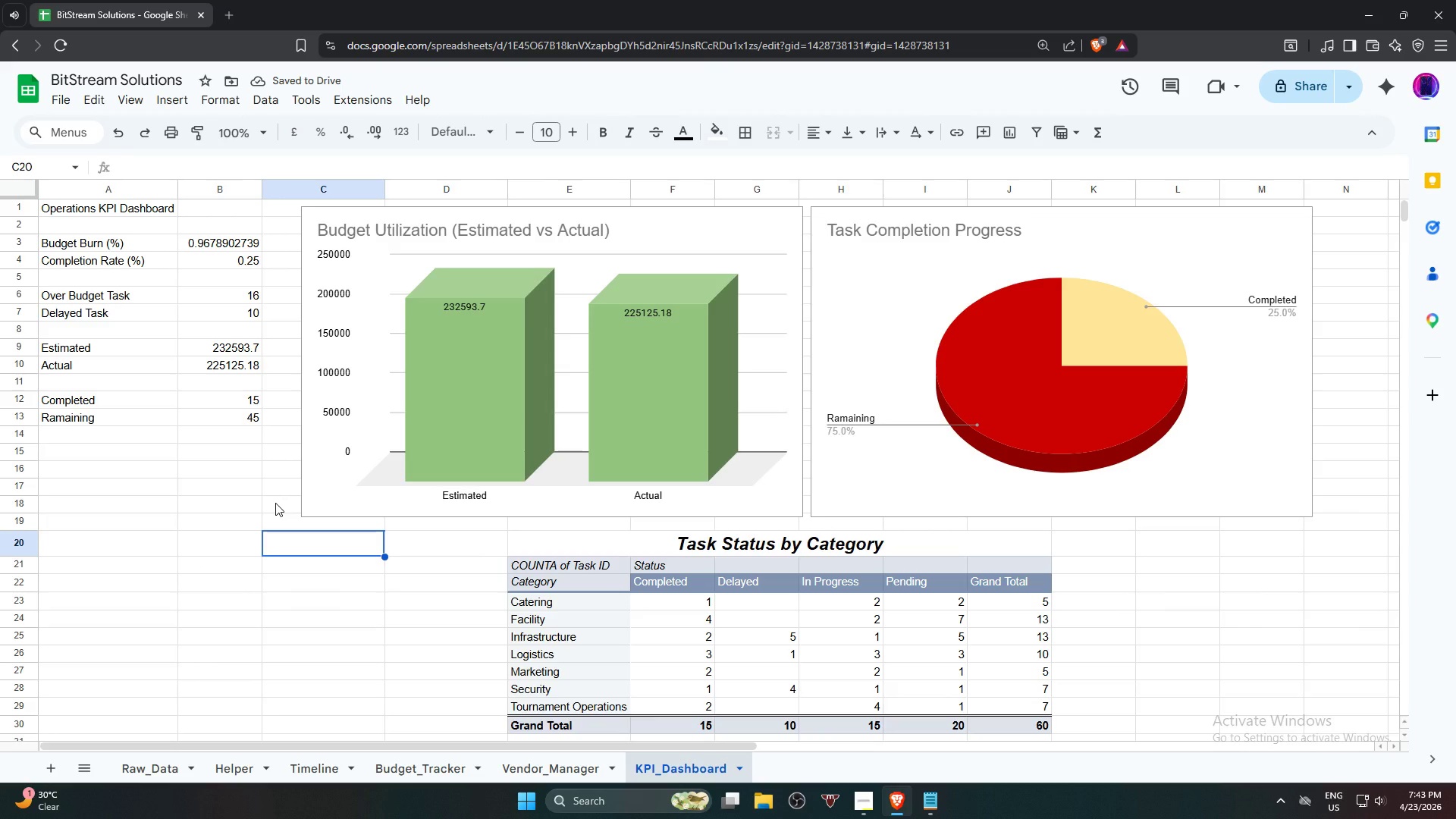 
wait(5.58)
 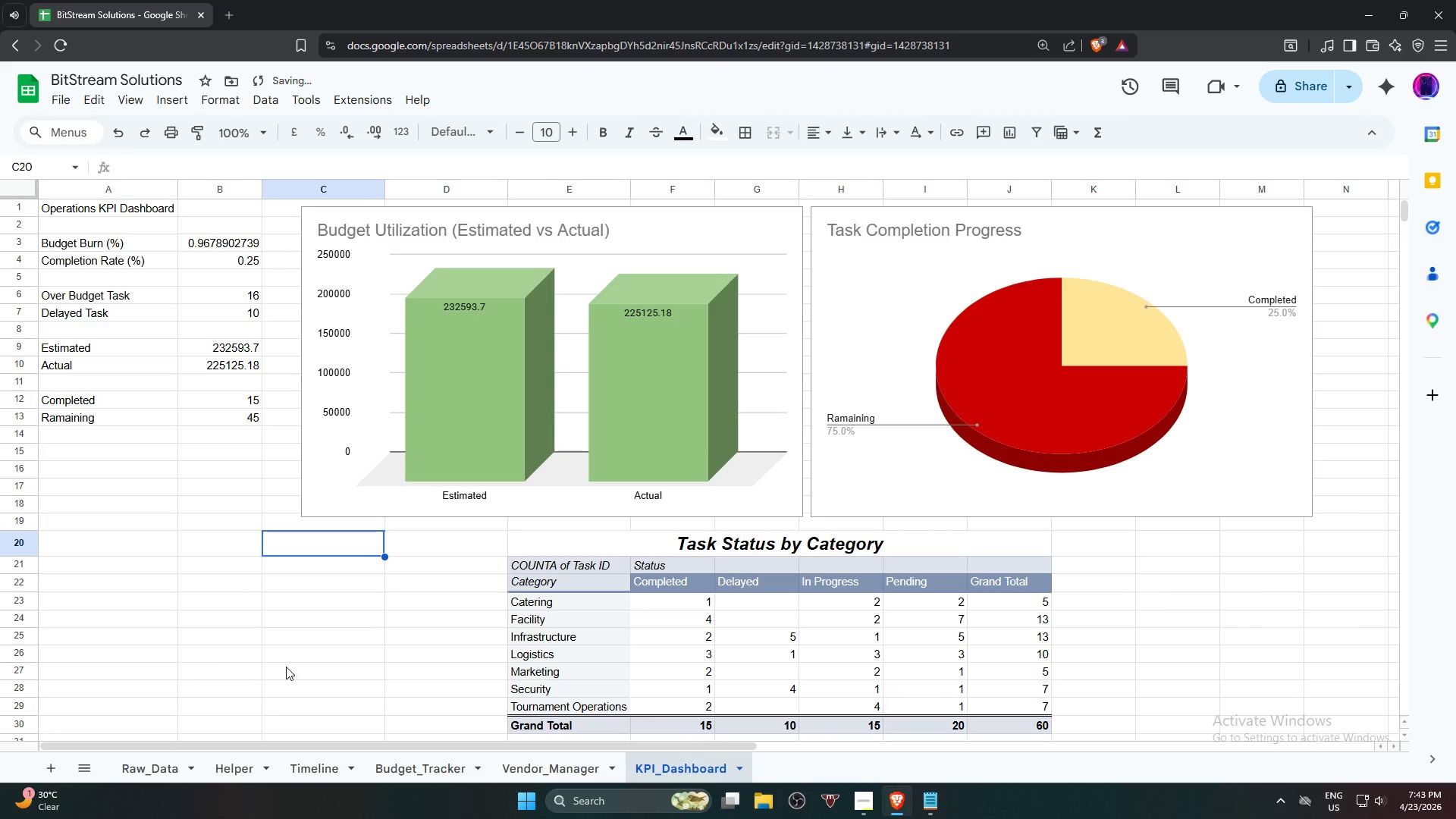 
left_click([570, 772])
 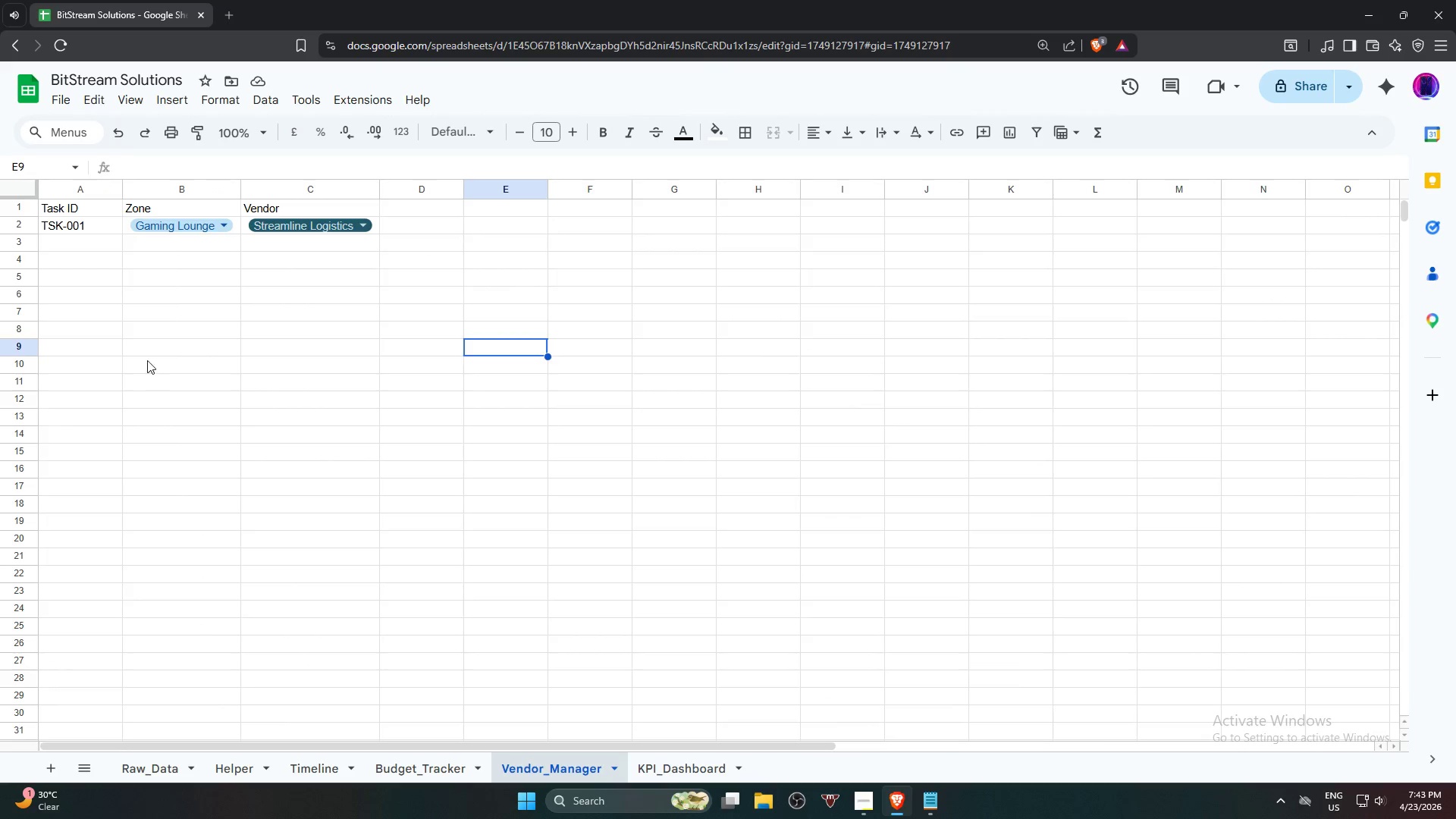 
left_click([109, 219])
 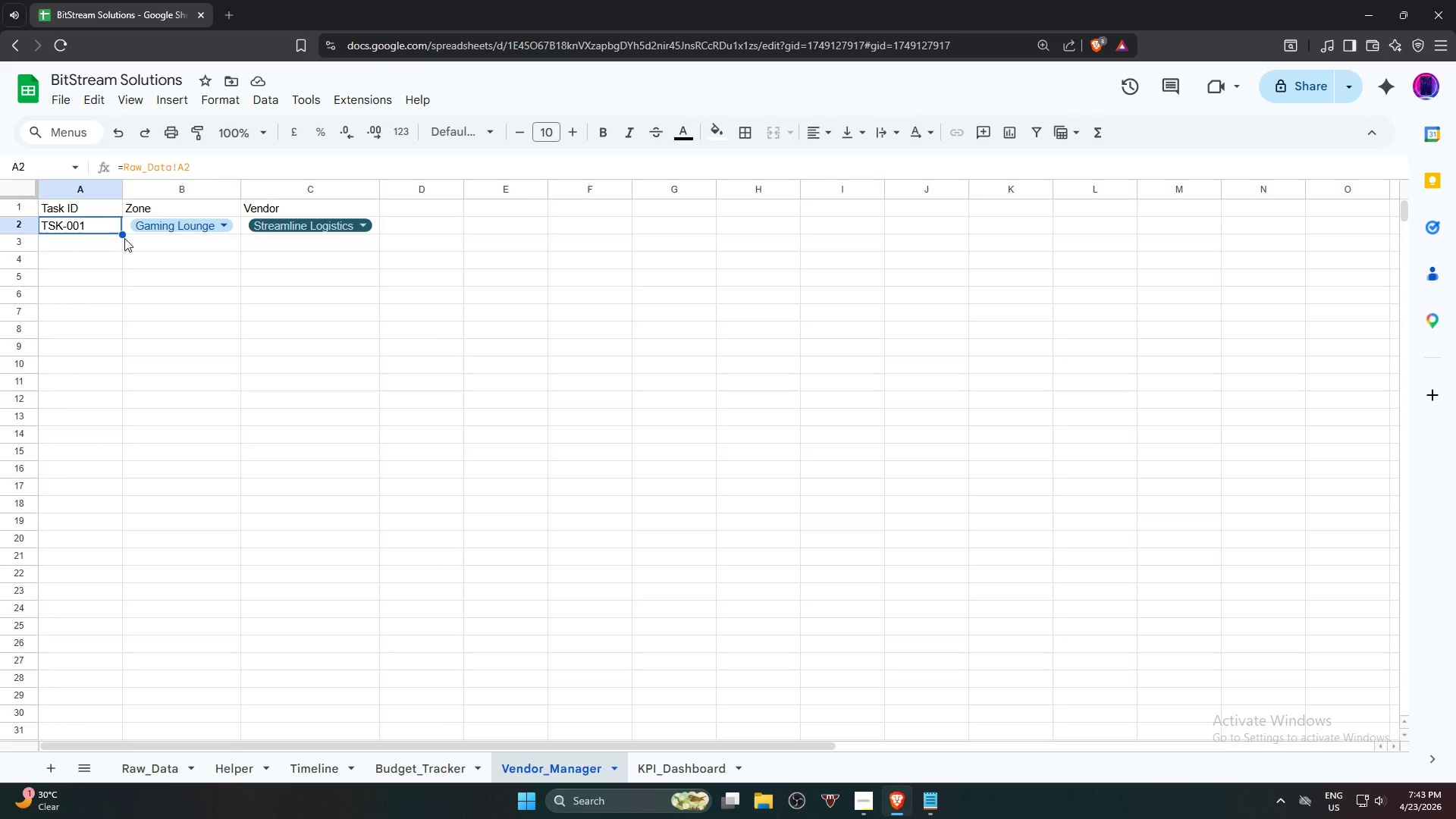 
left_click_drag(start_coordinate=[124, 238], to_coordinate=[123, 248])
 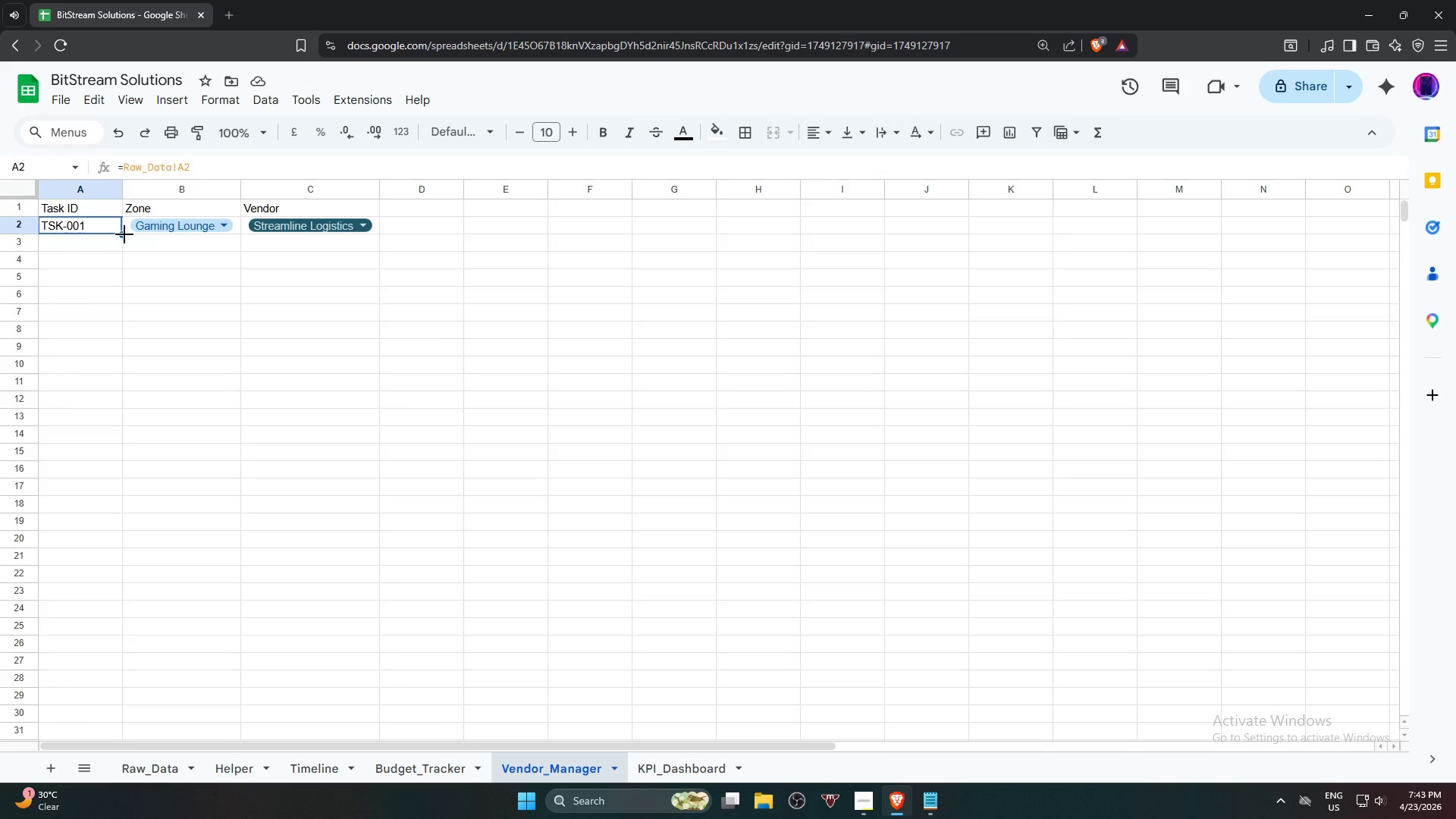 
left_click_drag(start_coordinate=[124, 234], to_coordinate=[122, 283])
 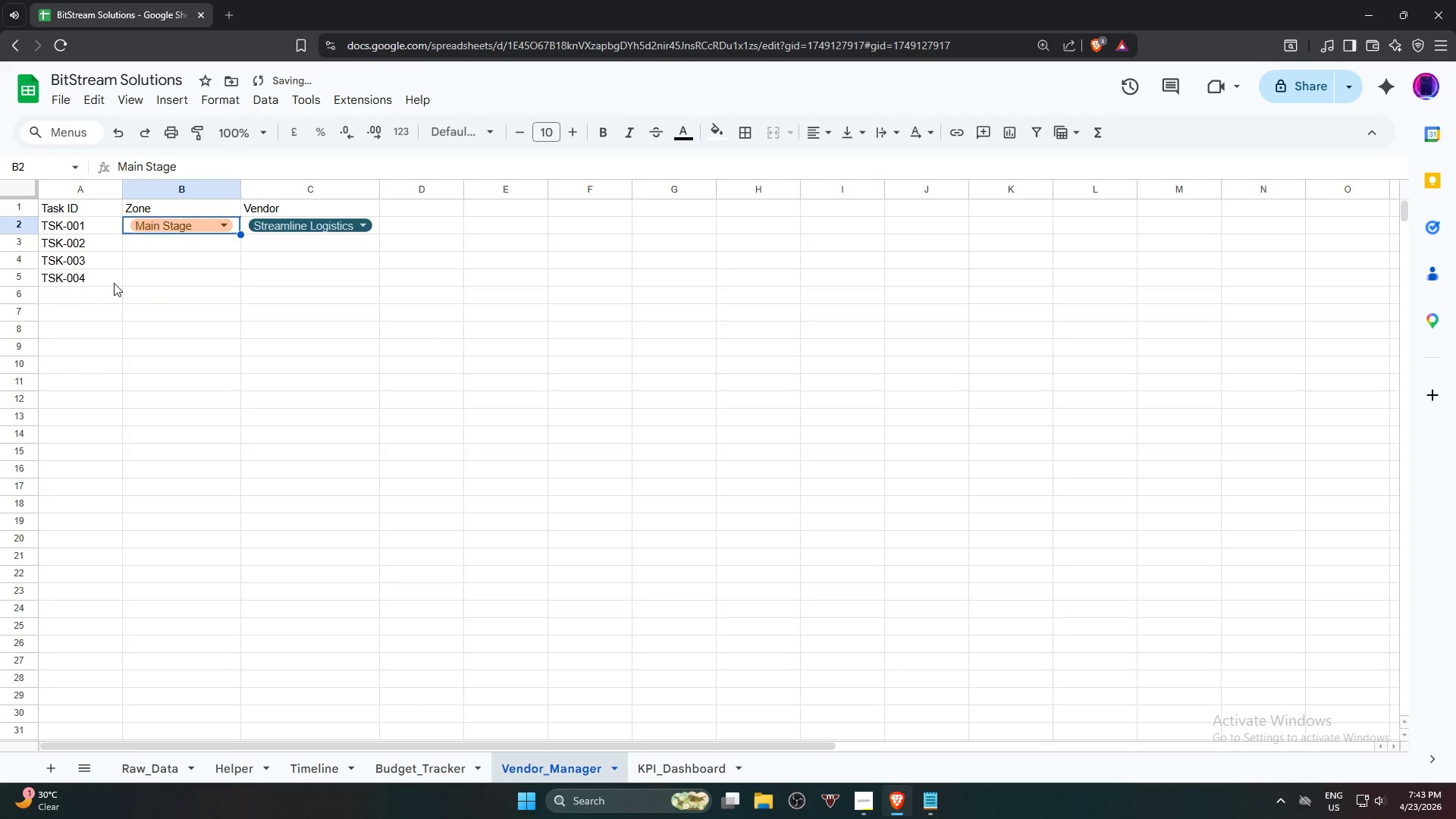 
key(Control+Z)
 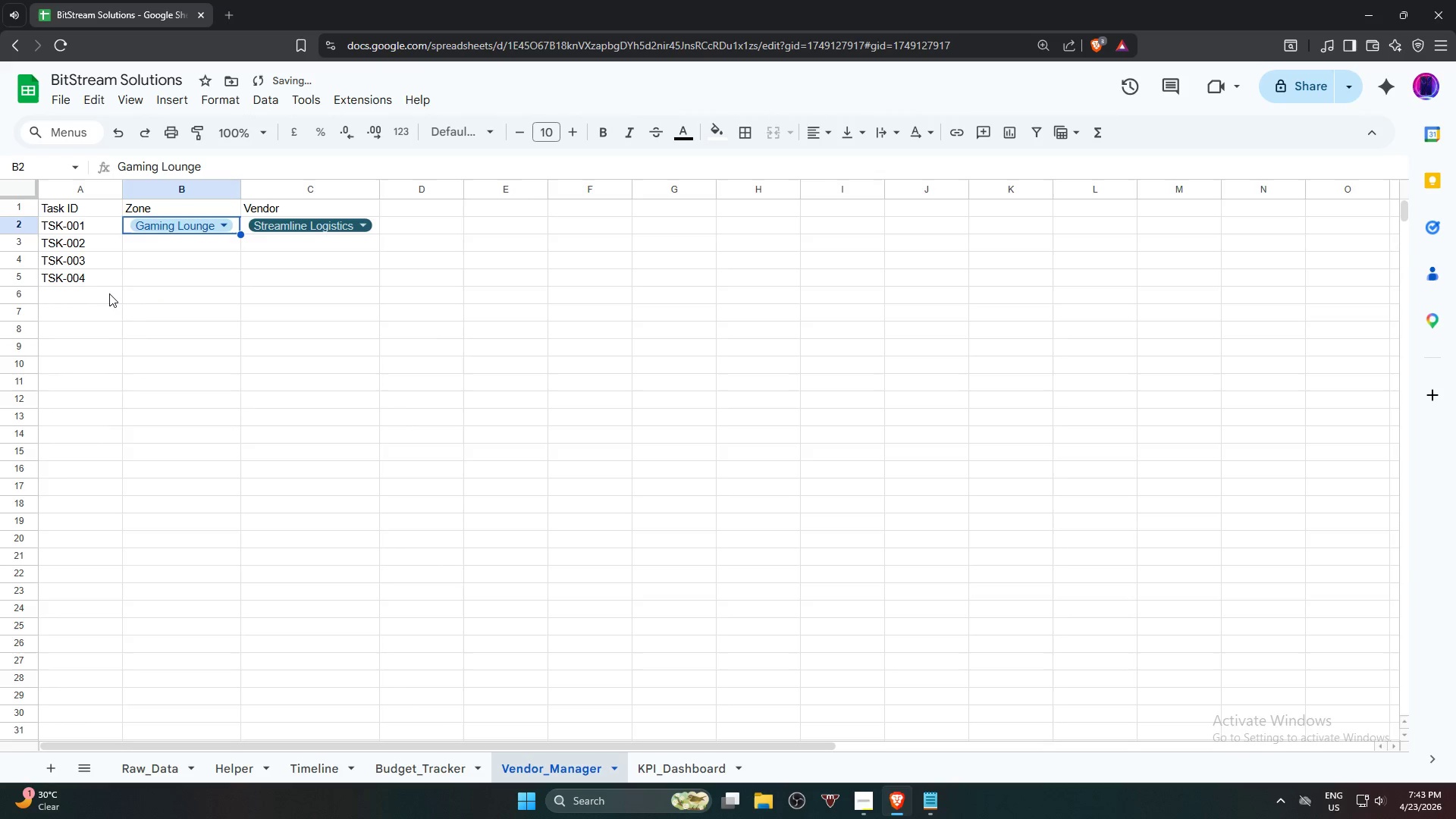 
key(Control+Z)
 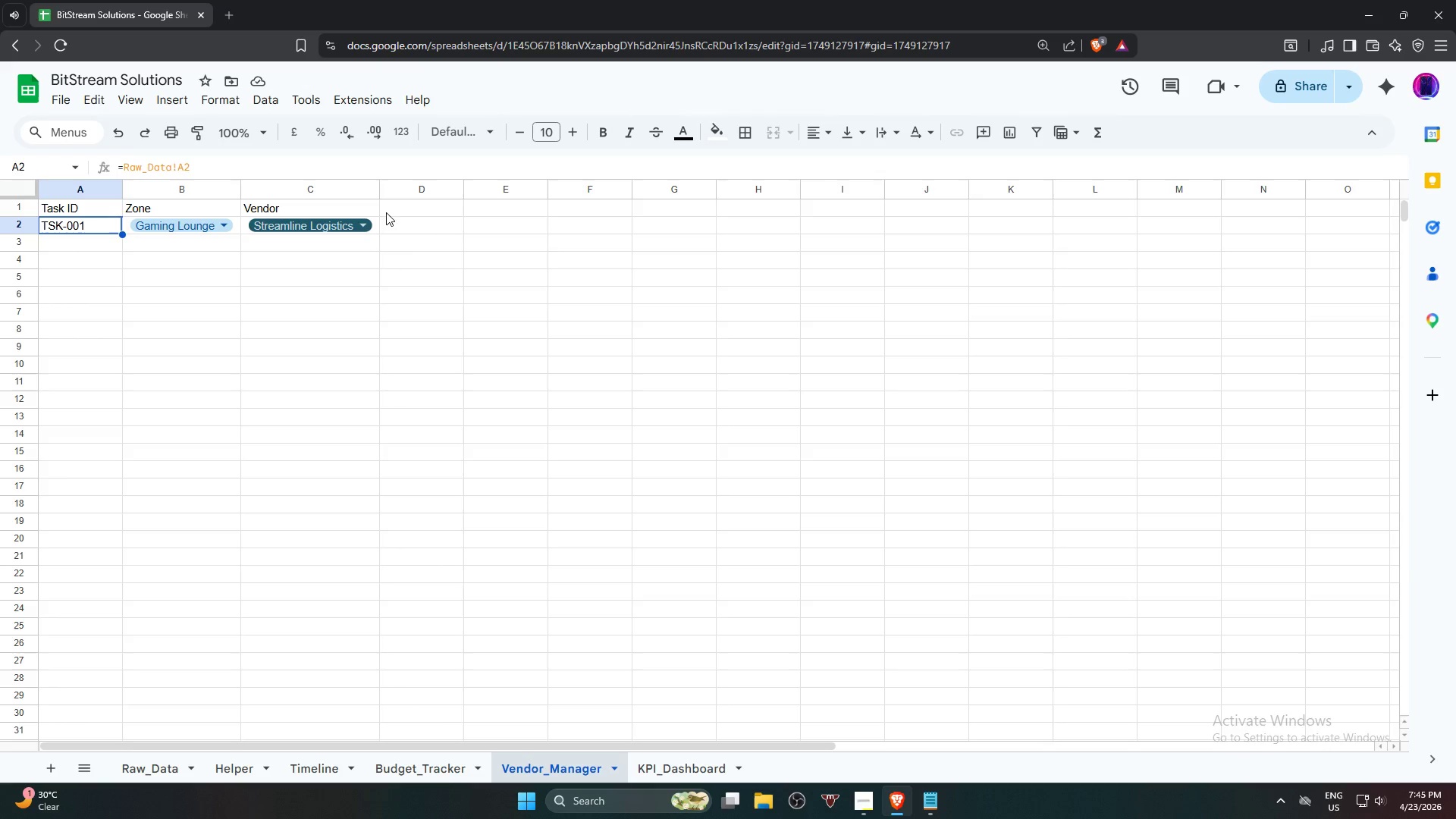 
wait(109.17)
 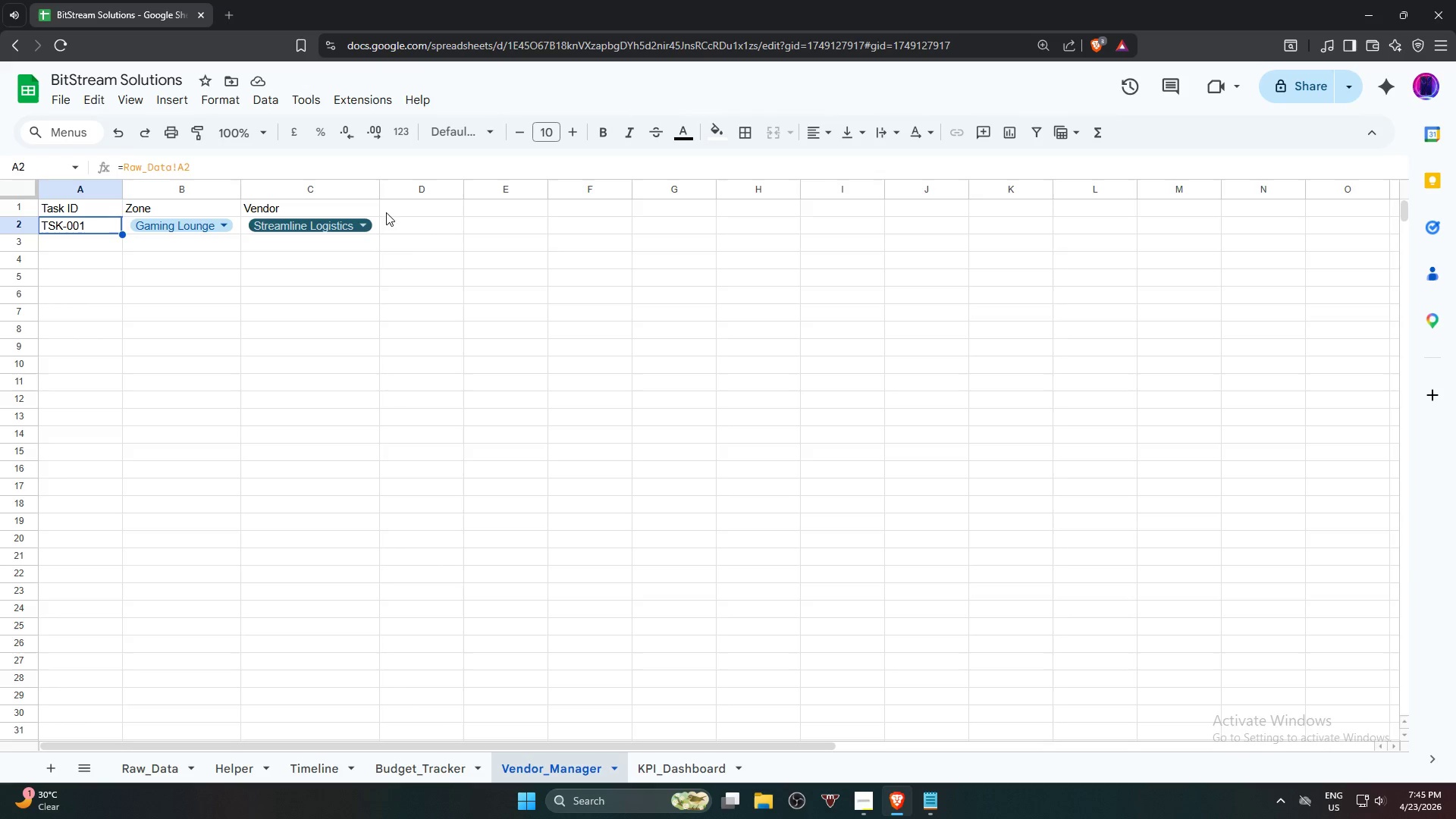 
left_click([415, 210])
 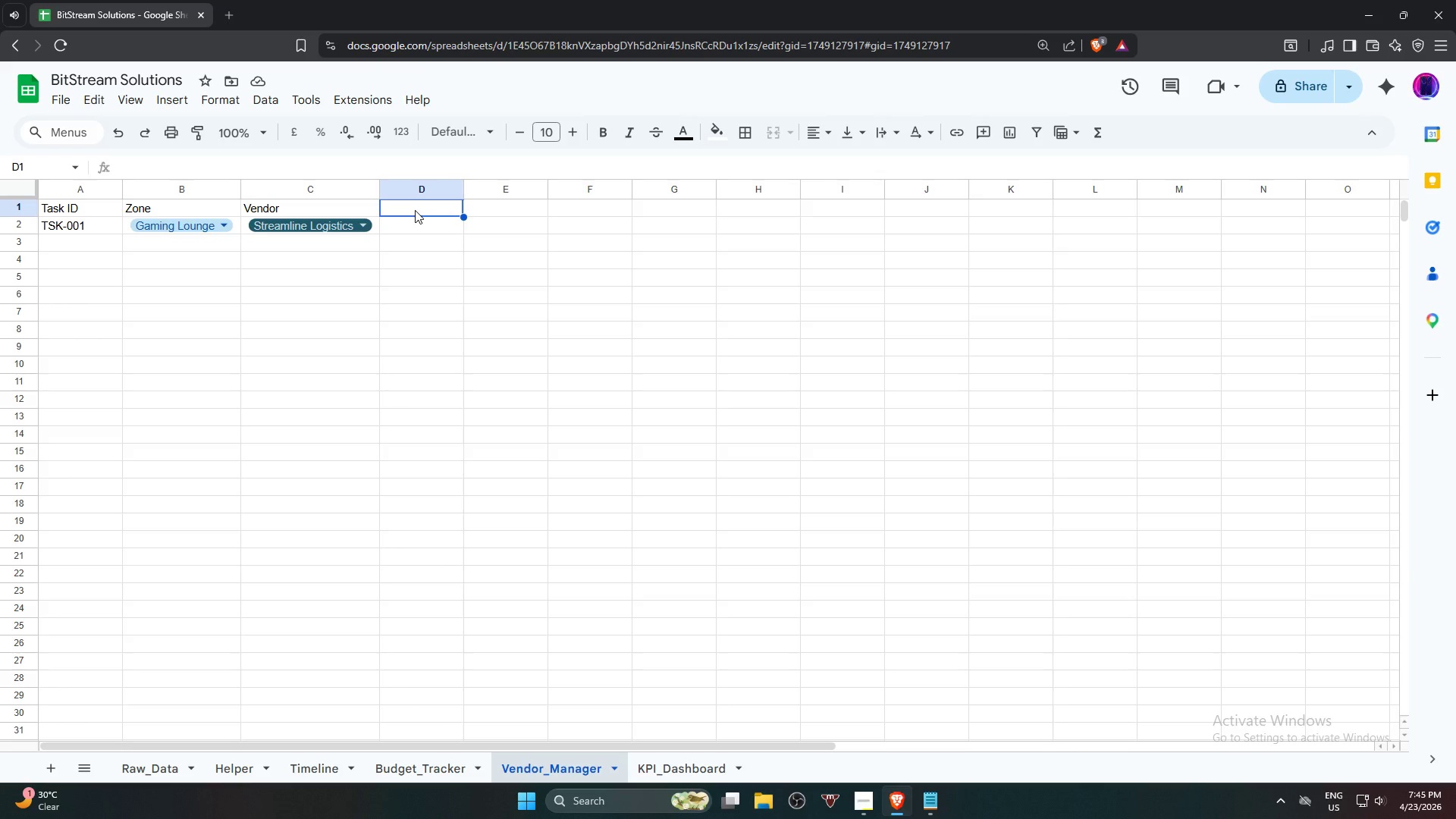 
type(Task Name)
 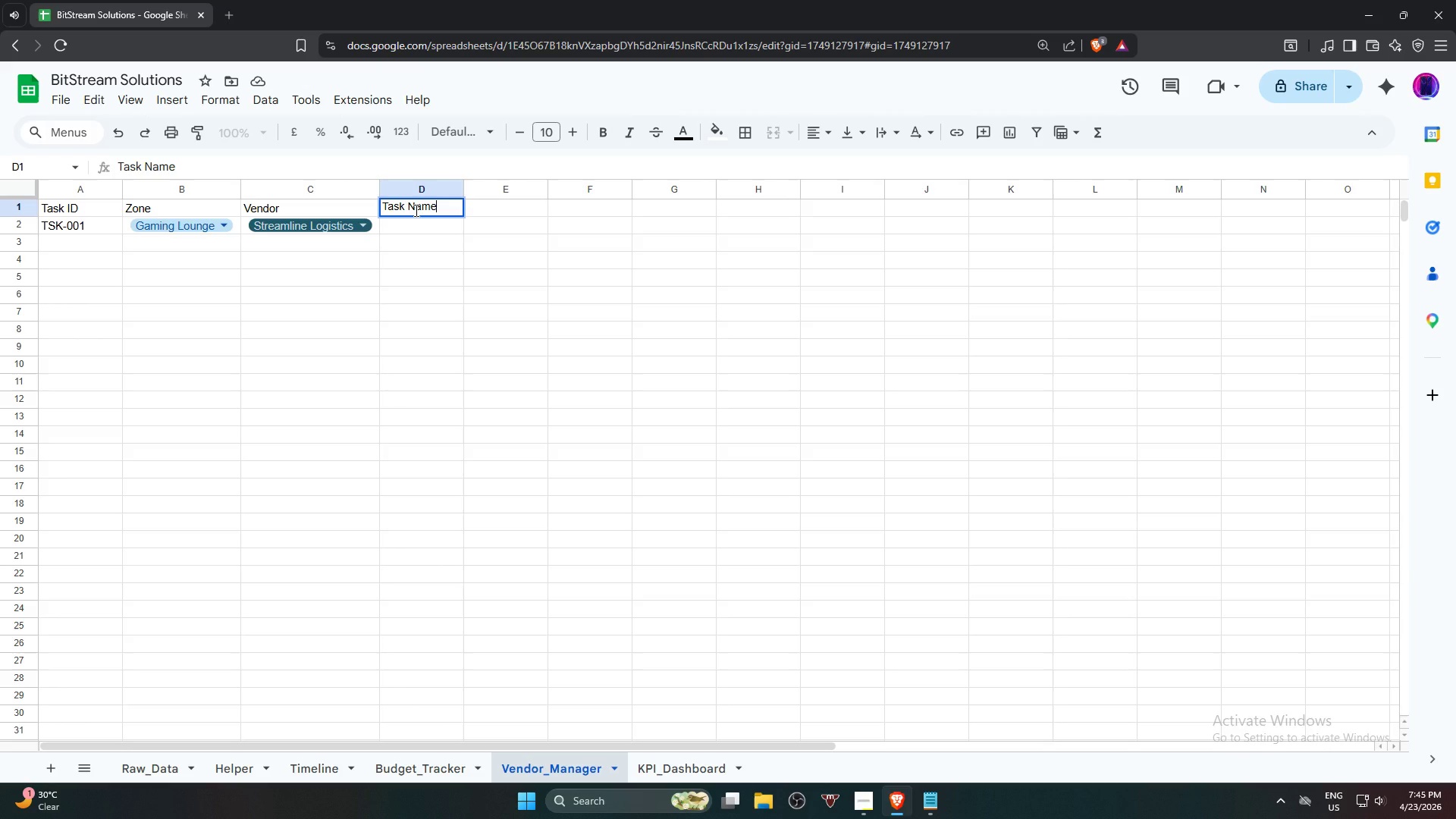 
wait(17.89)
 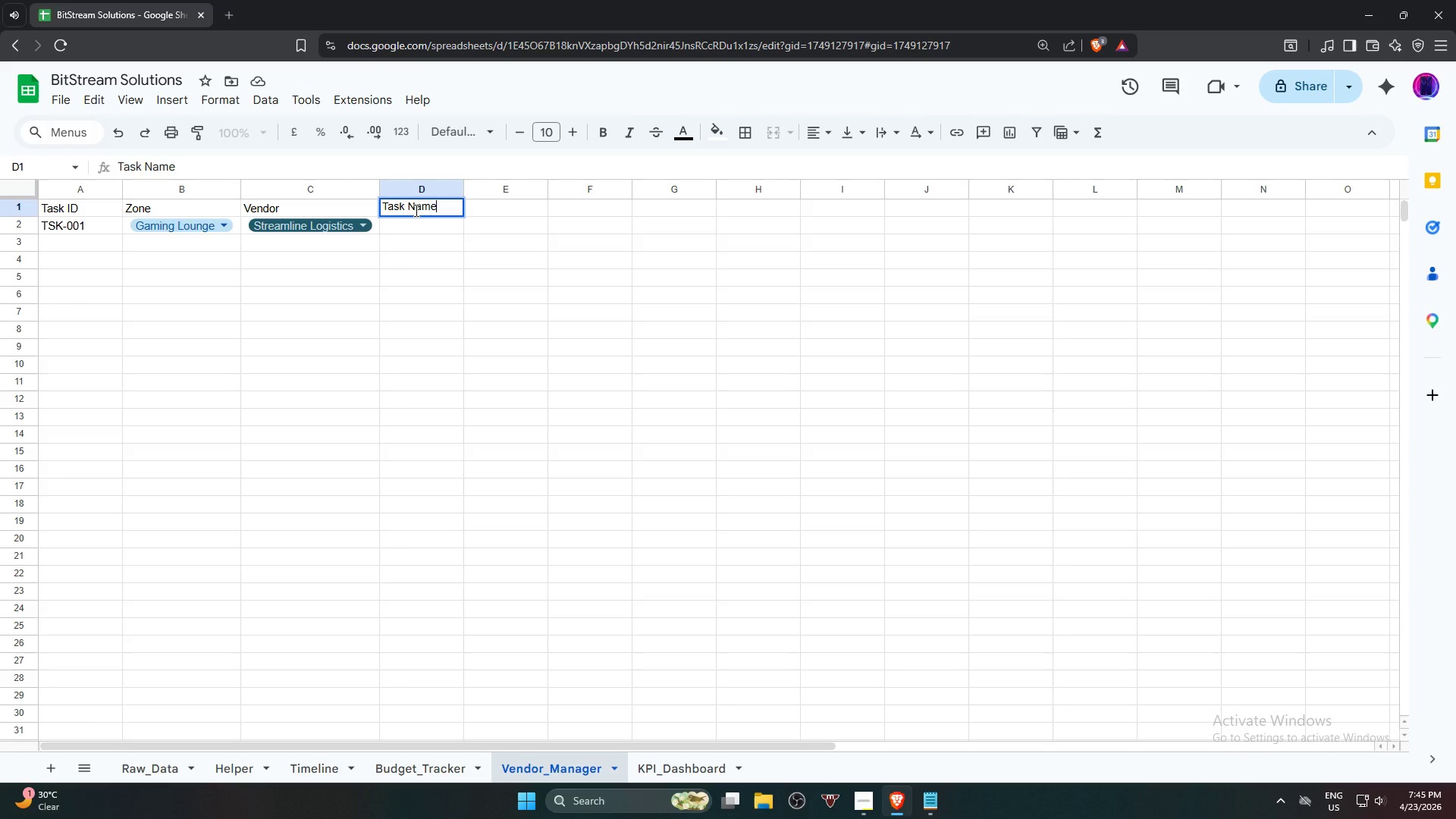 
key(ArrowRight)
 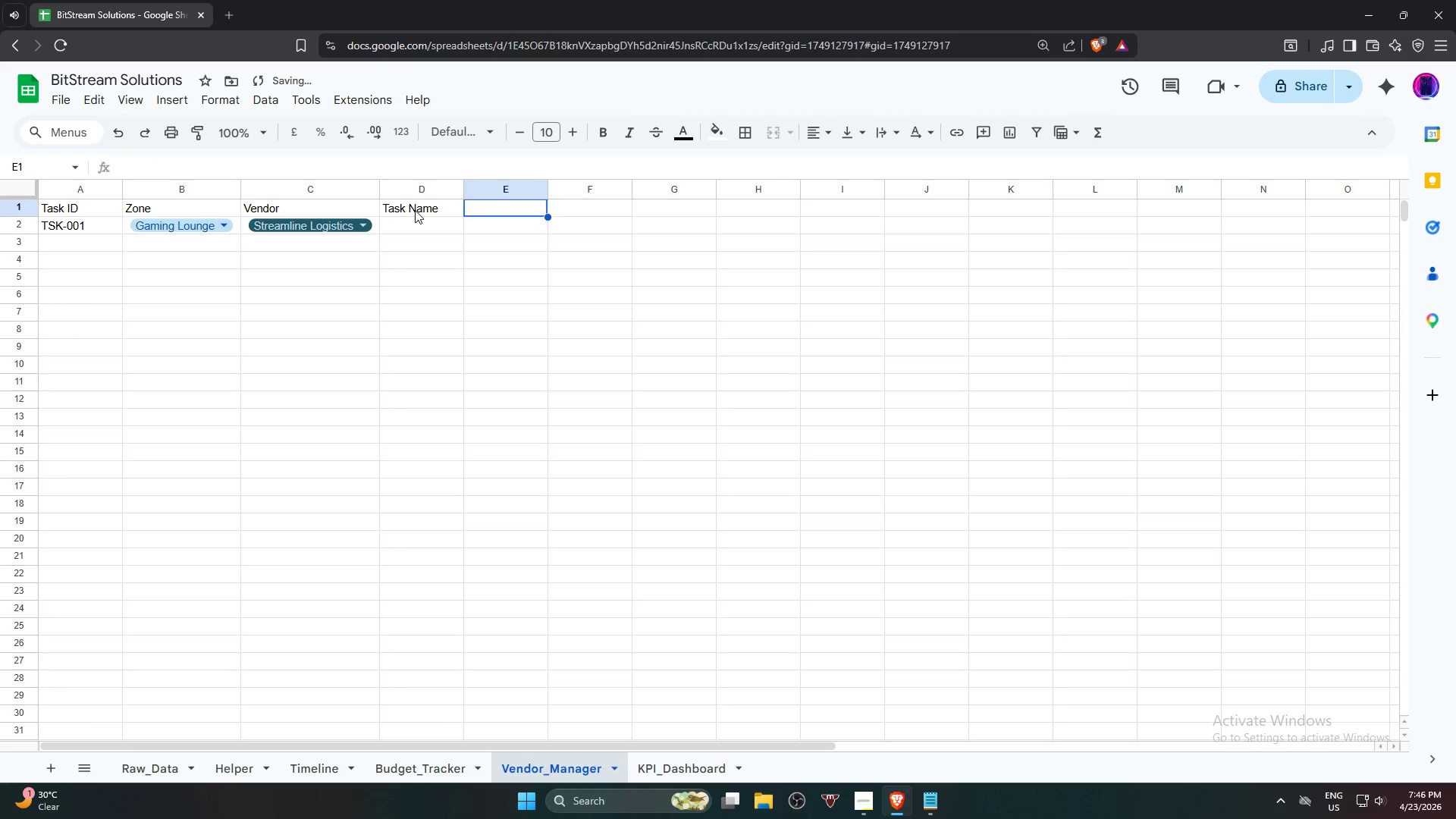 
key(ArrowRight)
 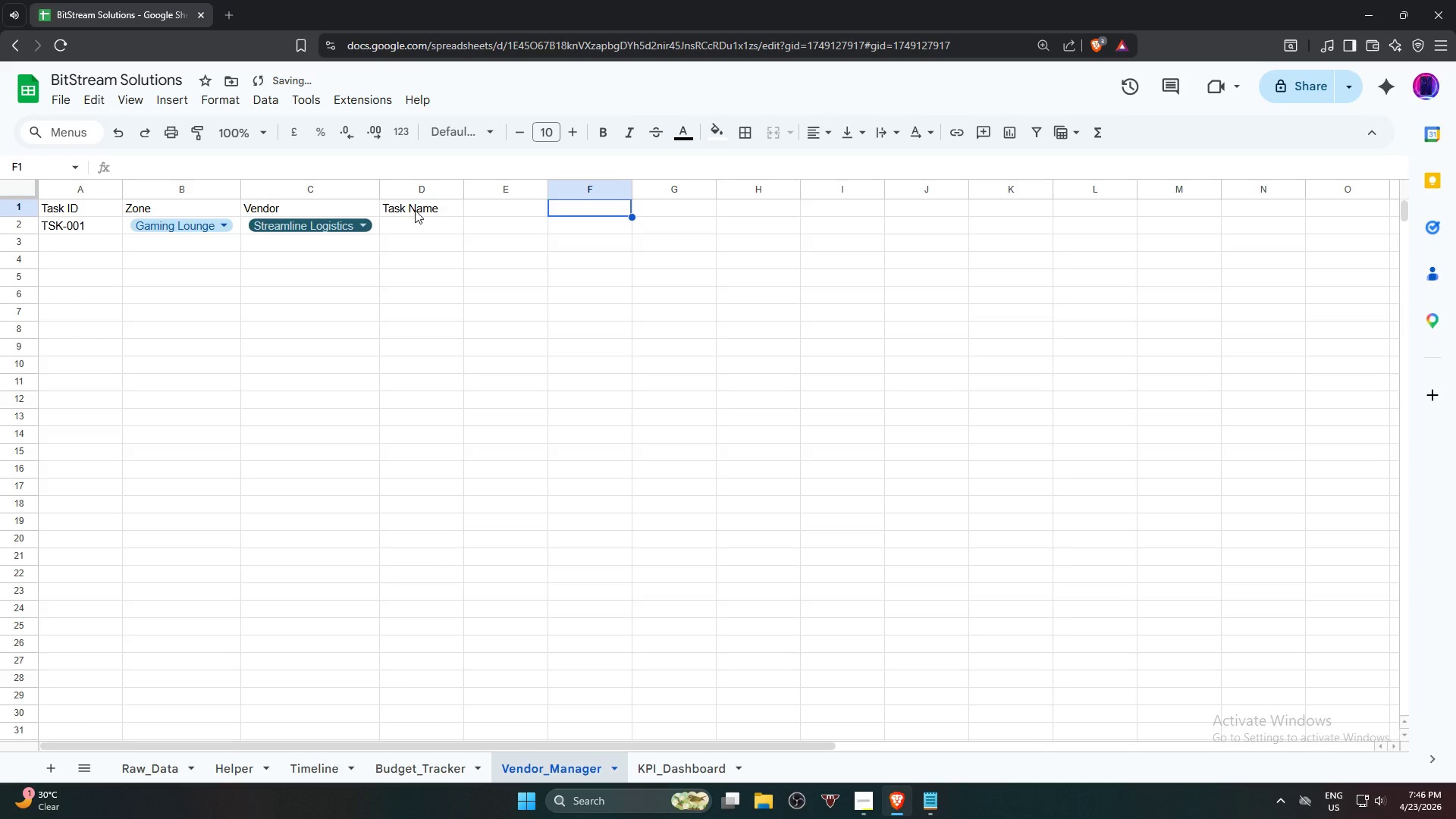 
key(ArrowRight)
 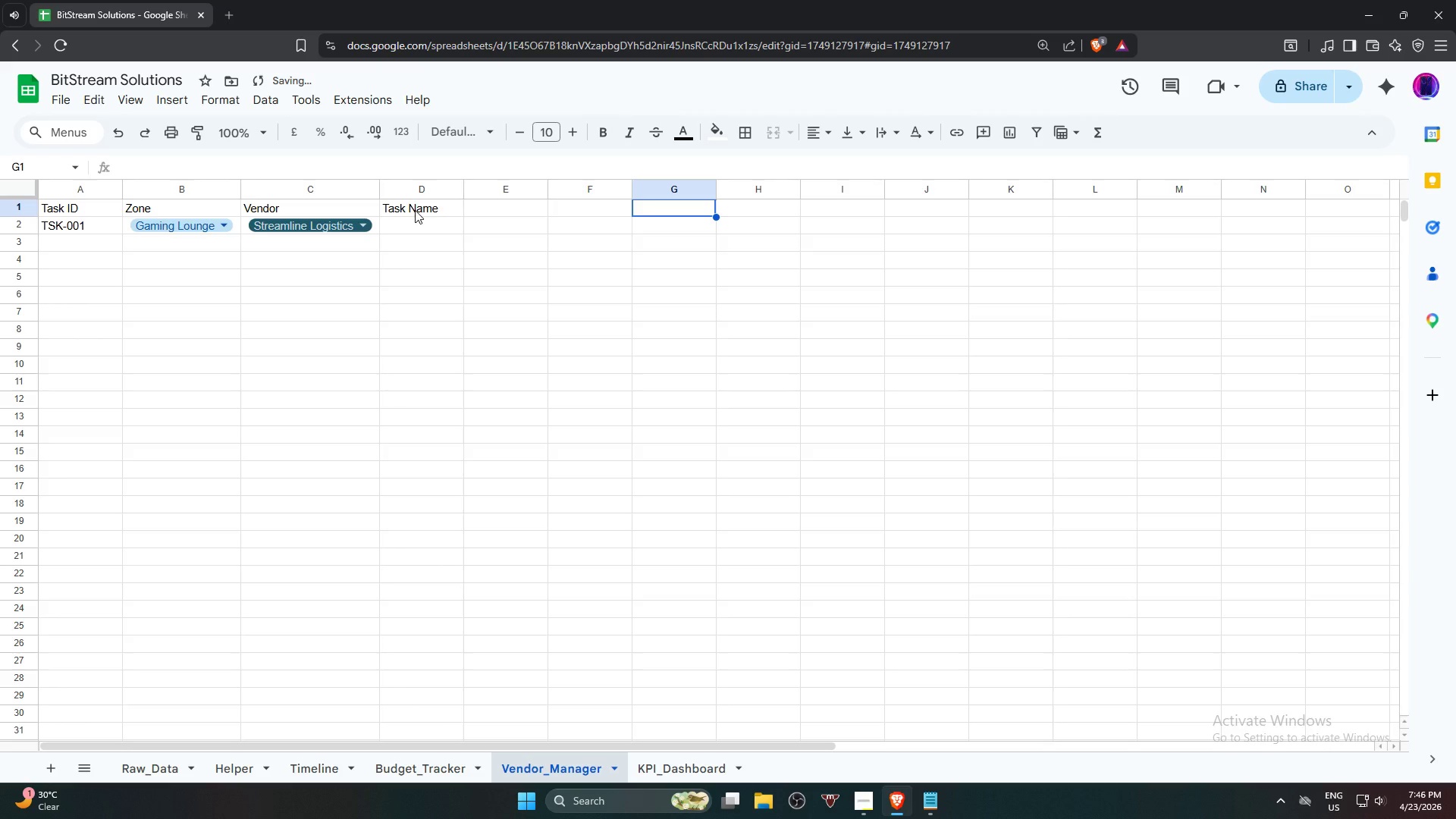 
key(ArrowLeft)
 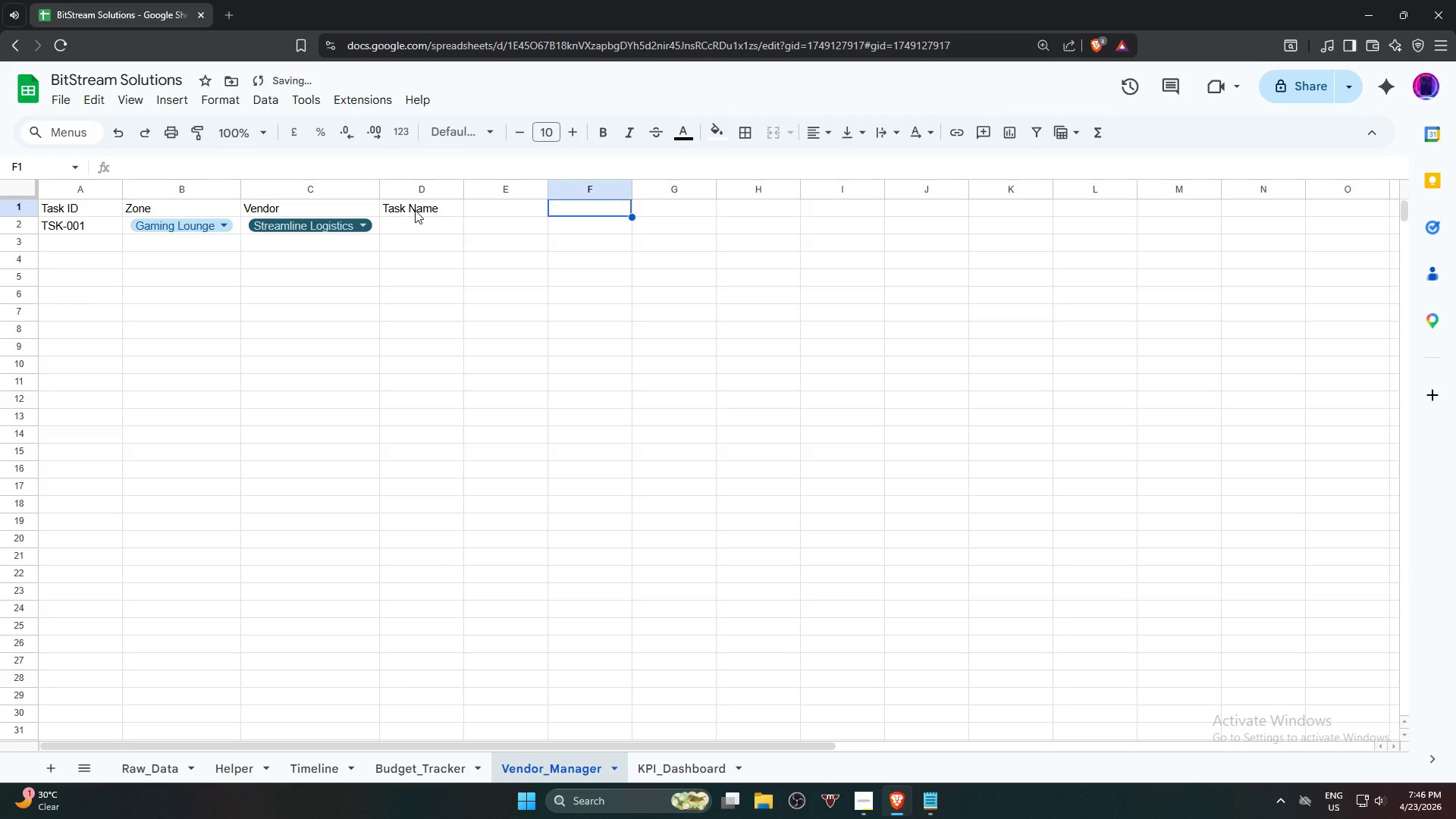 
hold_key(key=ShiftRight, duration=0.78)
 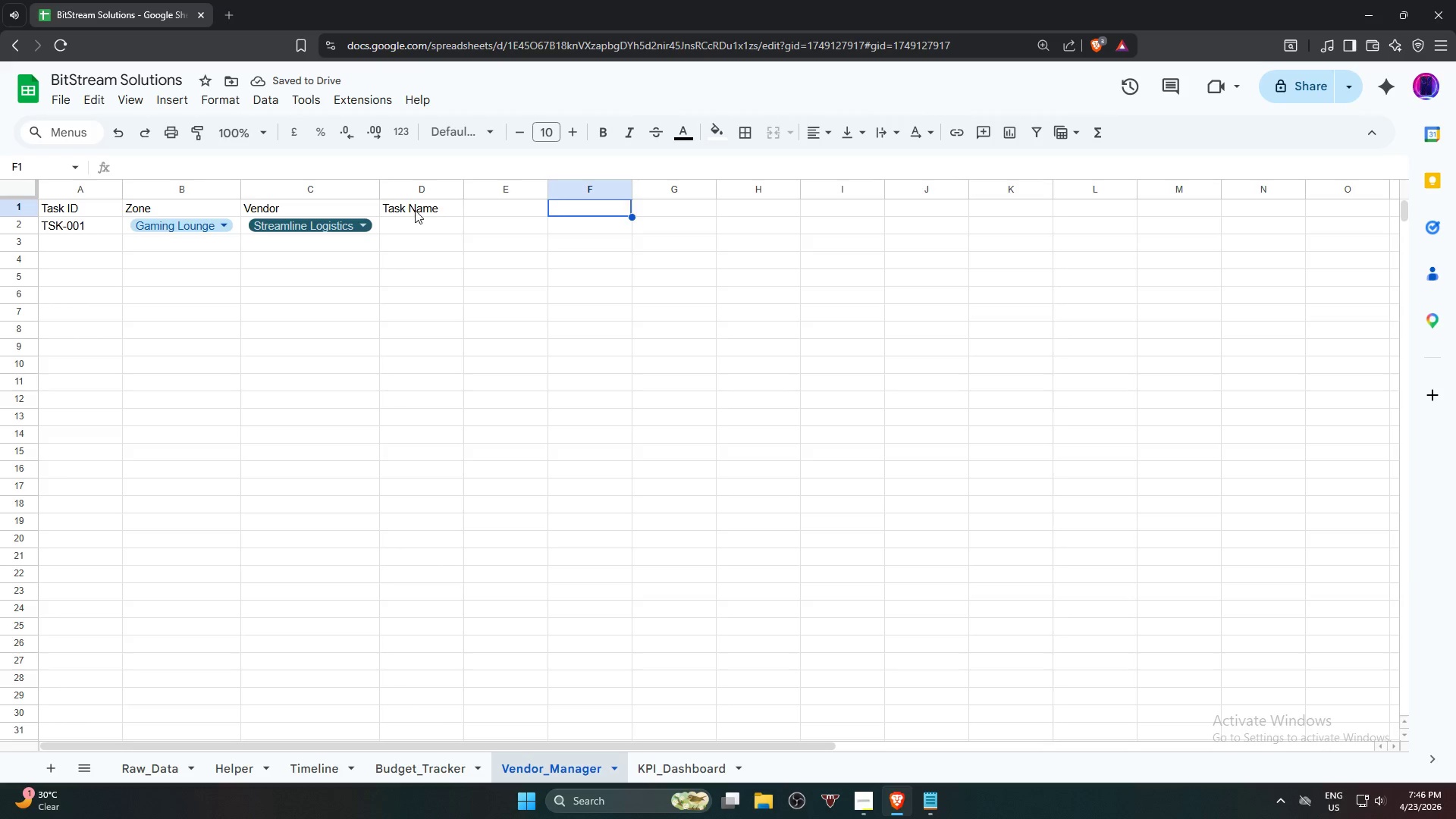 
type(Vendor)
 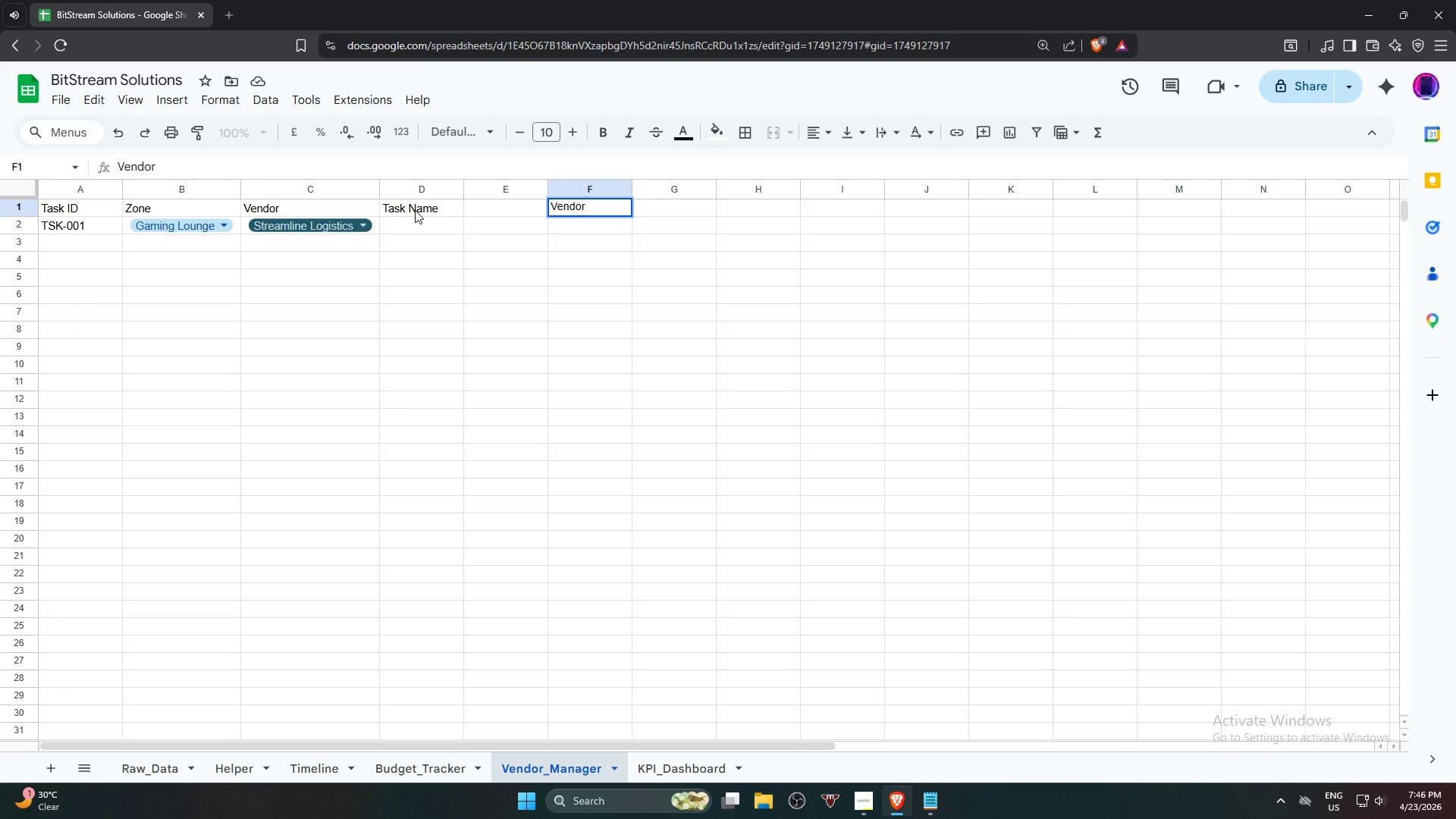 
key(ArrowRight)
 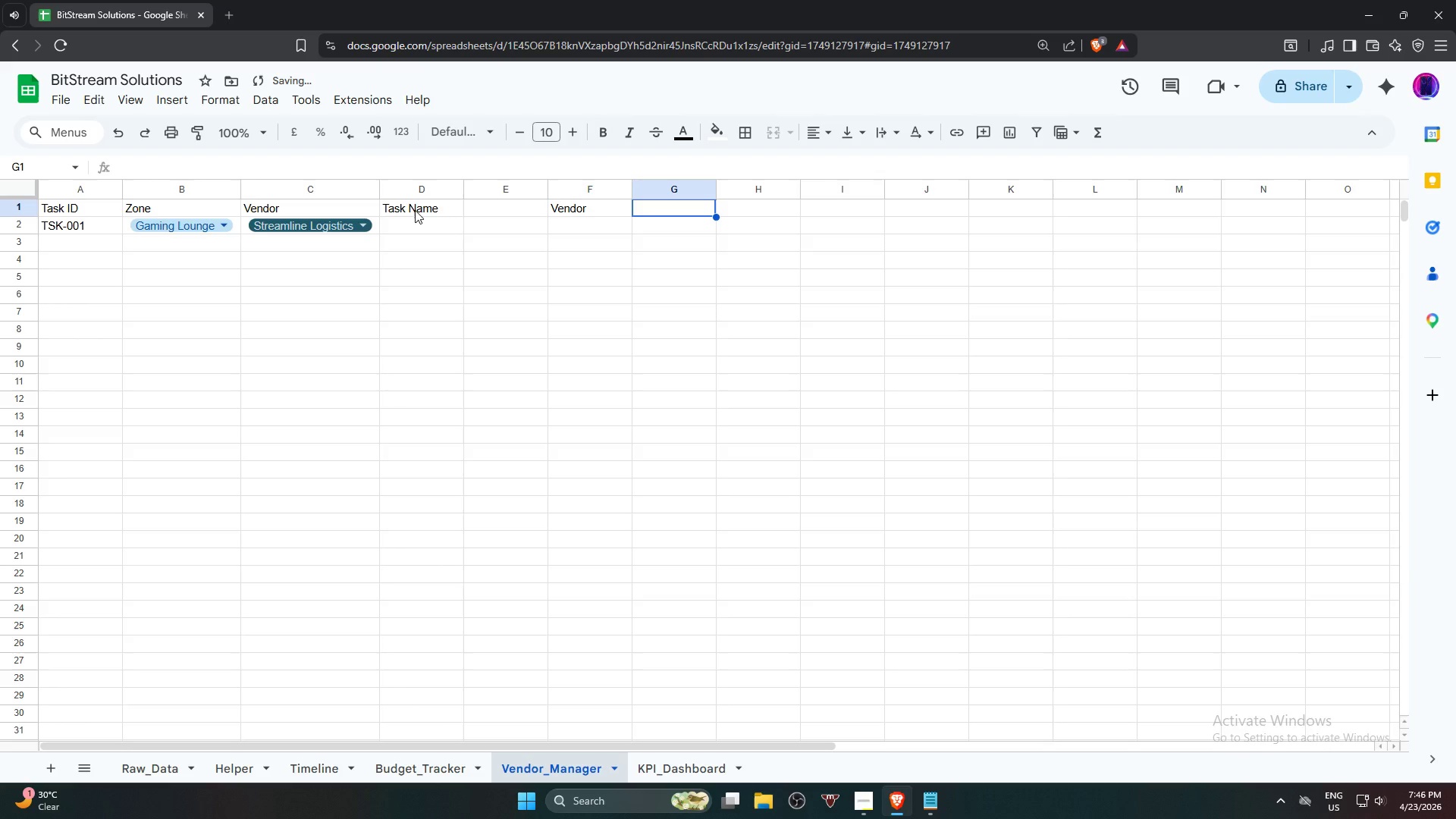 
type(Task Count)
 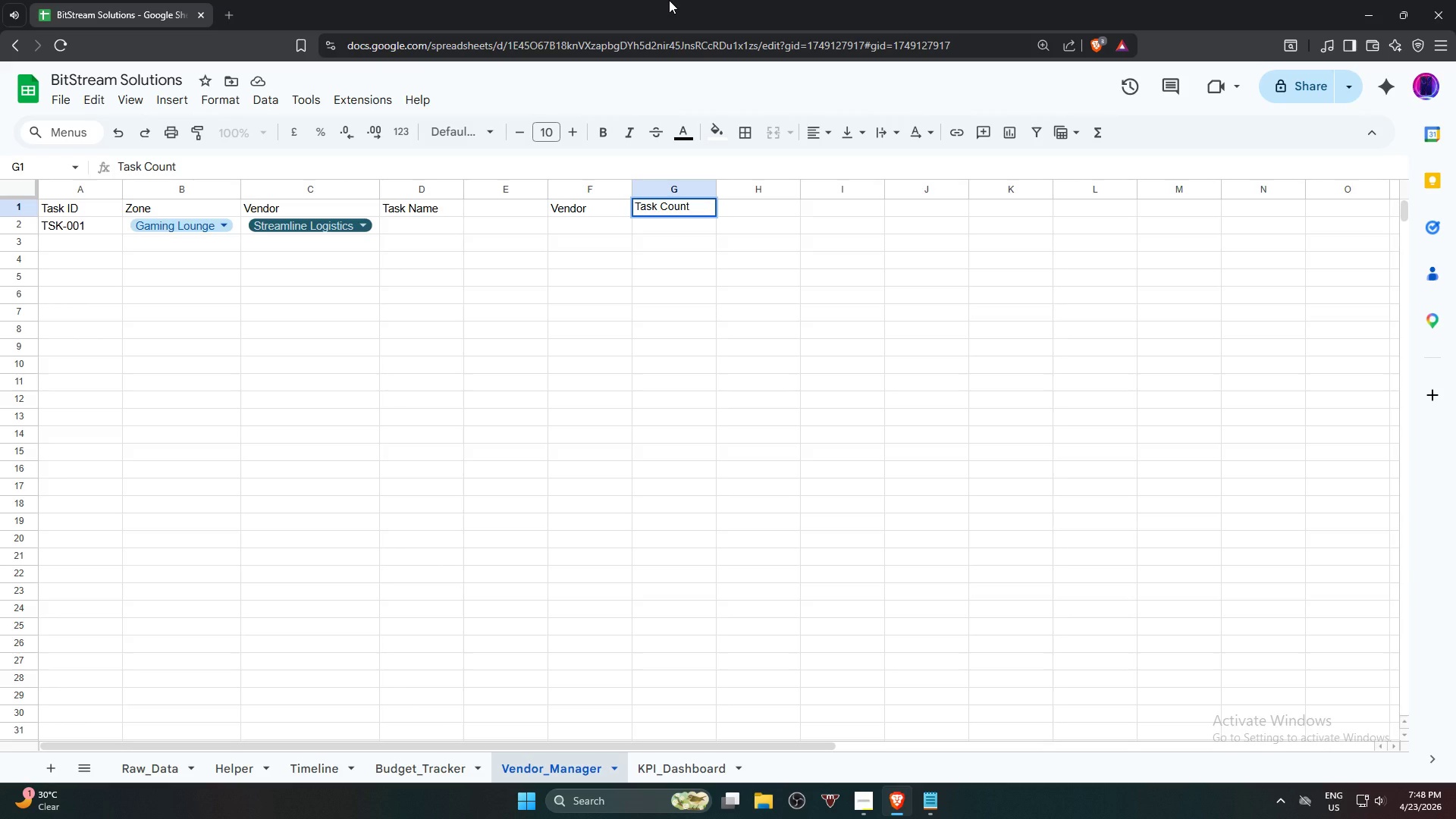 
wait(153.25)
 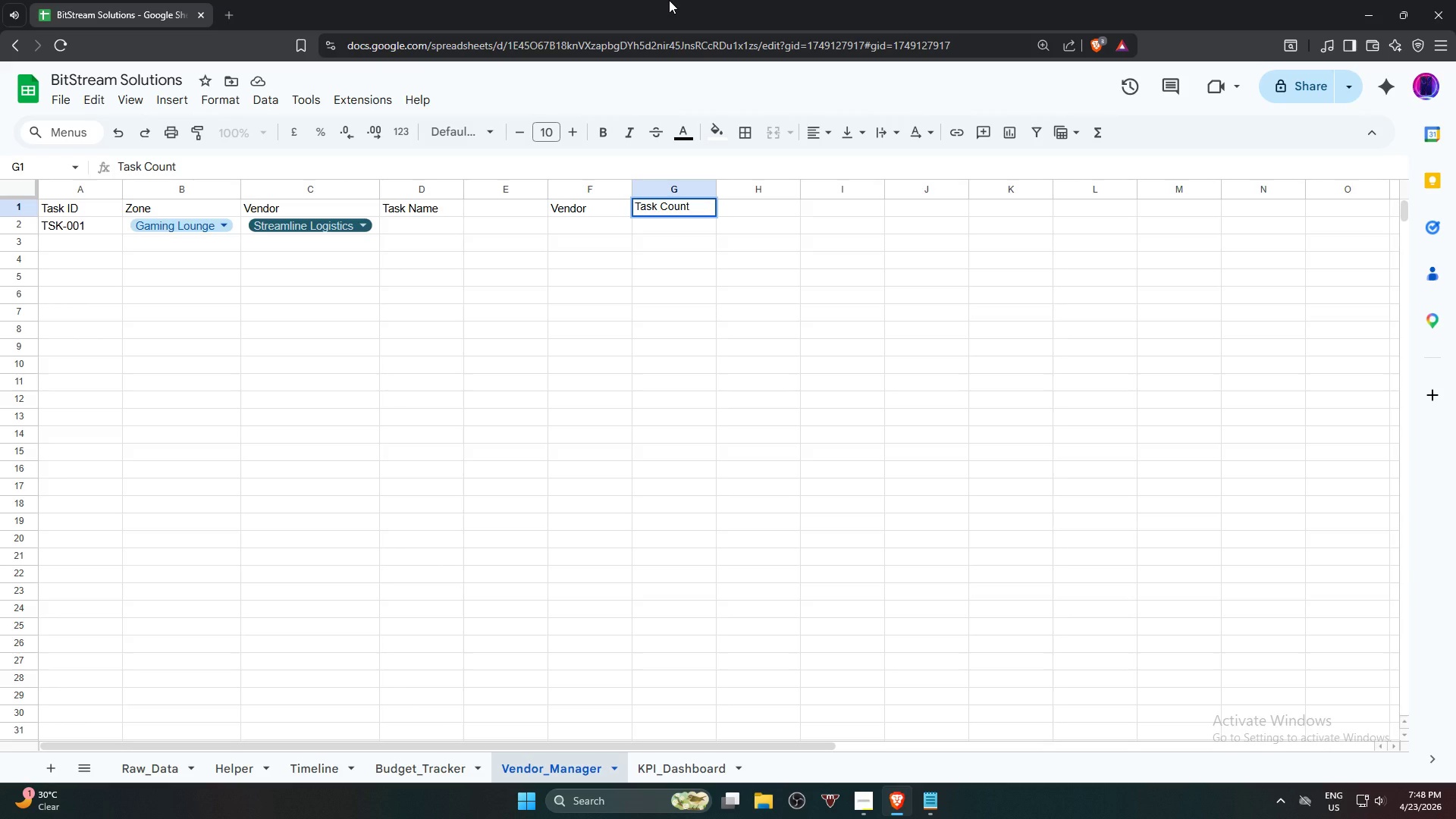 
mouse_move([585, 179])
 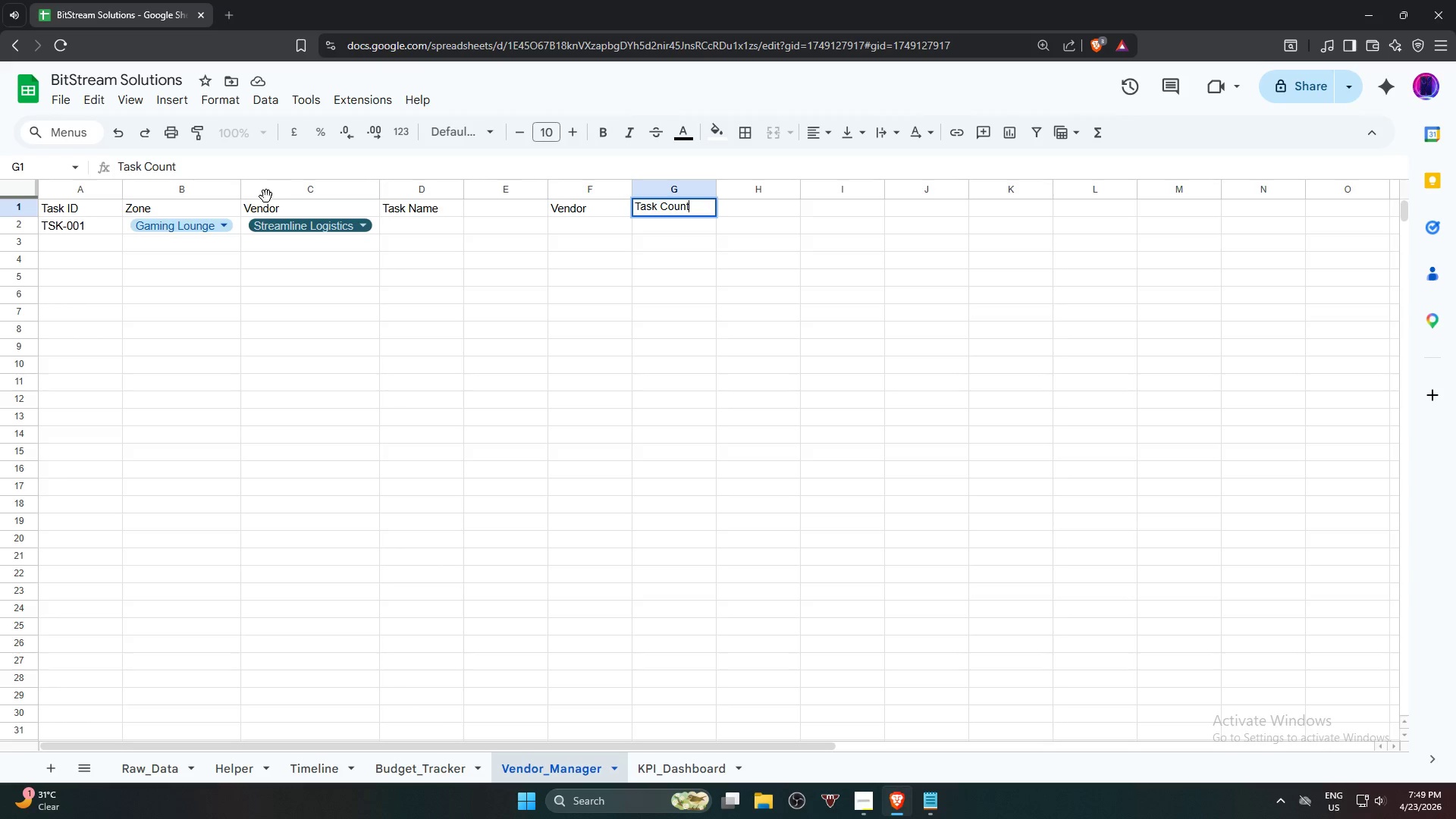 
wait(67.63)
 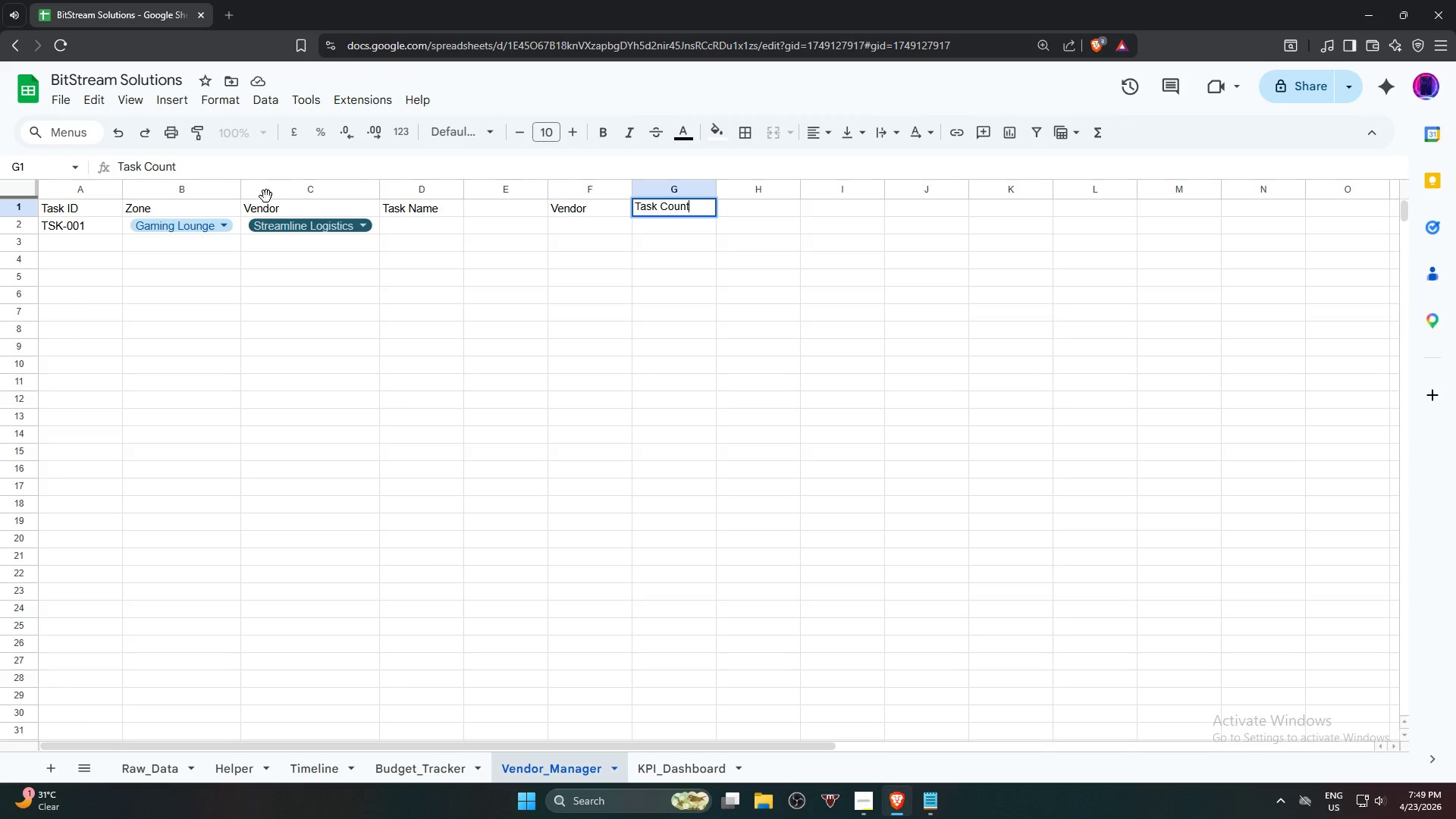 
right_click([158, 189])
 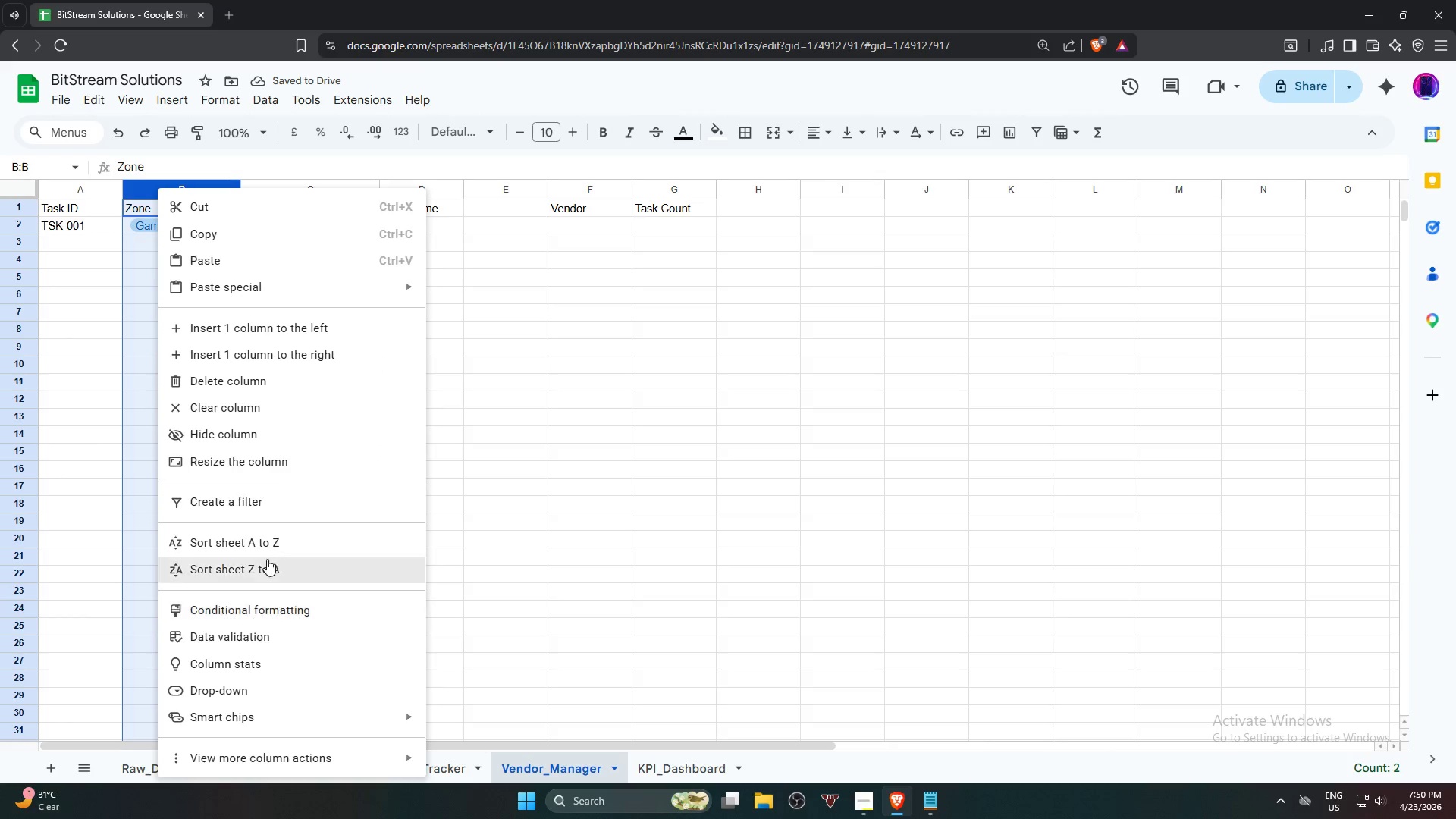 
left_click([305, 325])
 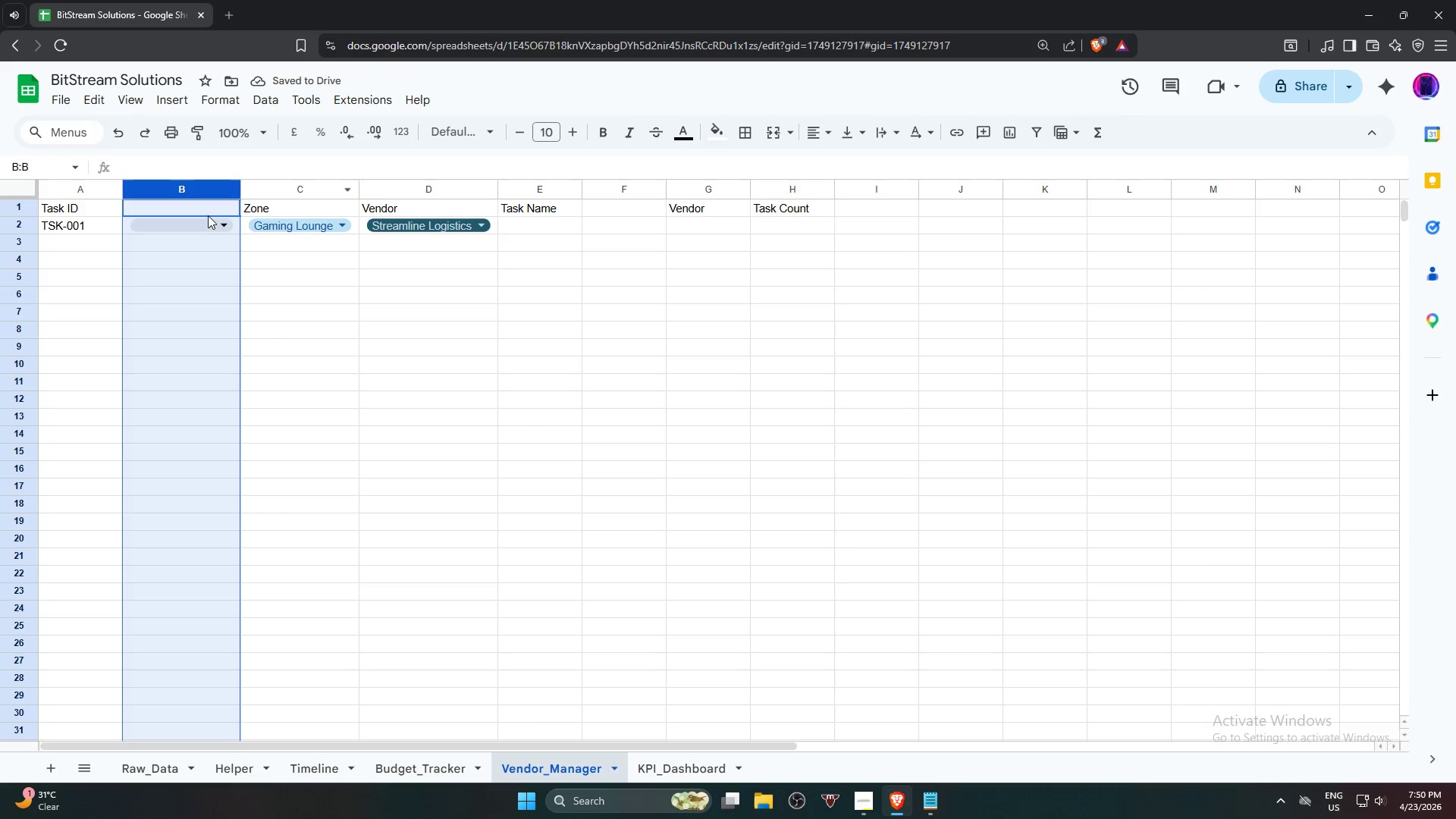 
wait(5.66)
 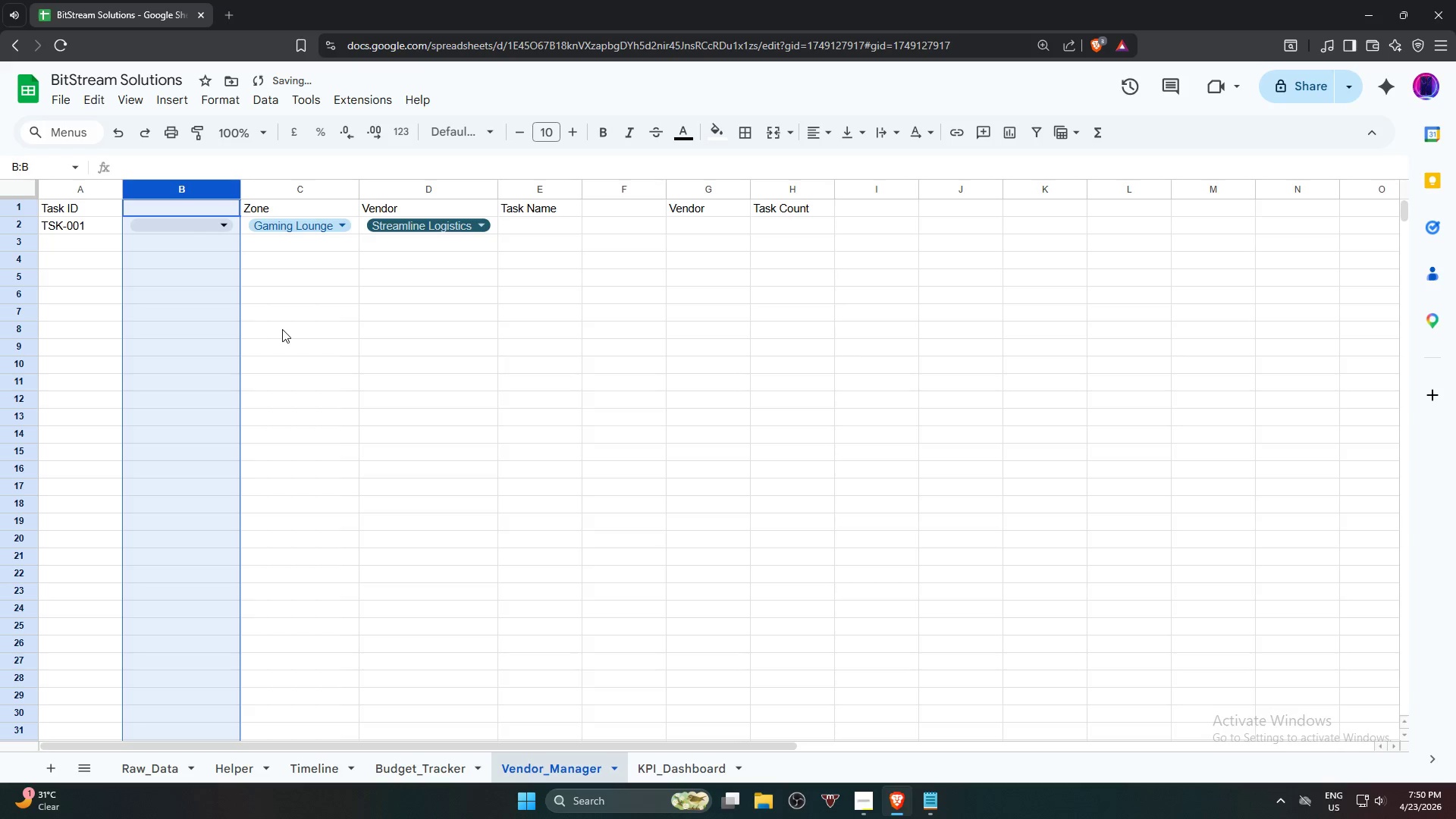 
left_click([189, 223])
 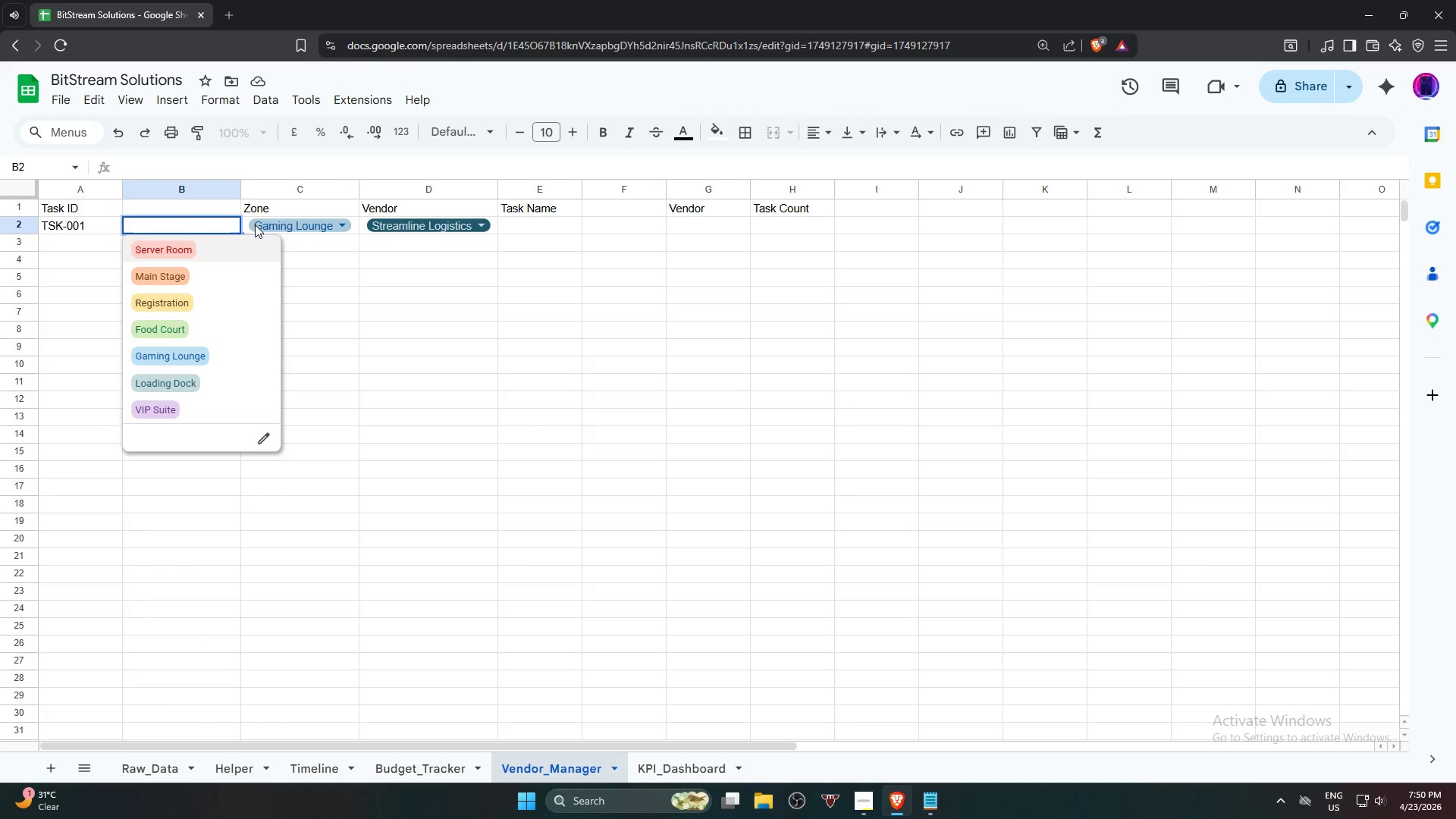 
left_click([281, 227])
 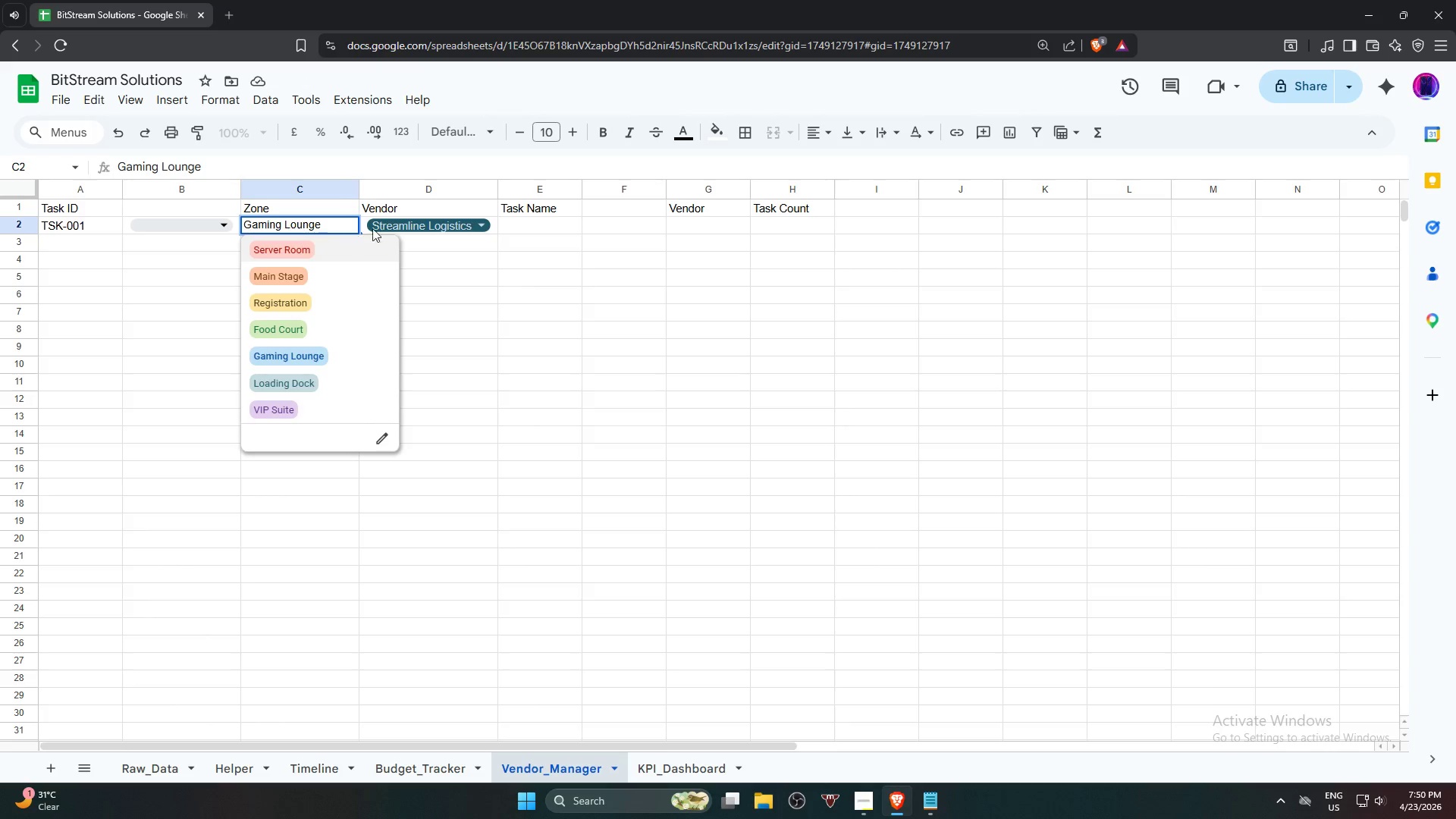 
left_click([402, 220])
 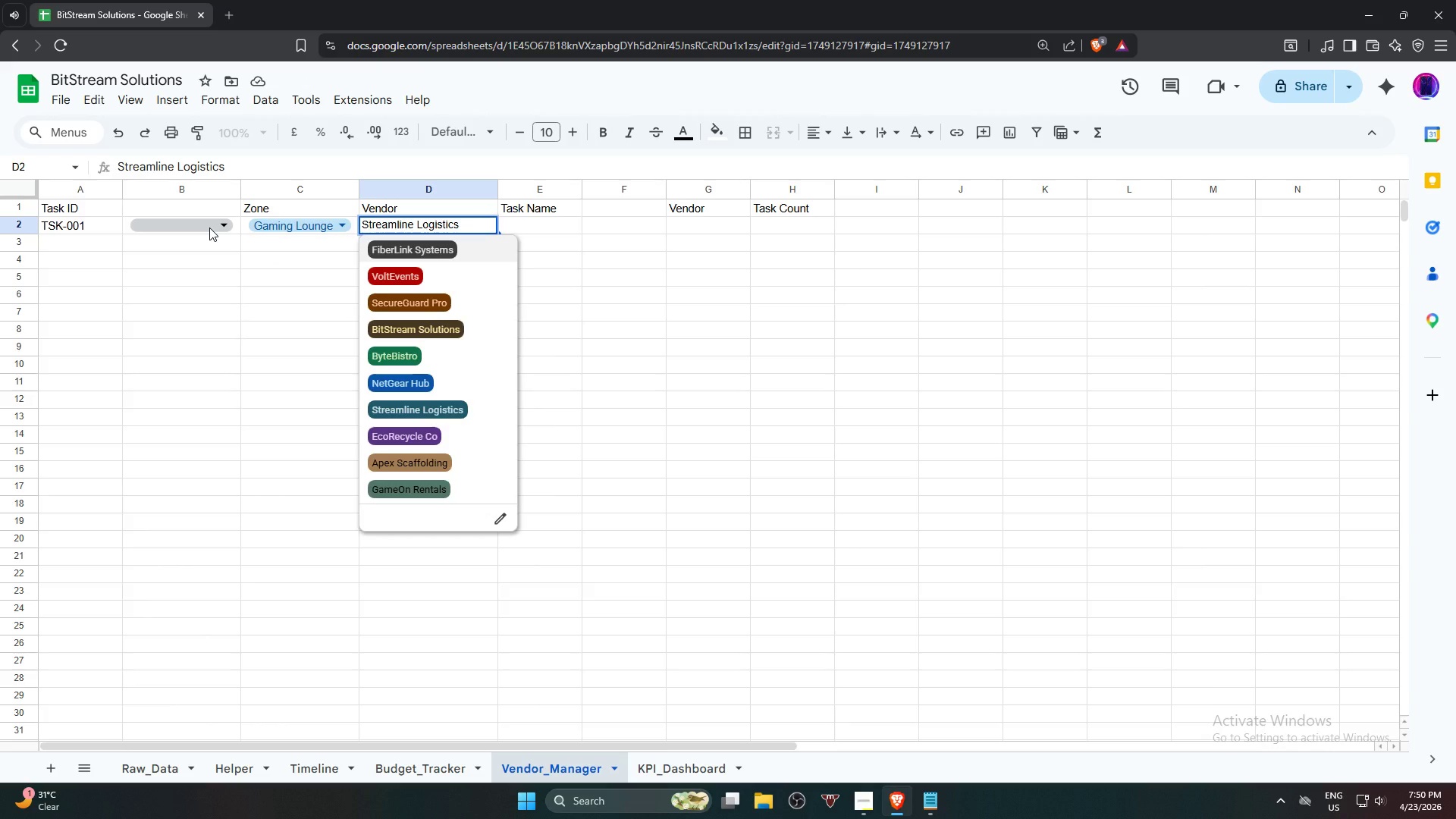 
left_click([209, 228])
 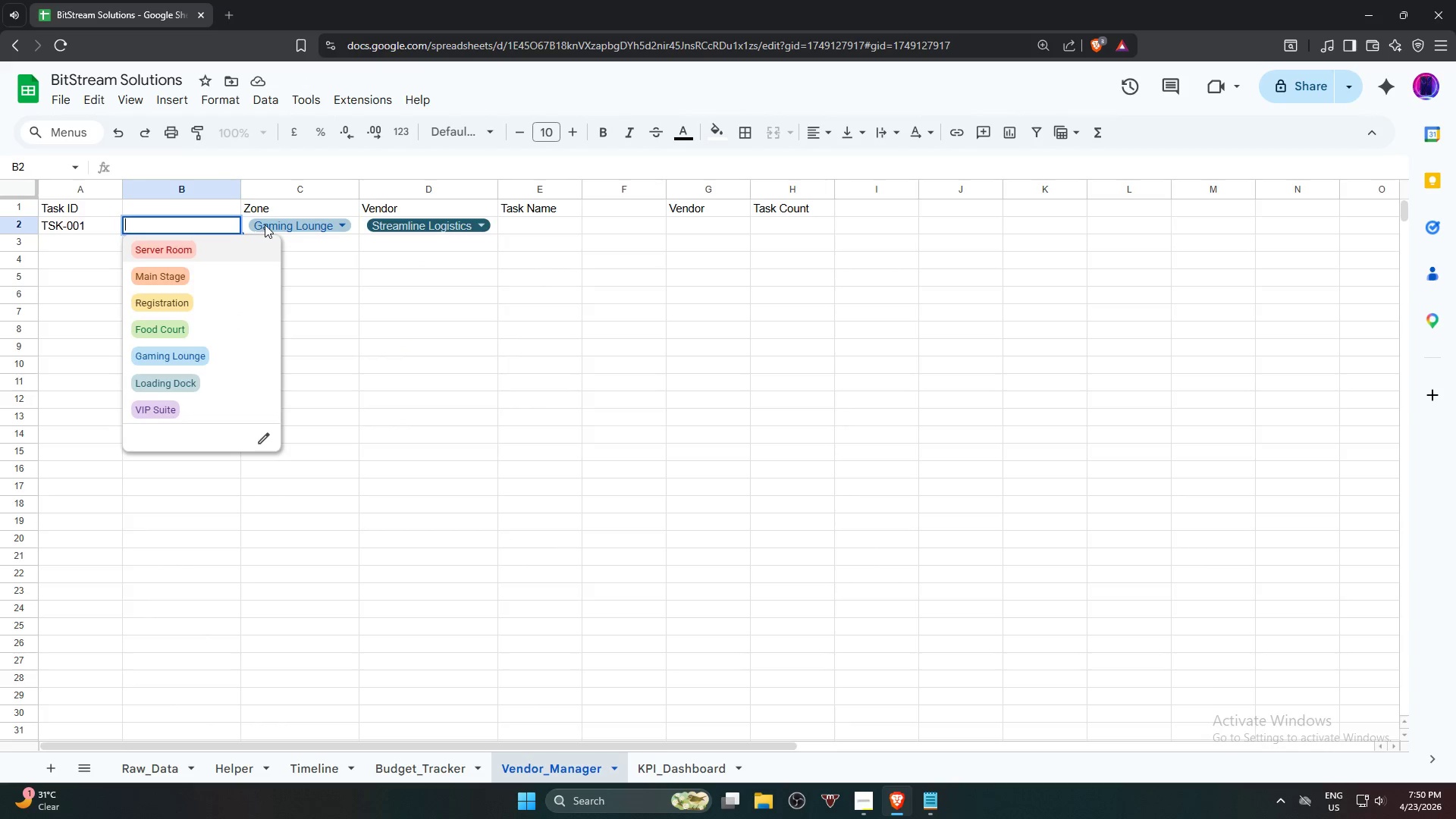 
left_click([265, 224])
 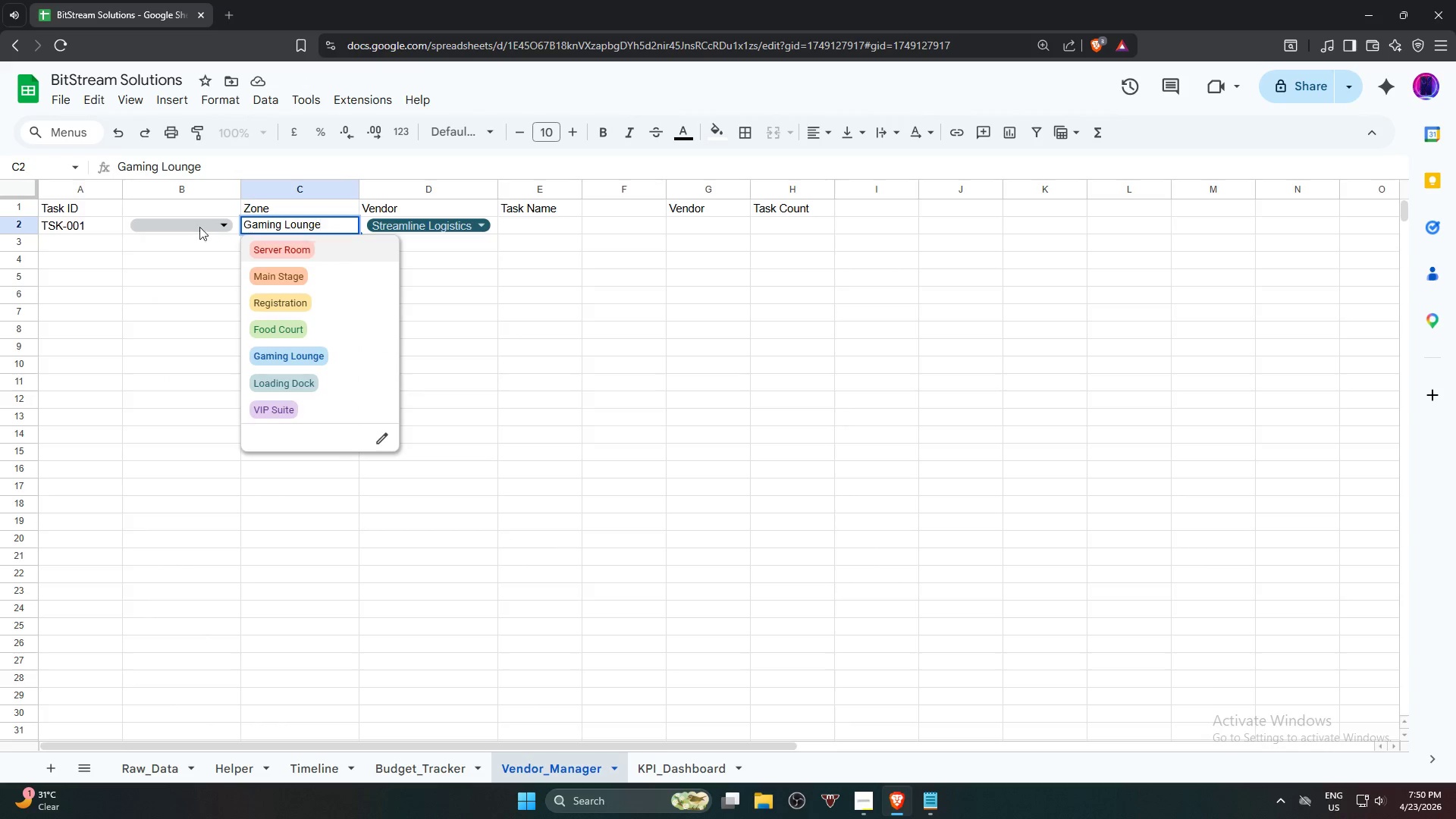 
left_click([196, 230])
 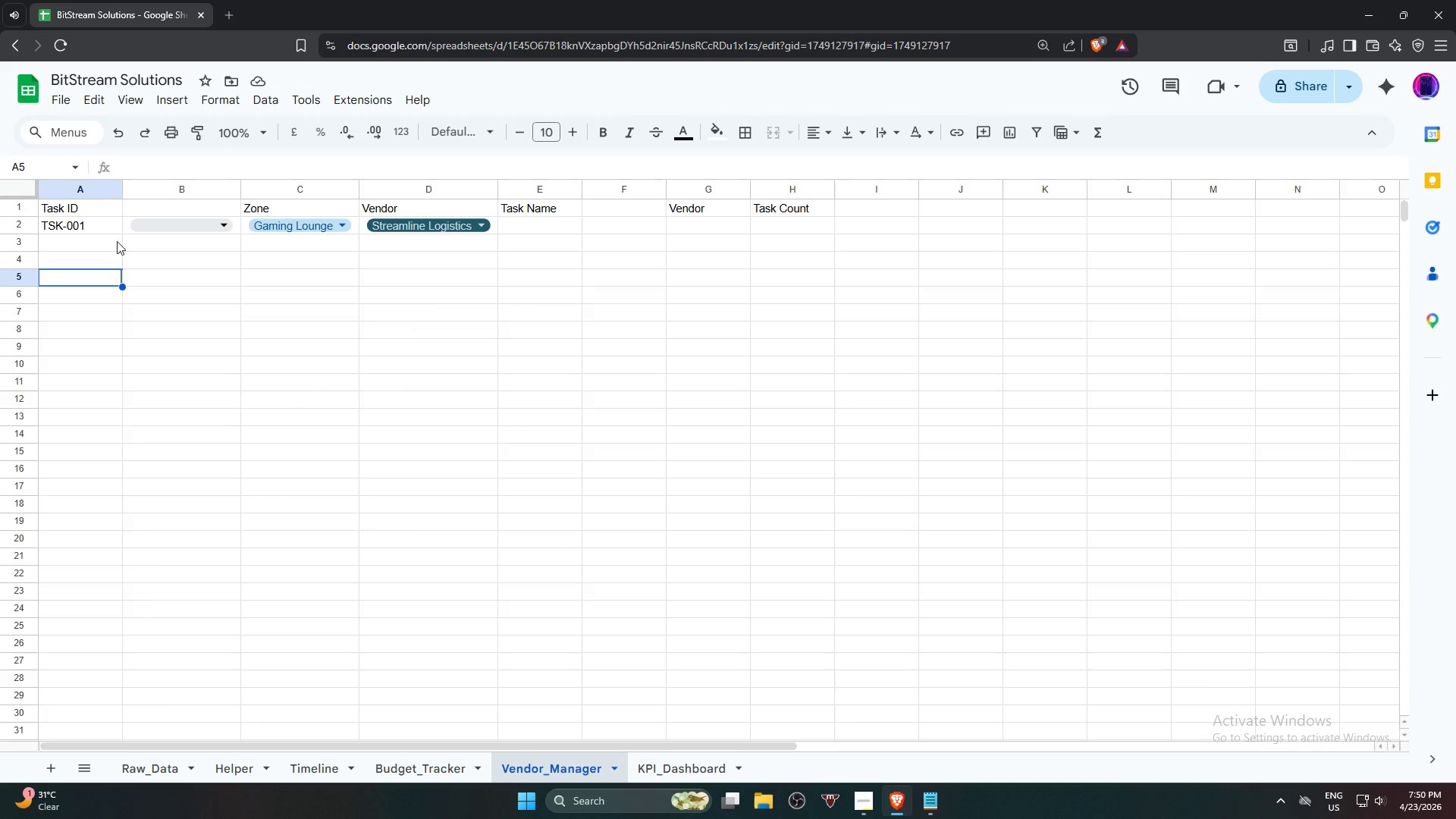 
left_click([124, 231])
 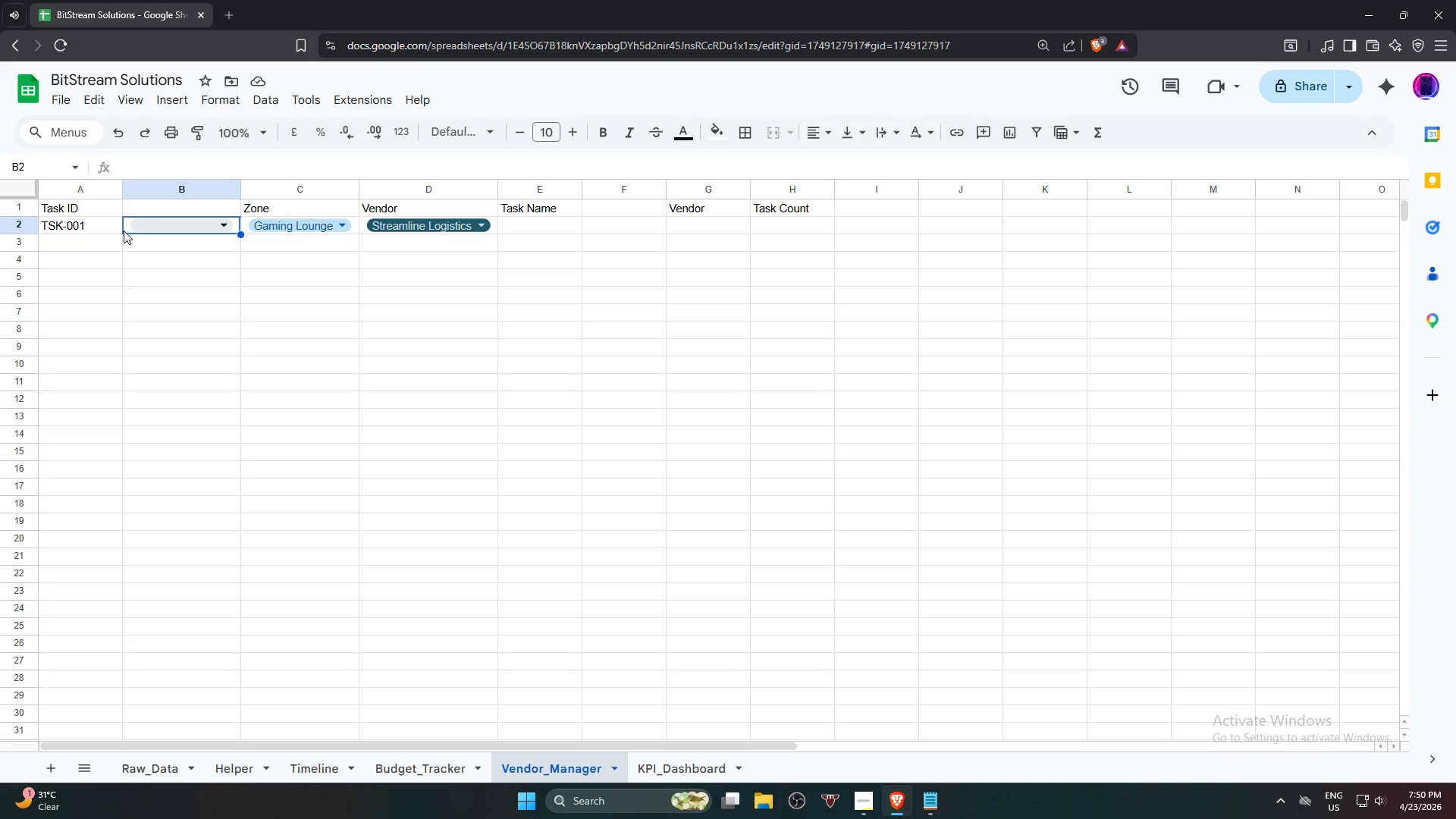 
key(Delete)
 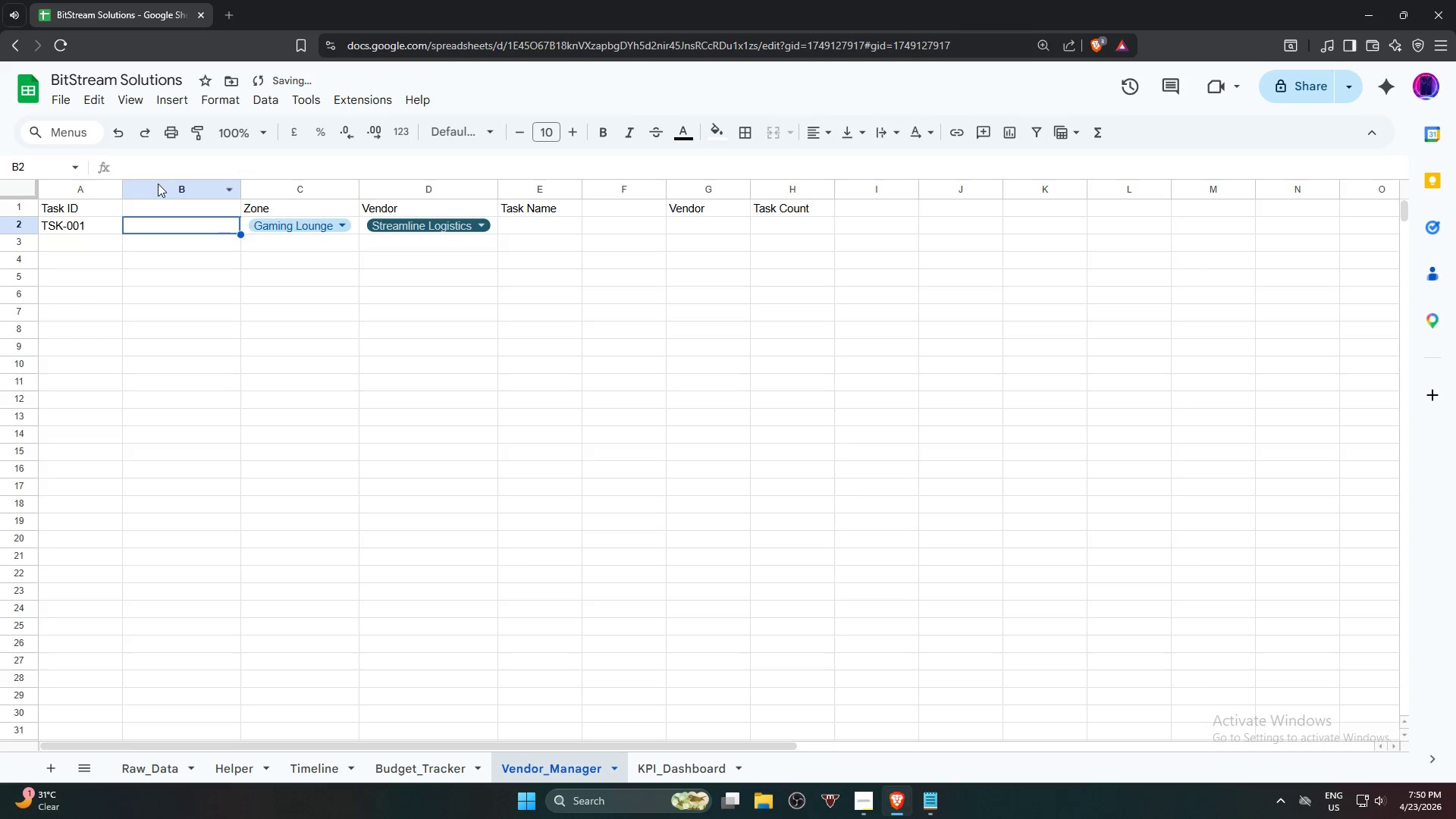 
right_click([171, 185])
 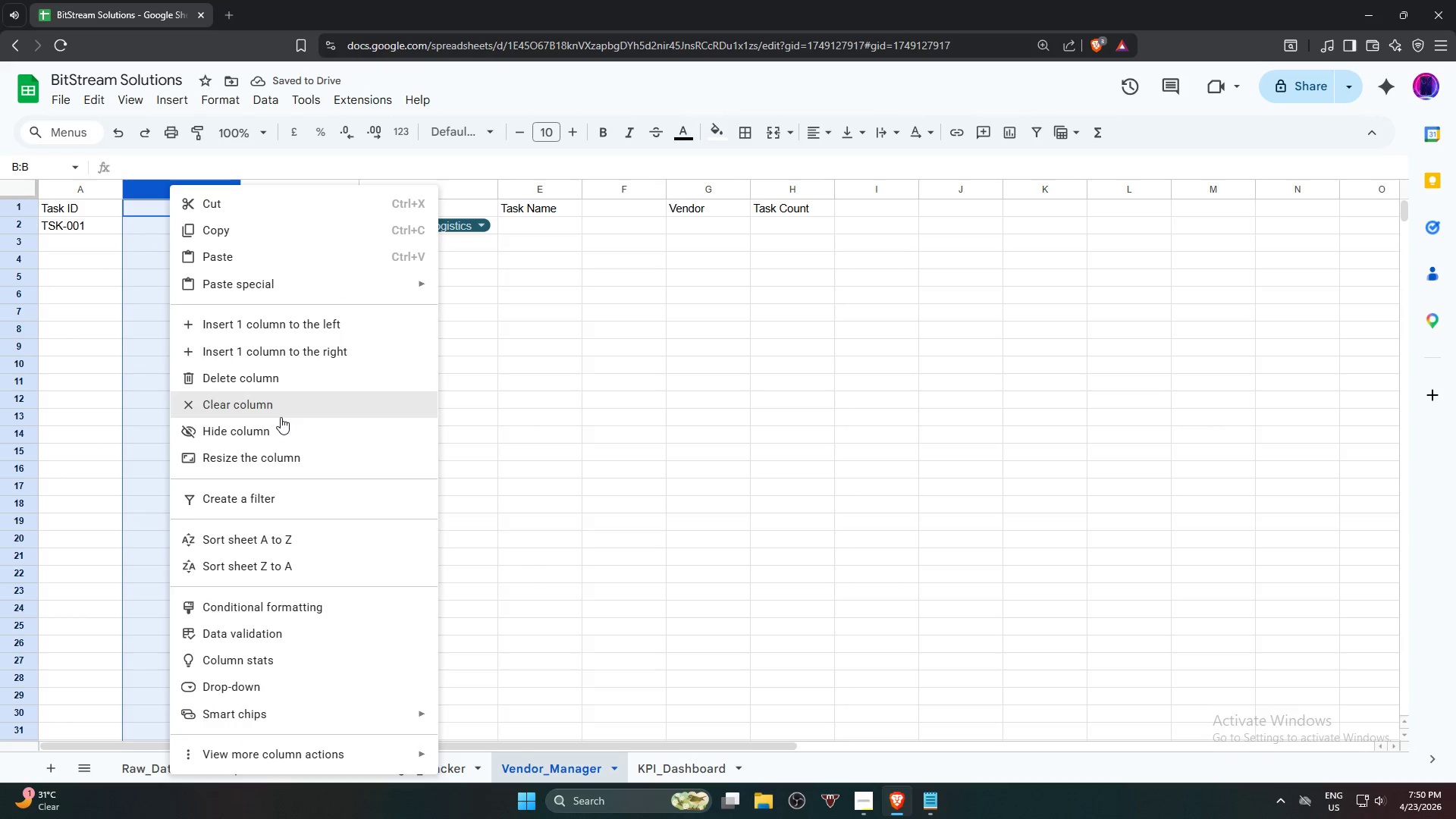 
left_click([322, 332])
 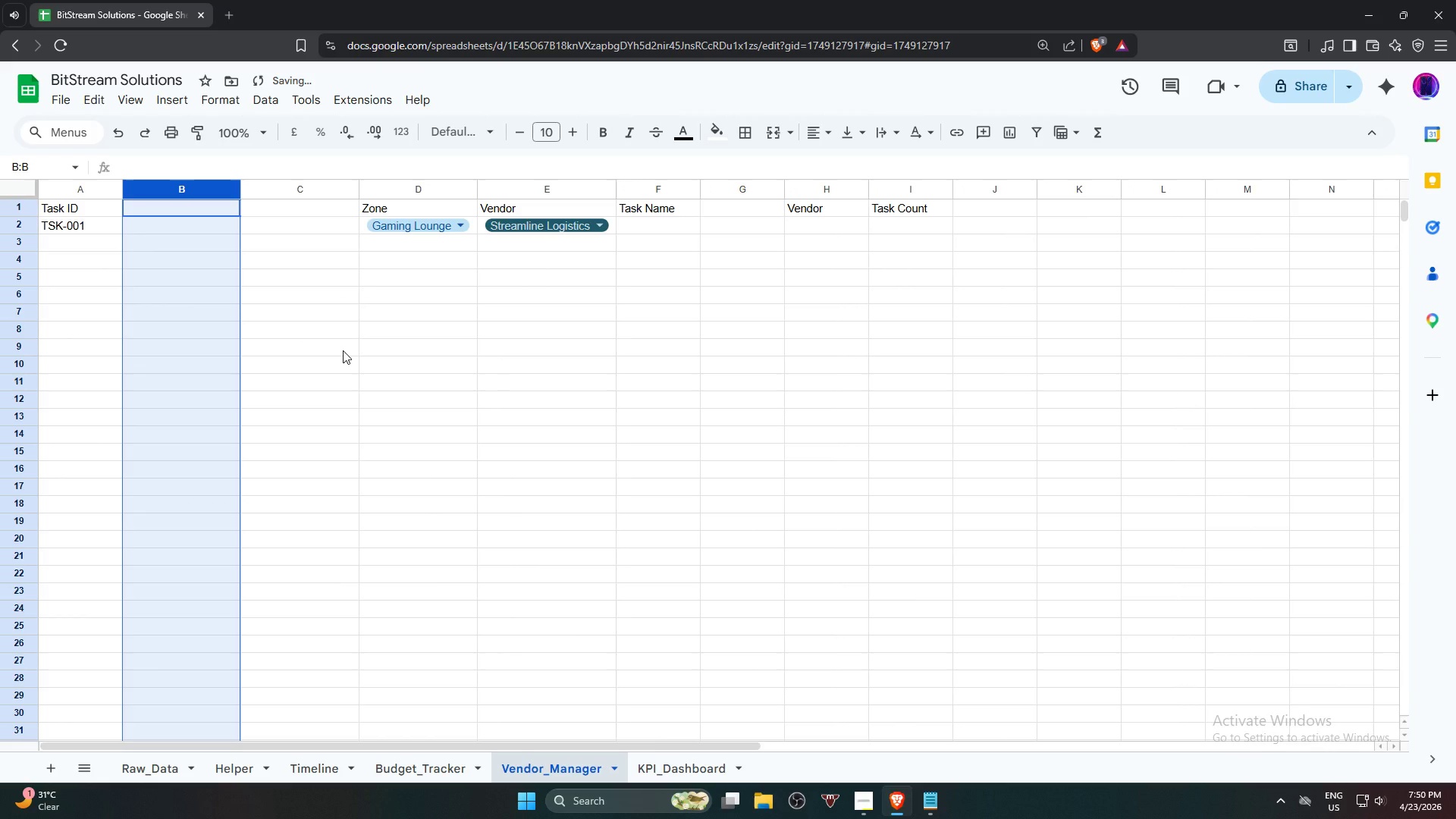 
left_click([343, 350])
 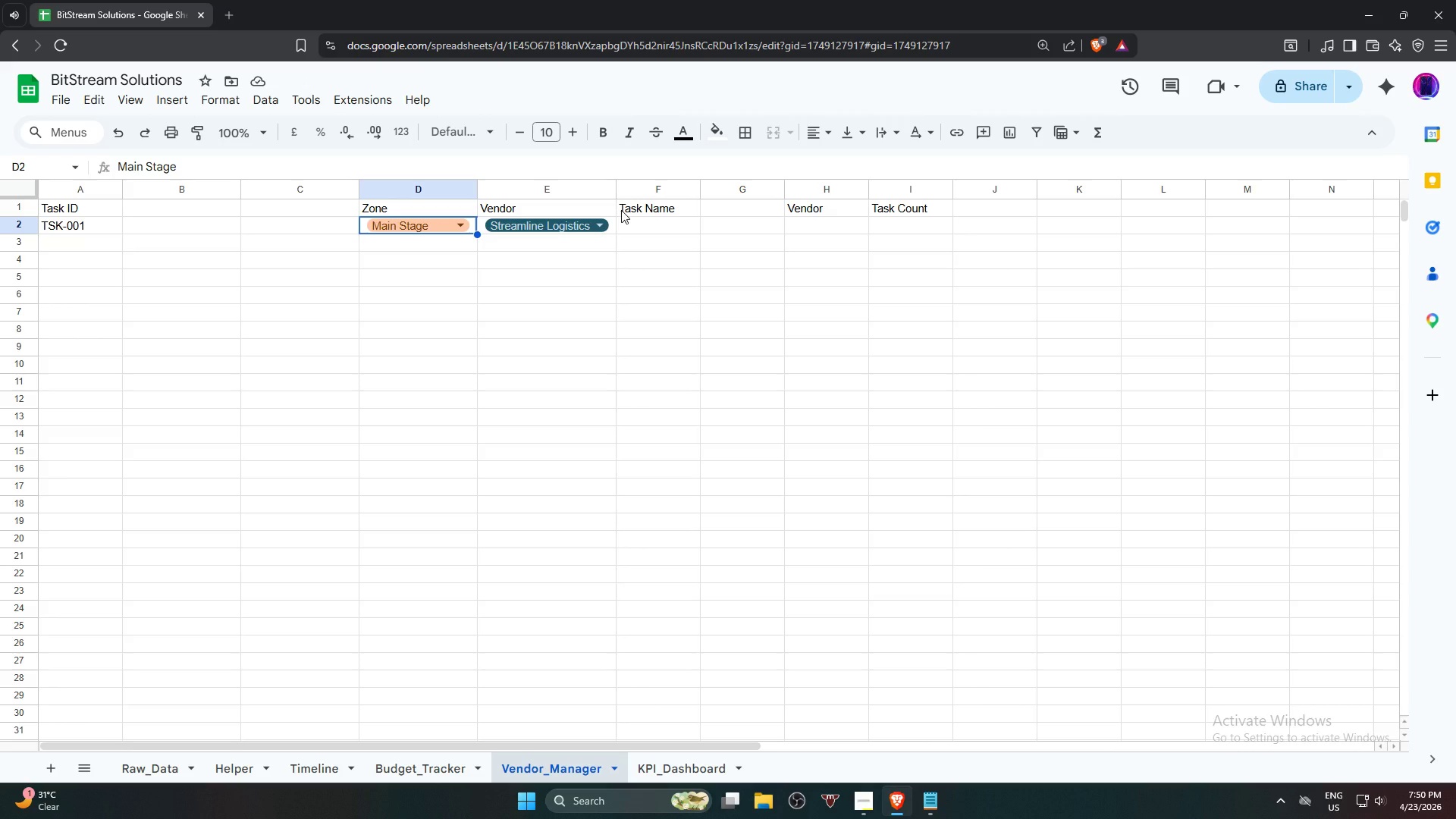 
wait(17.84)
 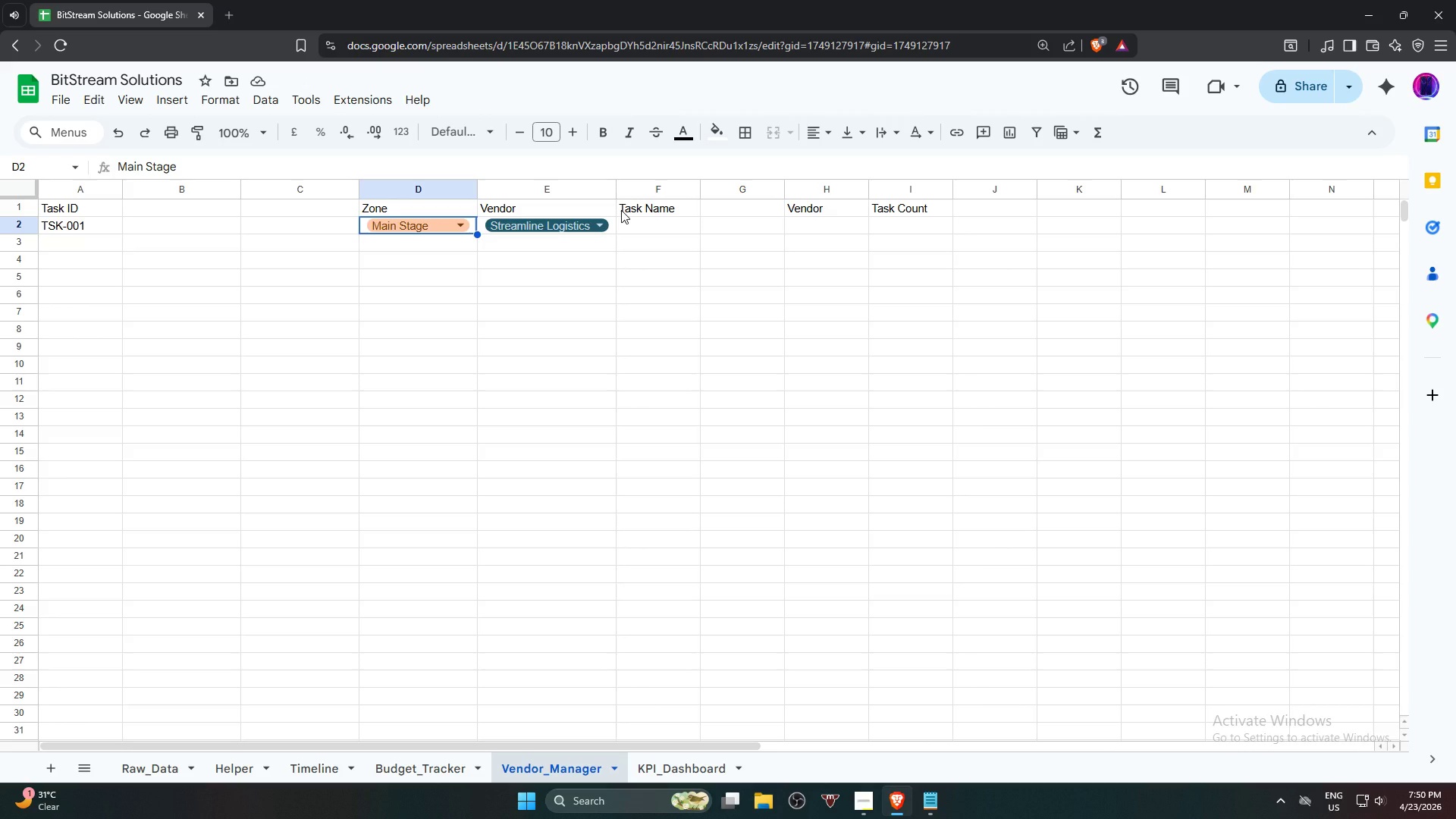 
left_click([660, 212])
 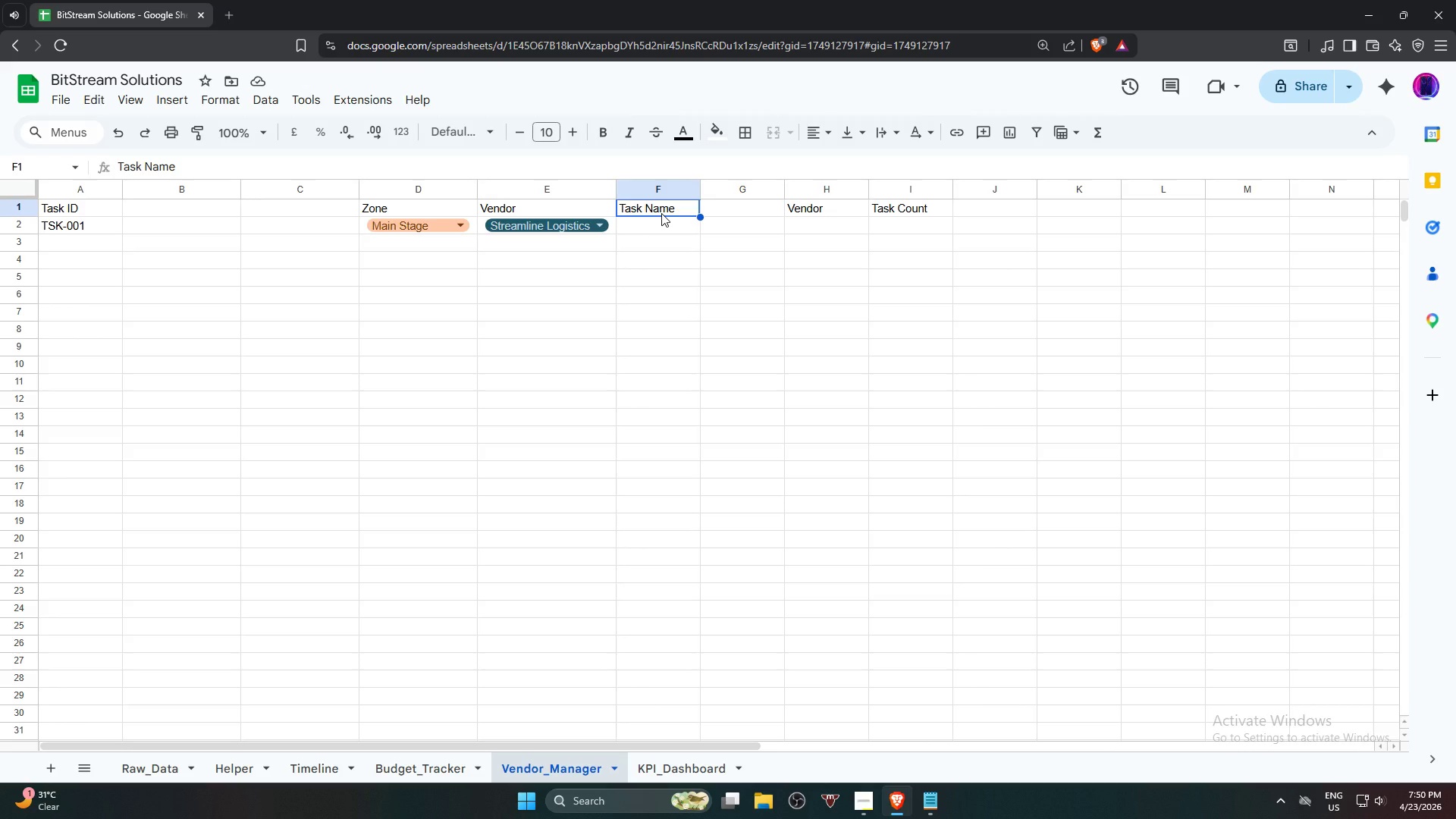 
type(Zonme)
key(Backspace)
key(Backspace)
type(e Check)
 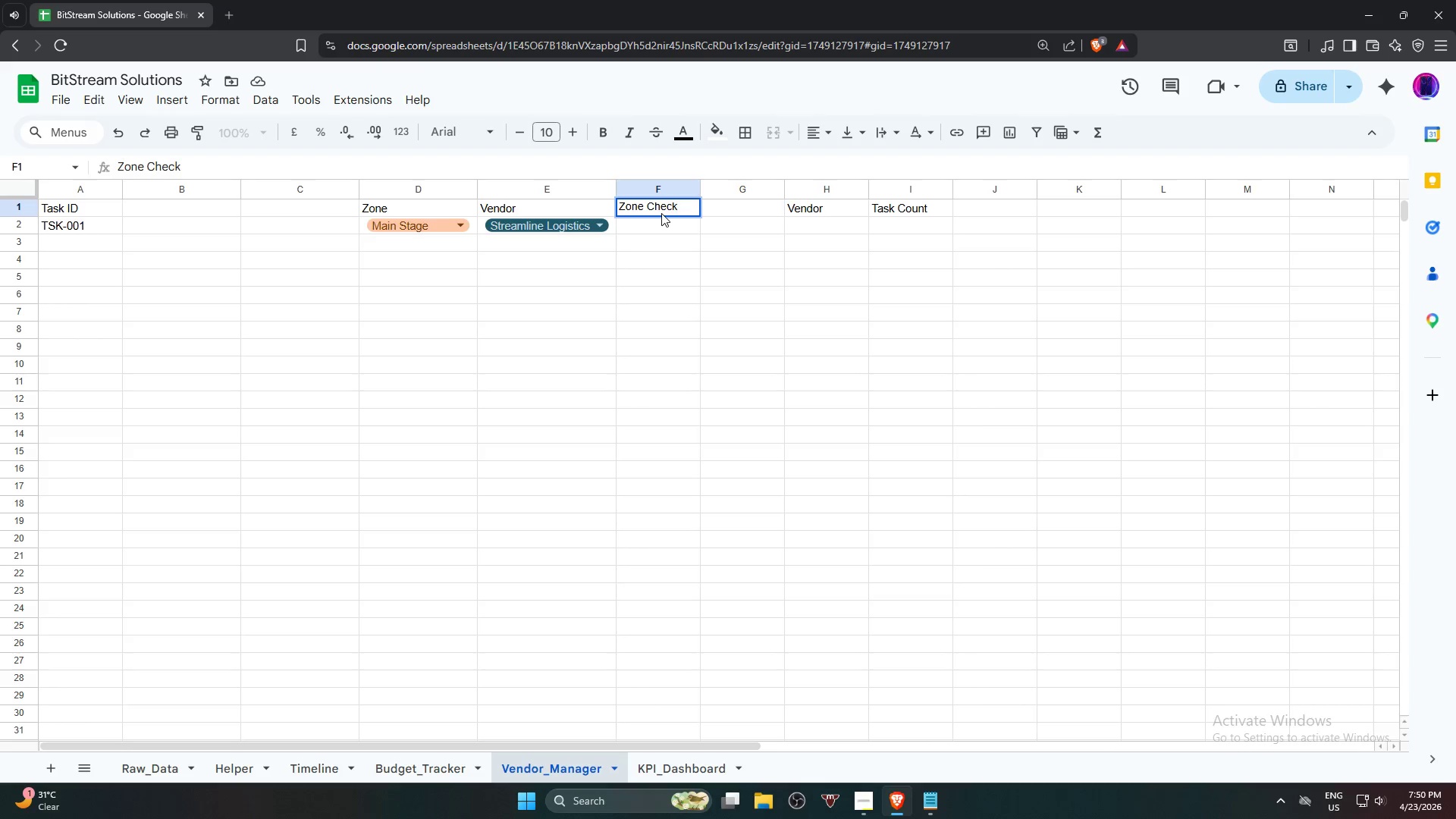 